 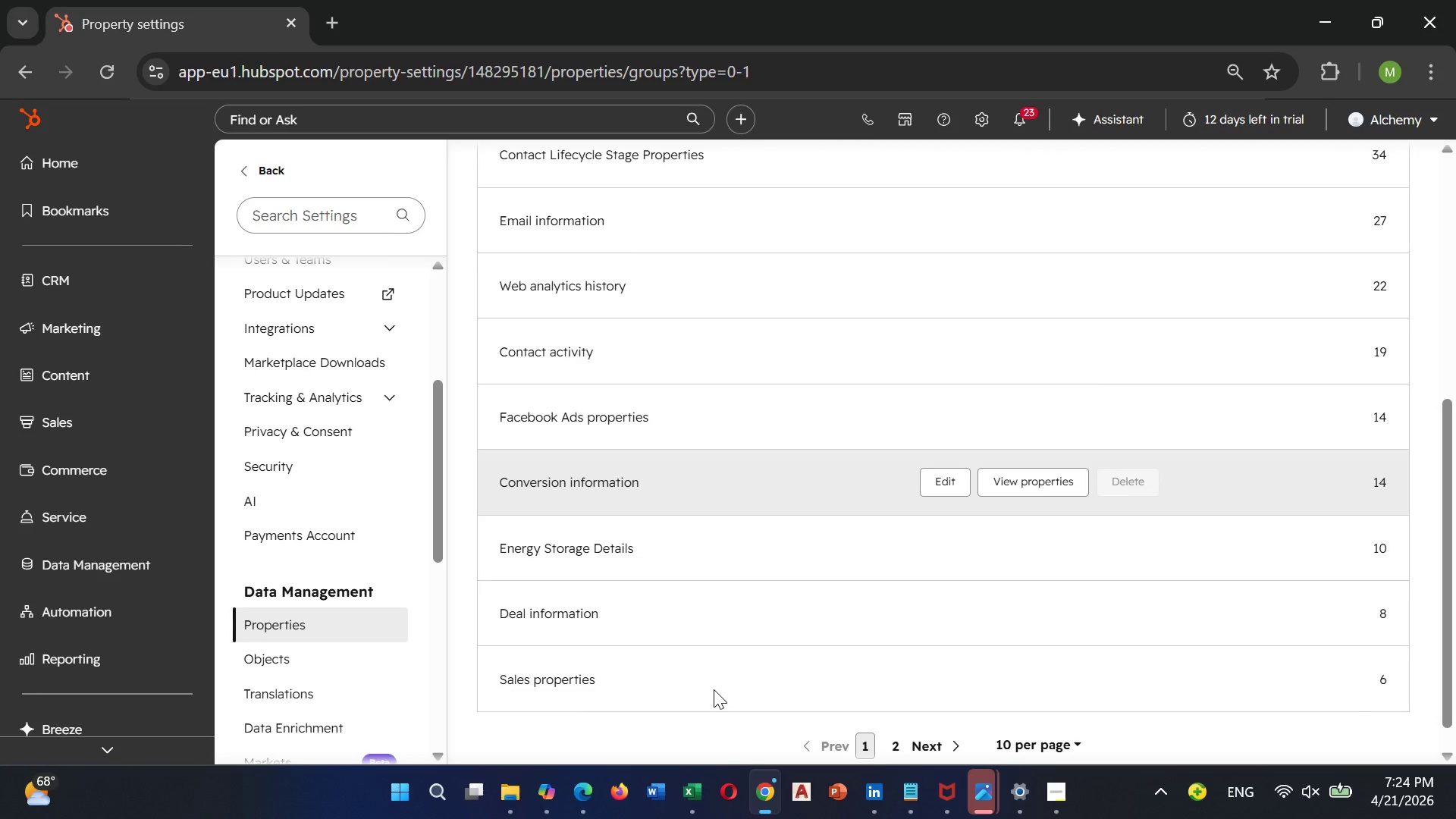 
scroll: coordinate [714, 679], scroll_direction: up, amount: 5.0
 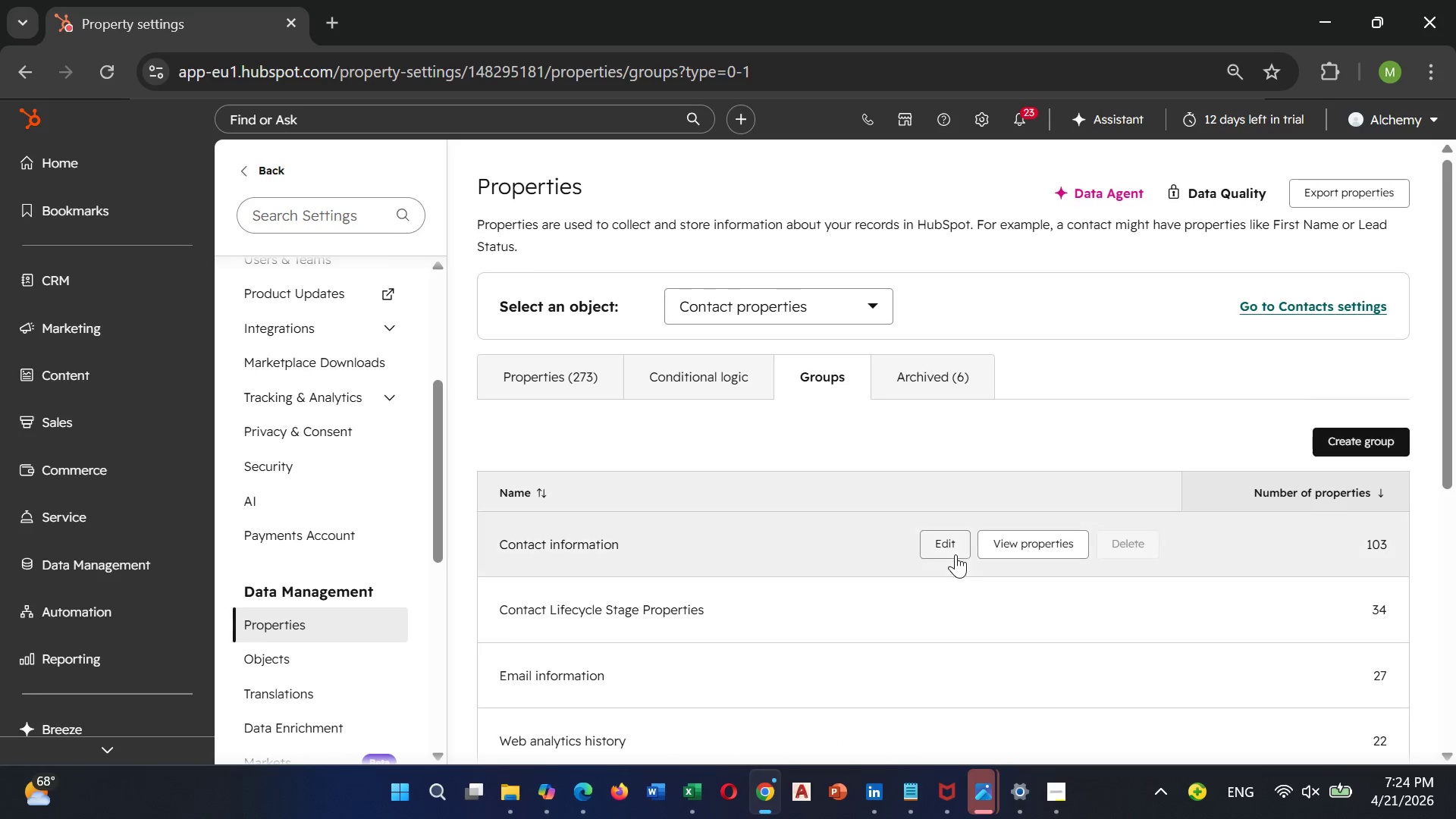 
scroll: coordinate [882, 604], scroll_direction: down, amount: 13.0
 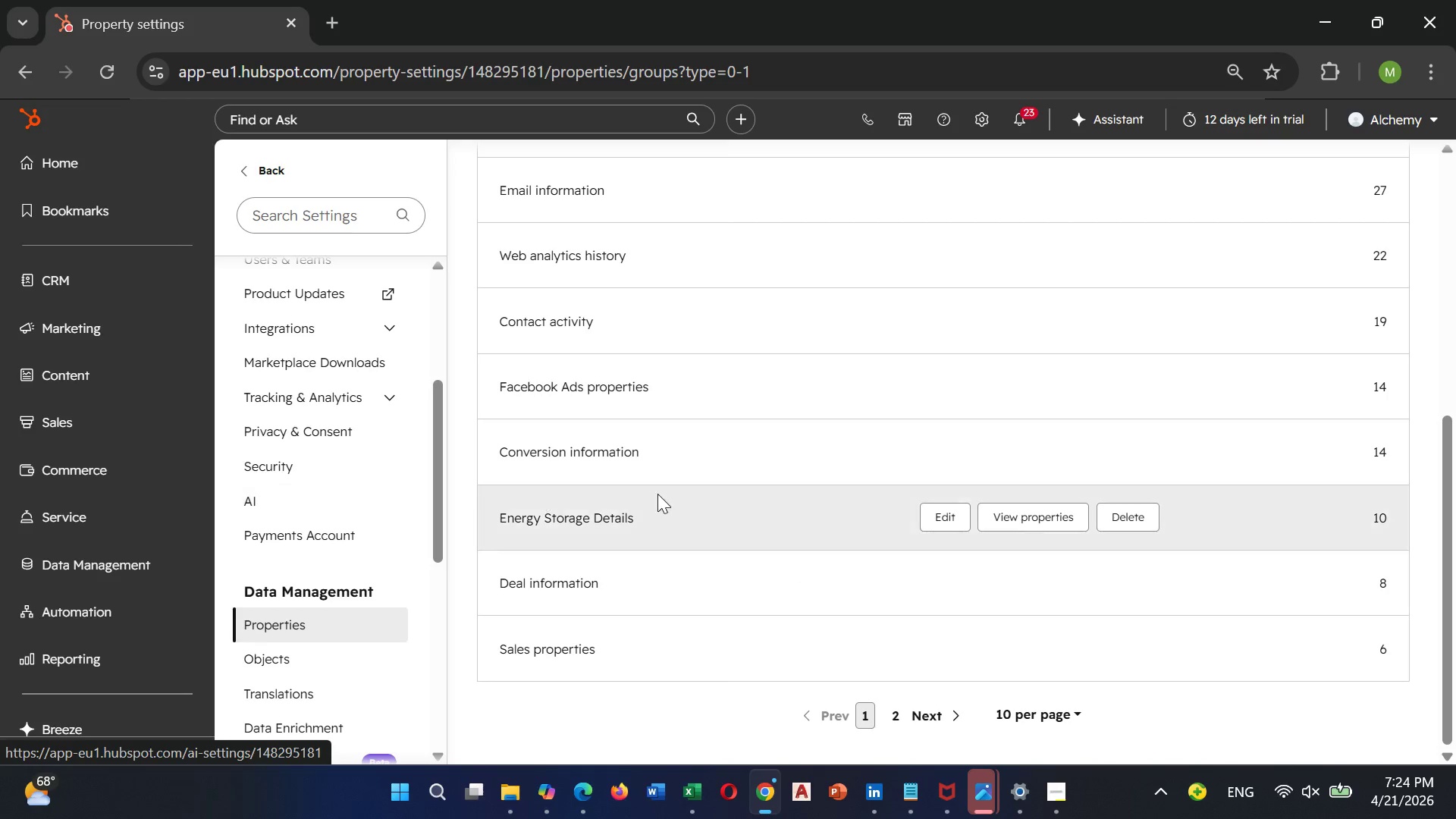 
wait(5.52)
 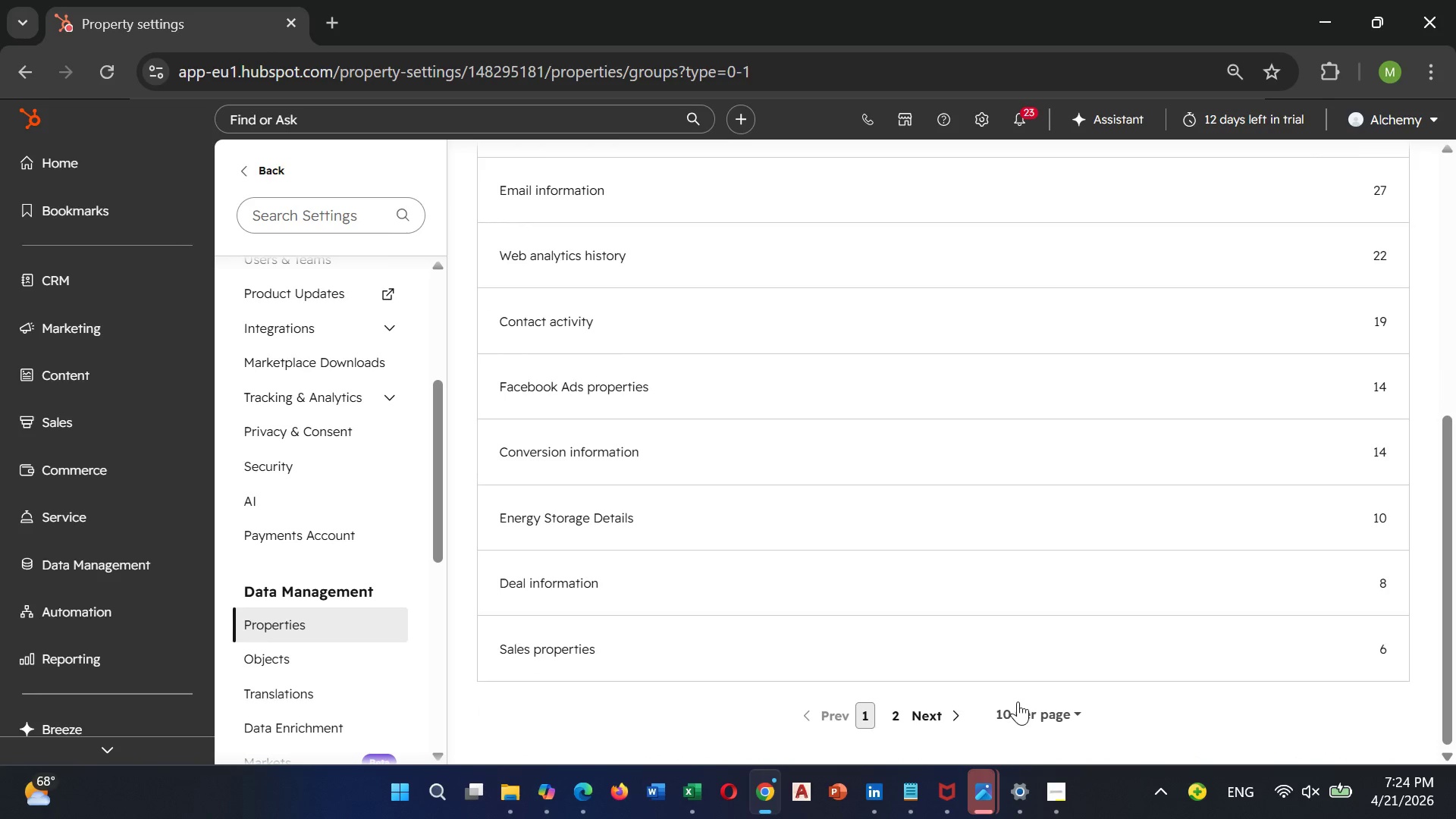 
left_click([894, 713])
 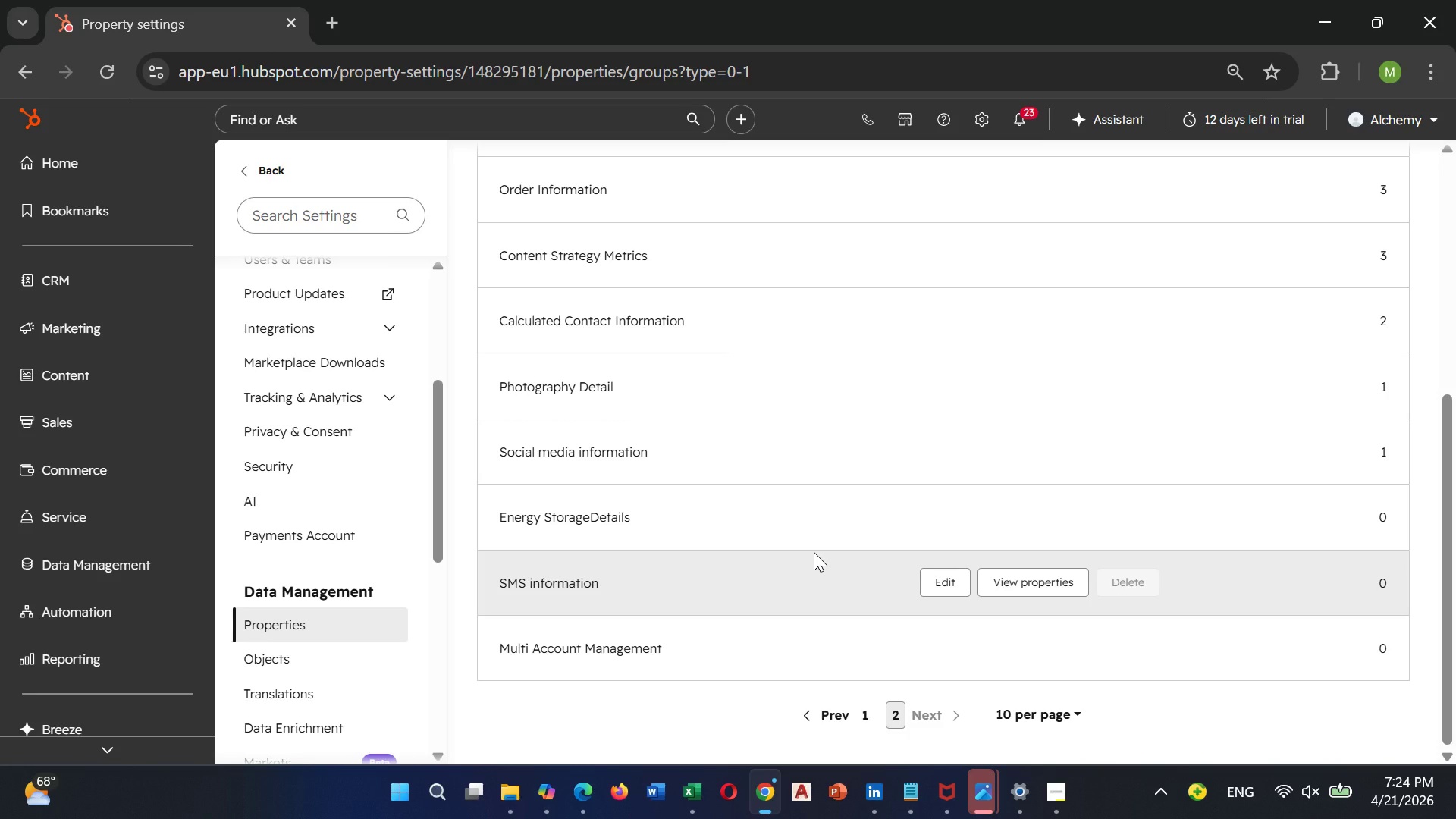 
scroll: coordinate [814, 551], scroll_direction: up, amount: 2.0
 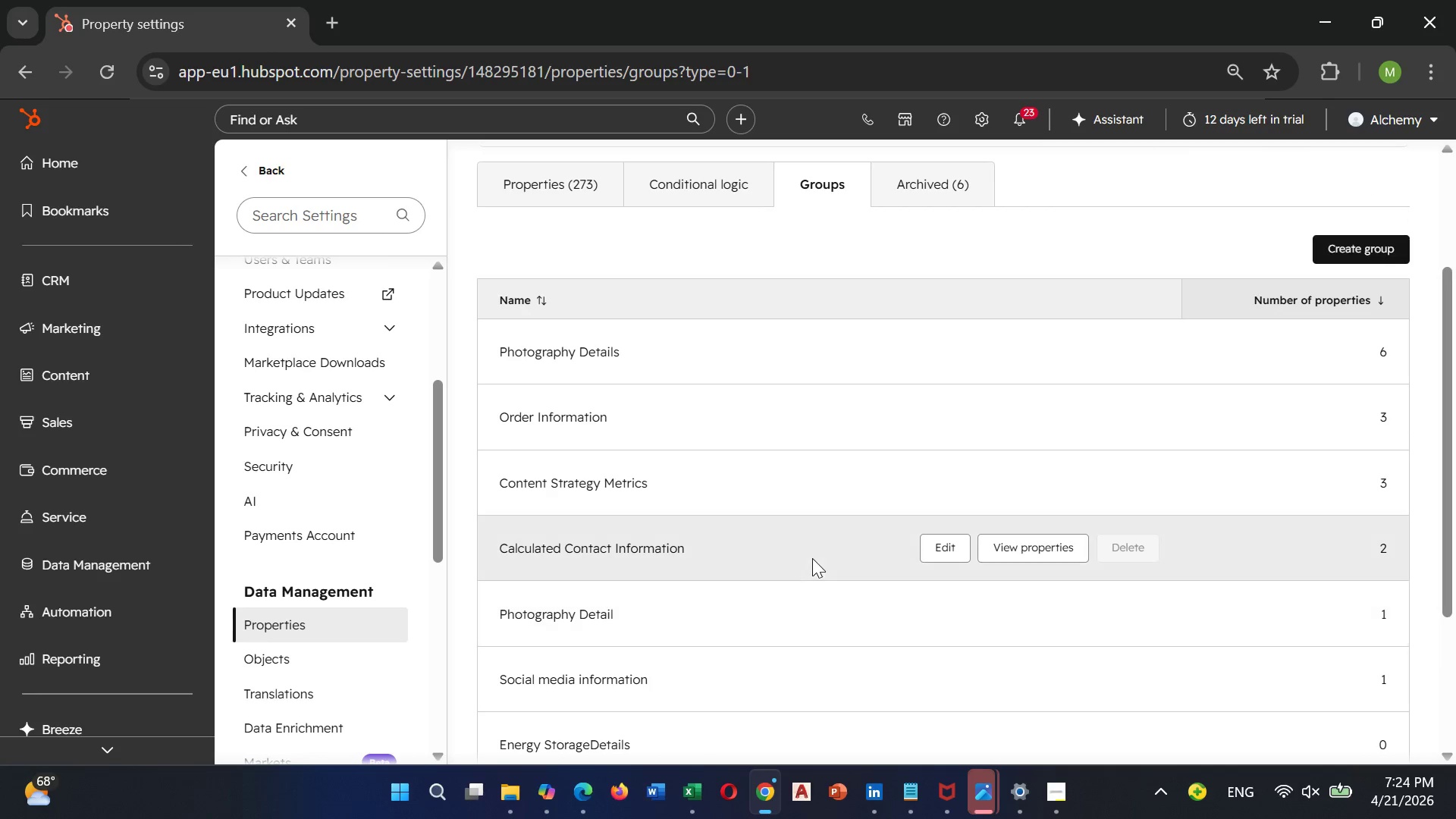 
scroll: coordinate [812, 558], scroll_direction: down, amount: 2.0
 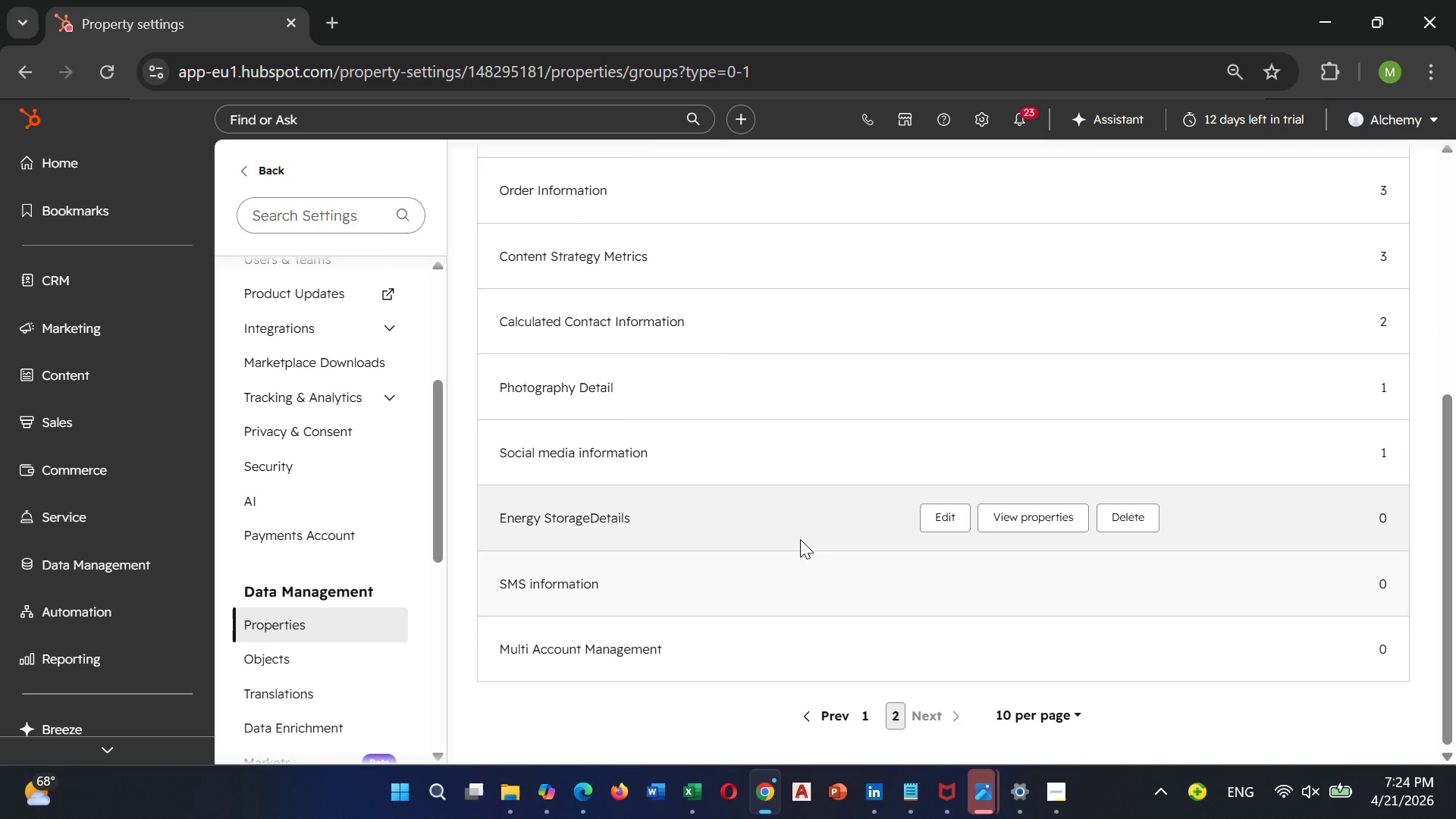 
left_click([800, 528])
 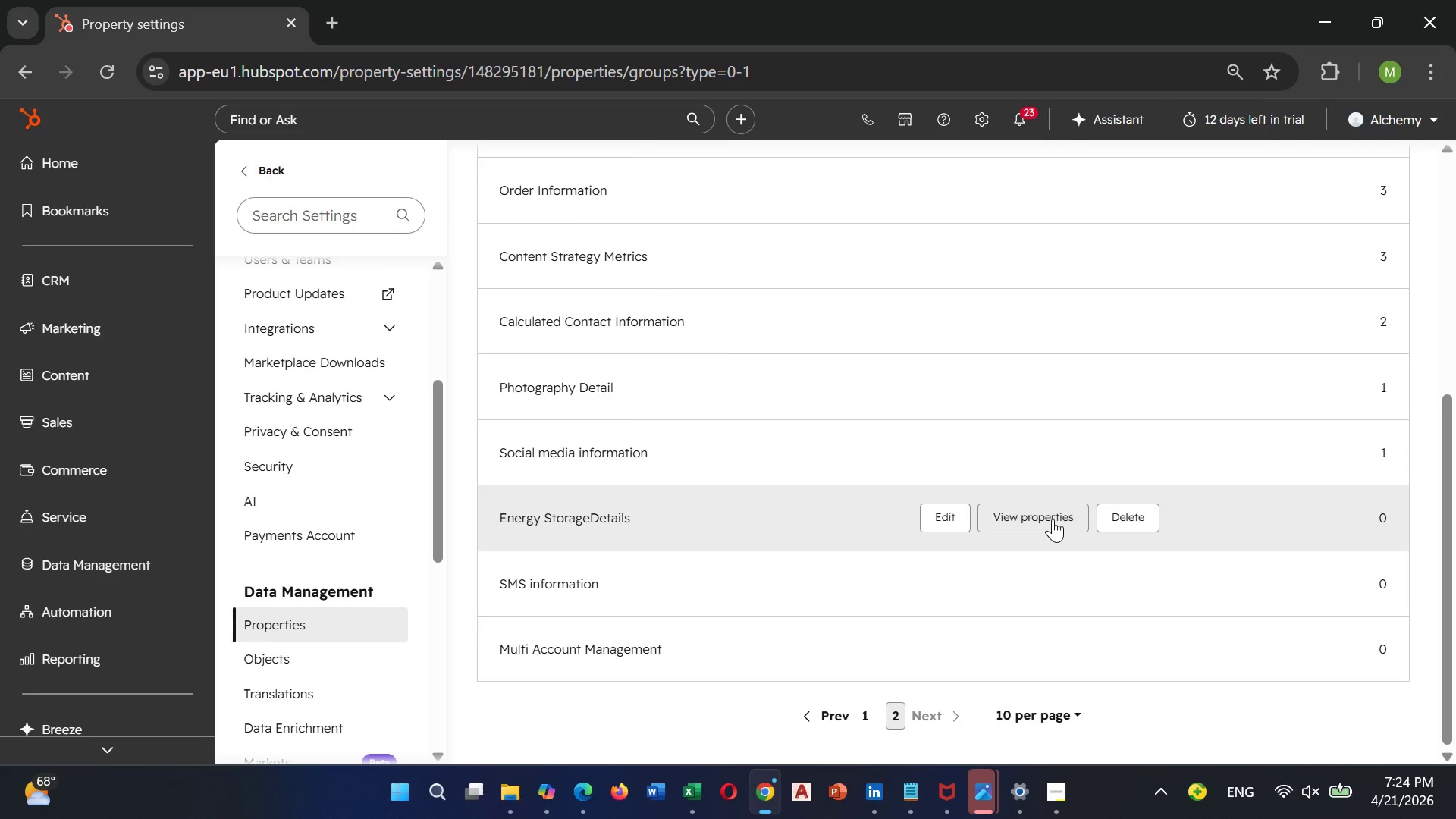 
left_click([1053, 519])
 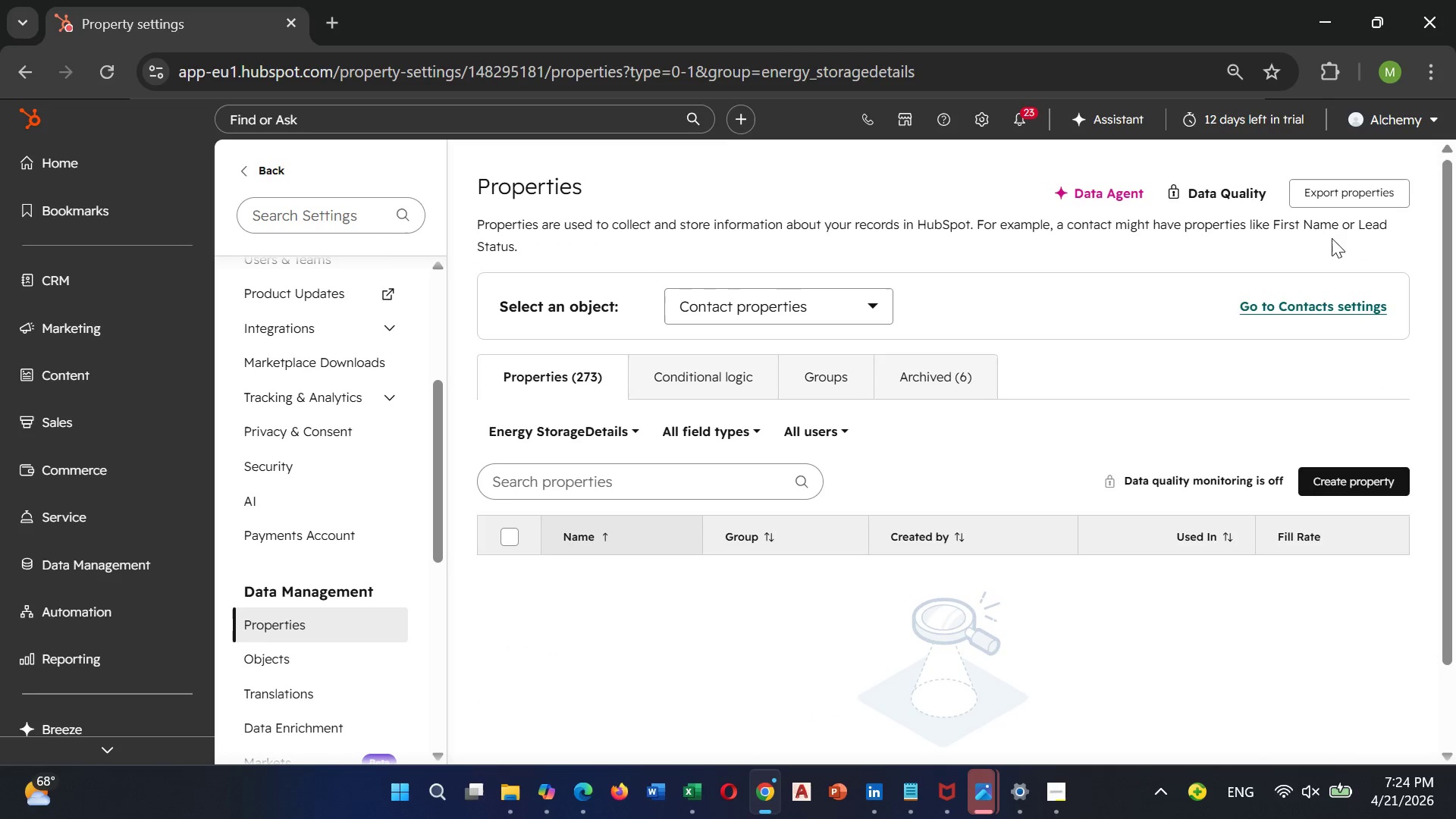 
left_click([1351, 478])
 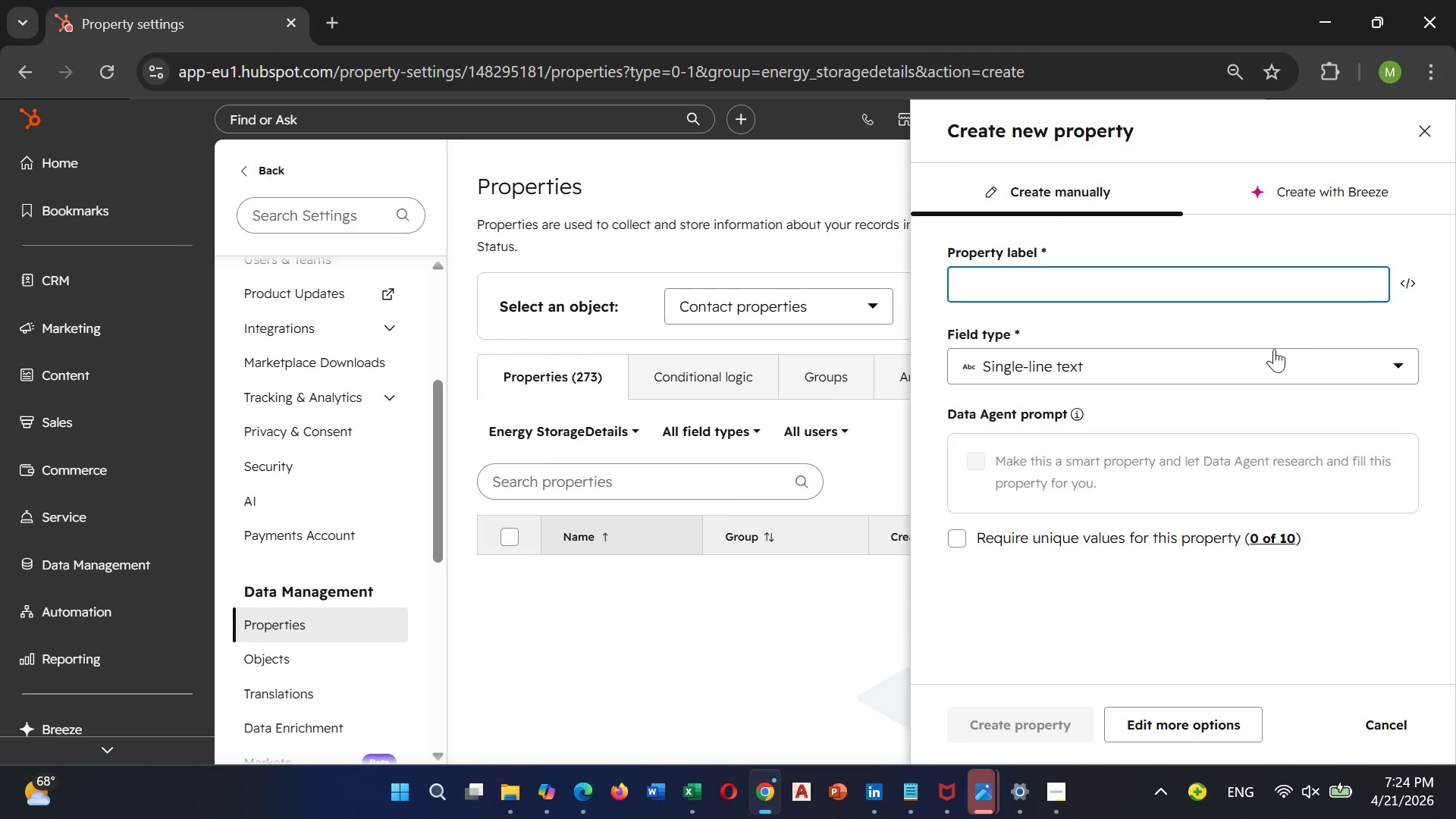 
wait(9.95)
 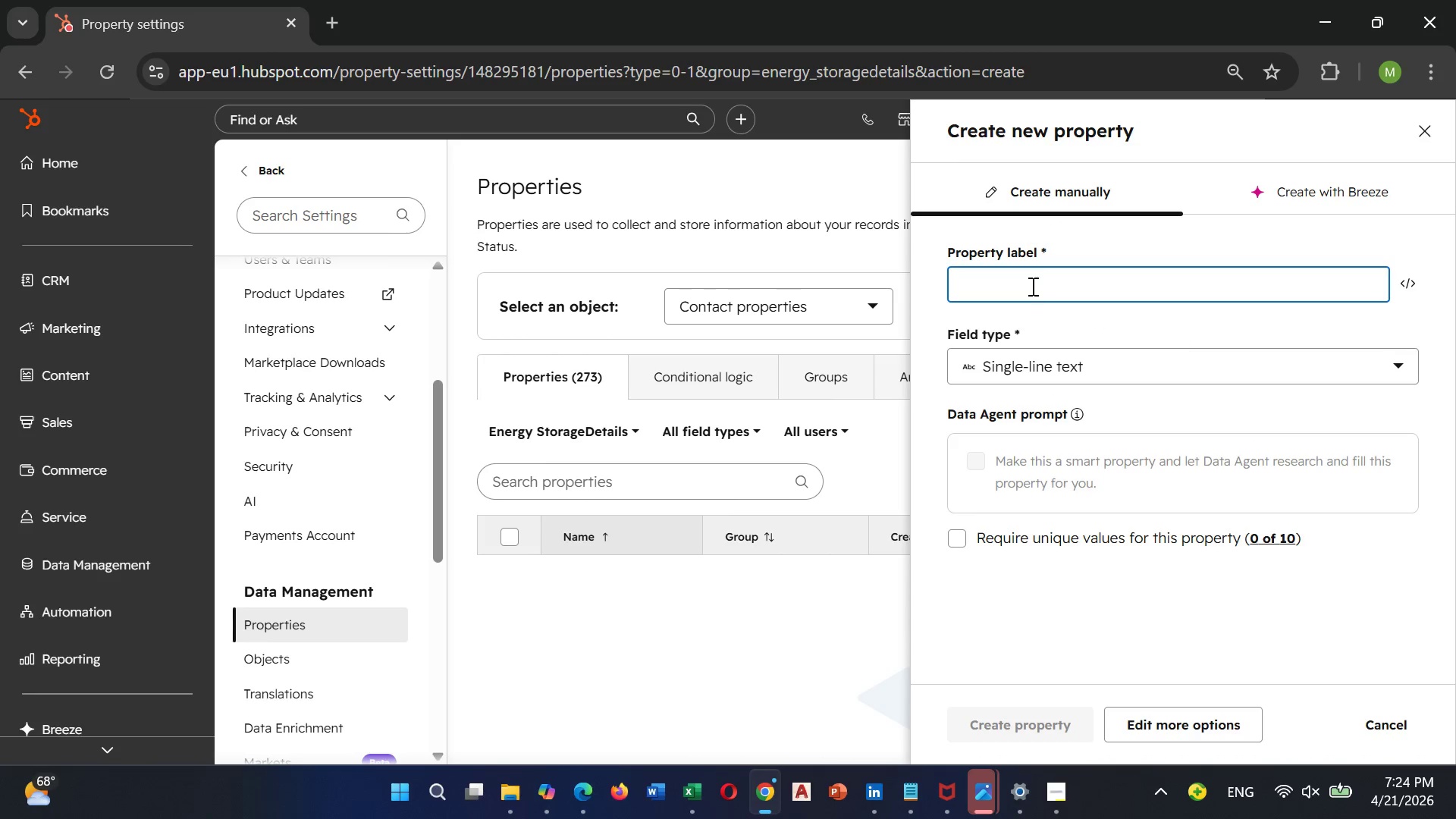 
type(Inverter)
 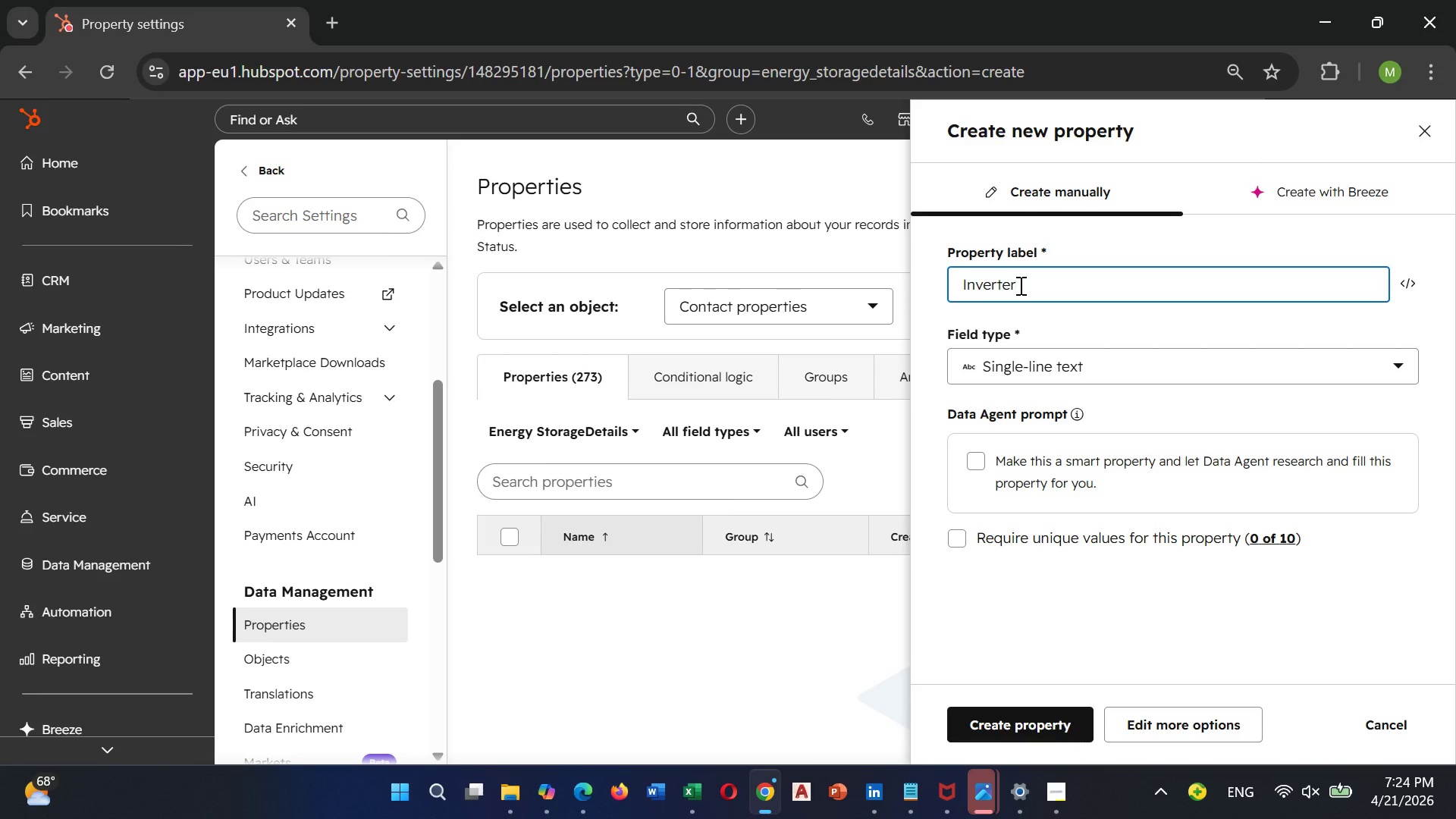 
right_click([1019, 285])
 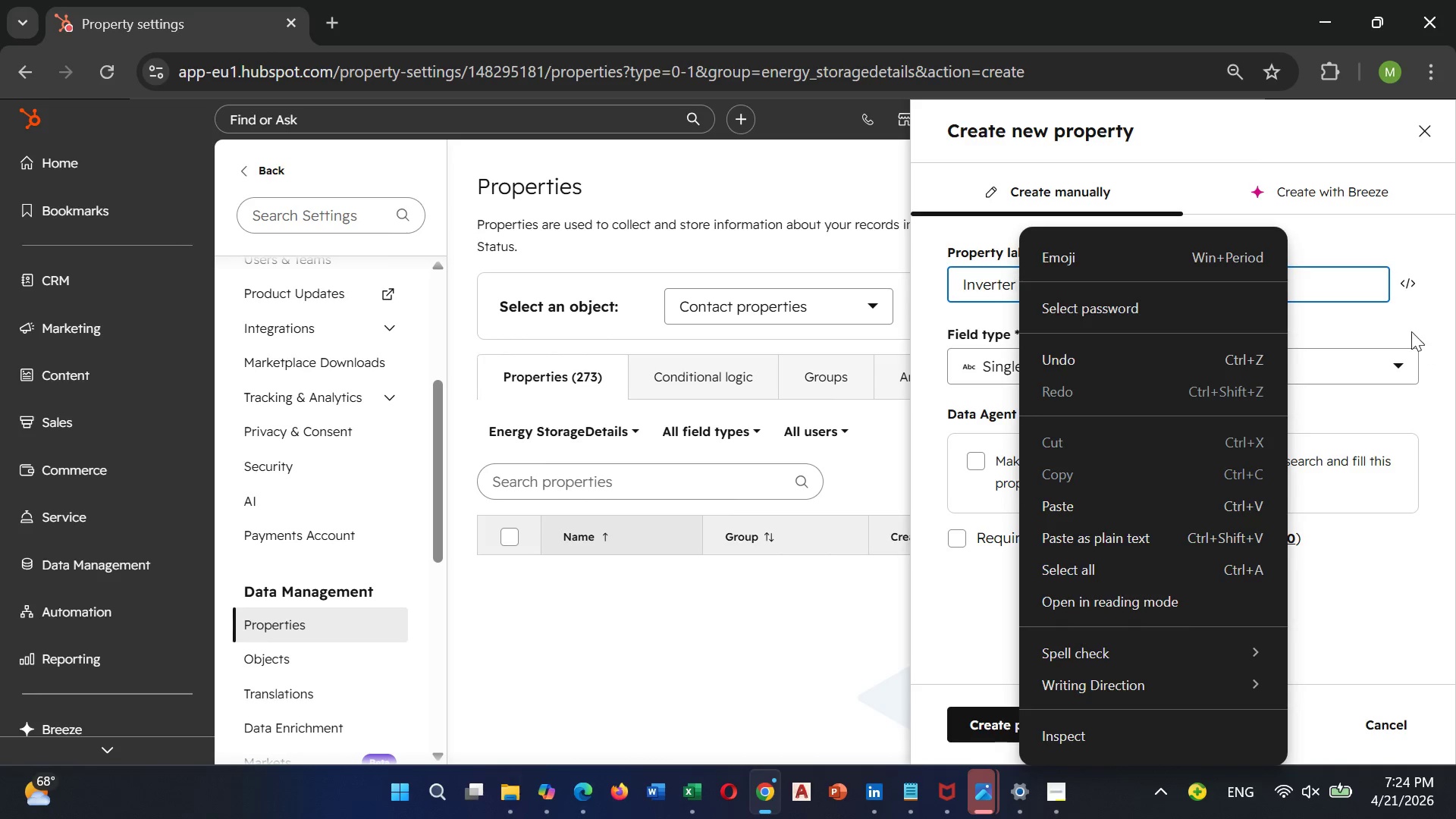 
left_click([1373, 278])
 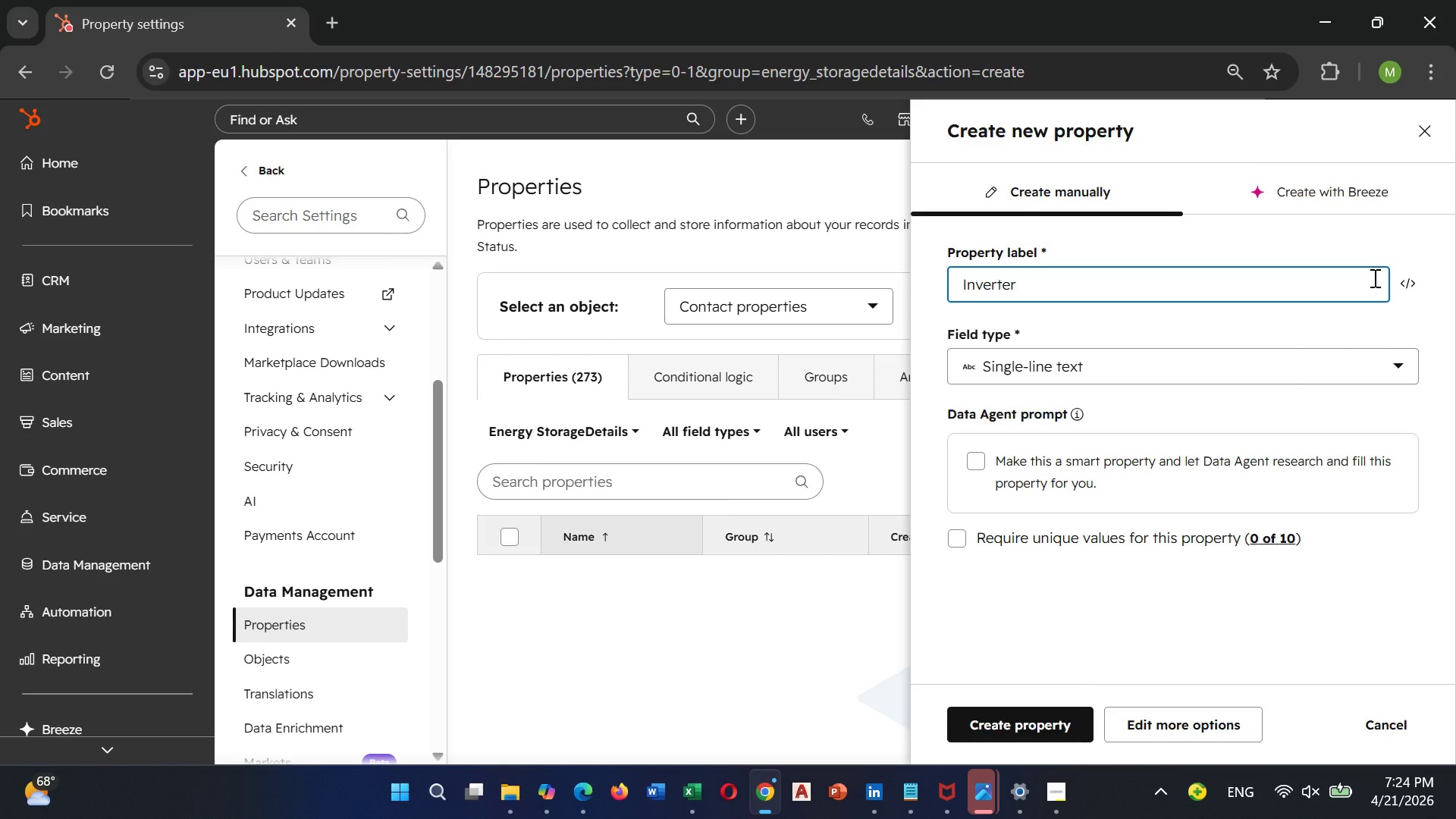 
type(_model1)
 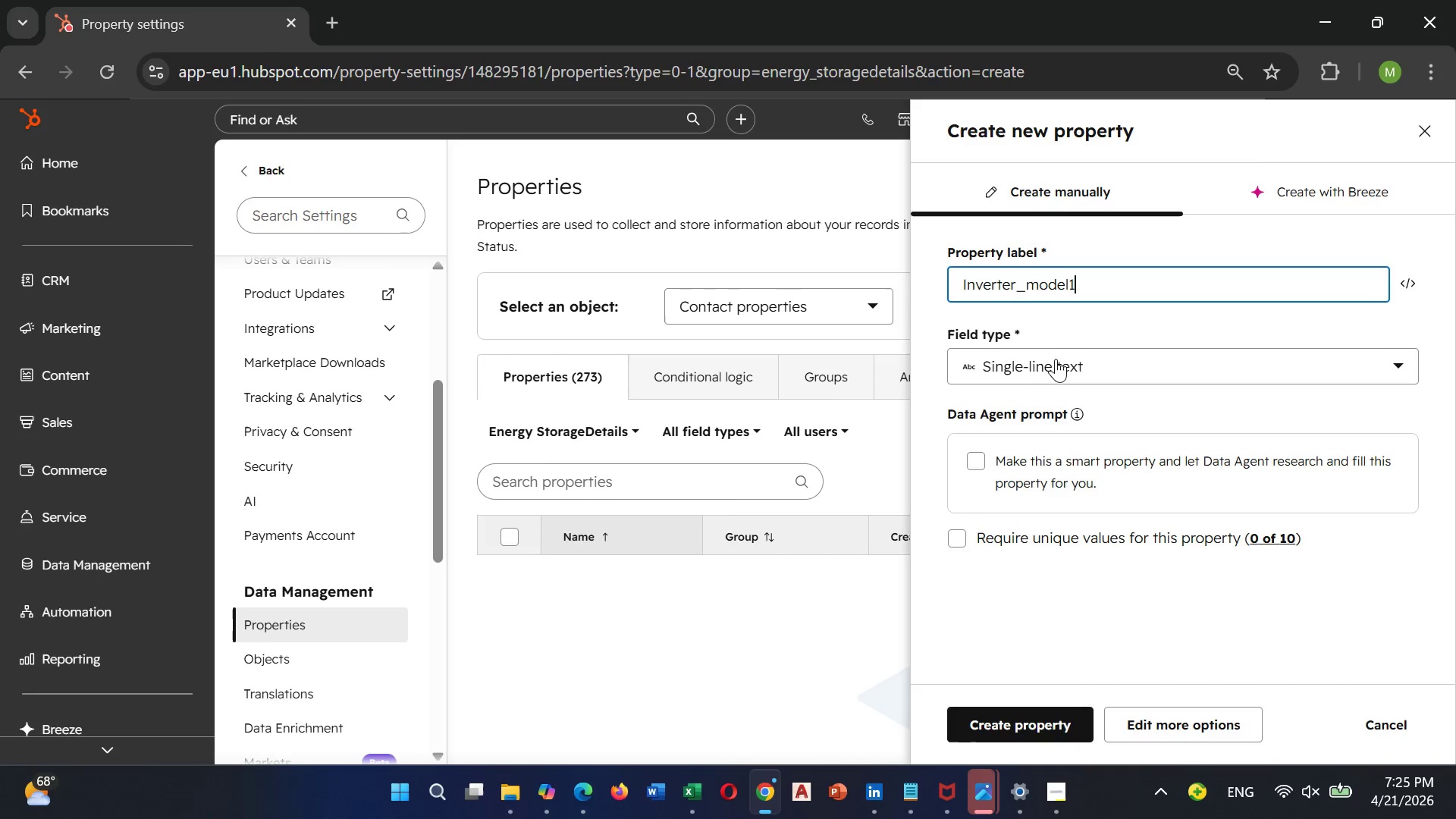 
left_click([1037, 278])
 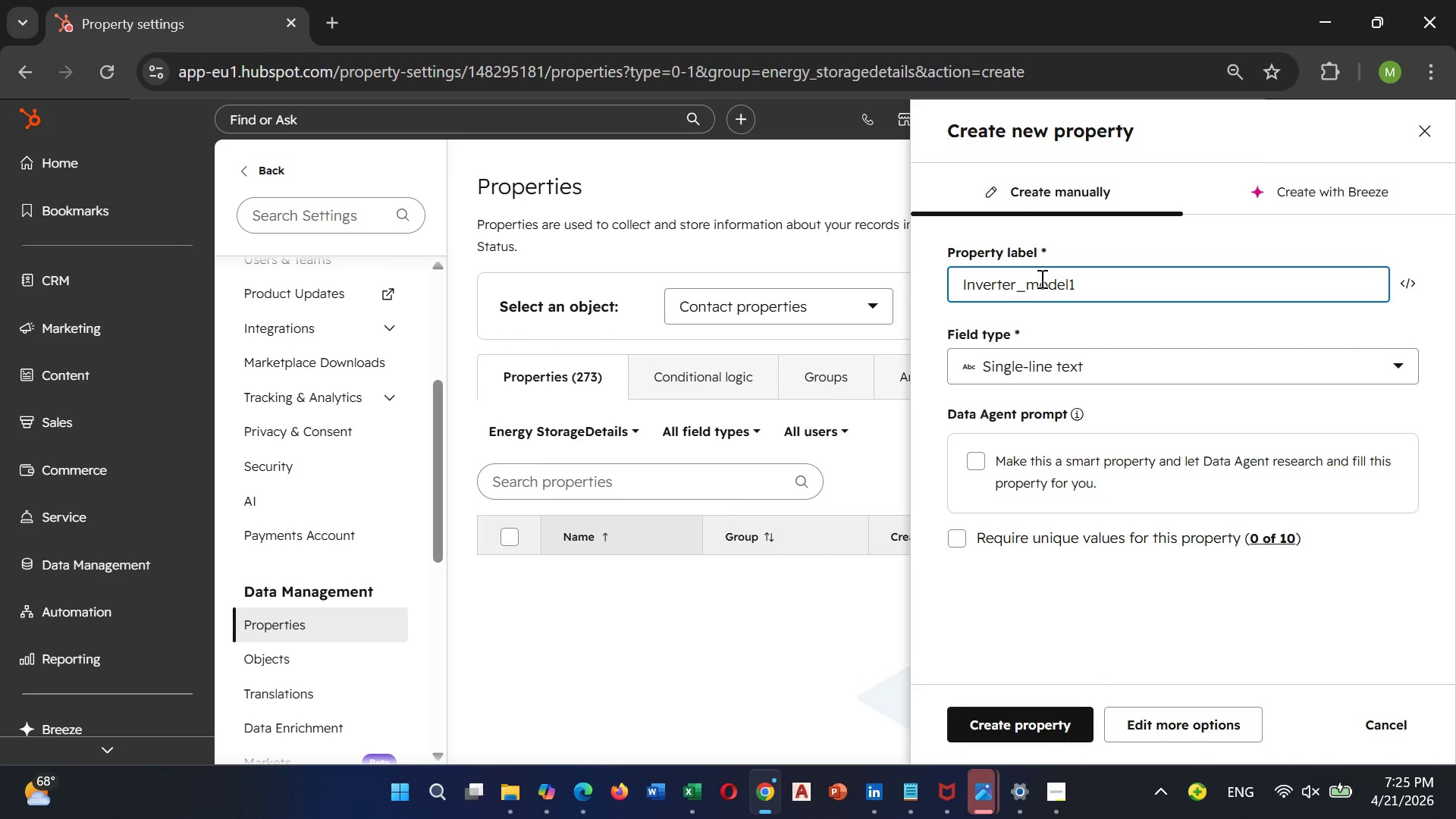 
key(Backspace)
key(Backspace)
type( Mo)
key(Backspace)
 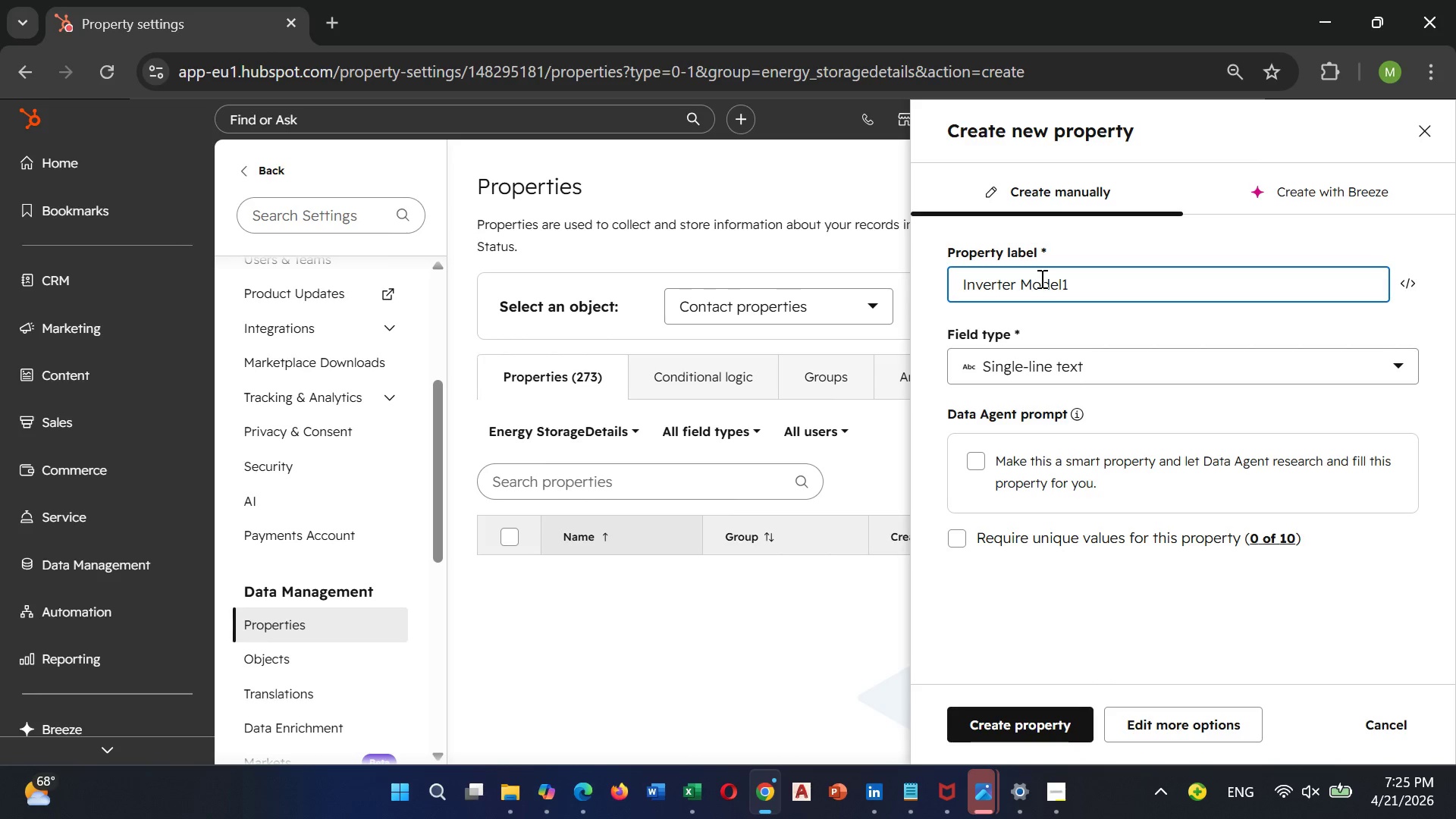 
wait(36.2)
 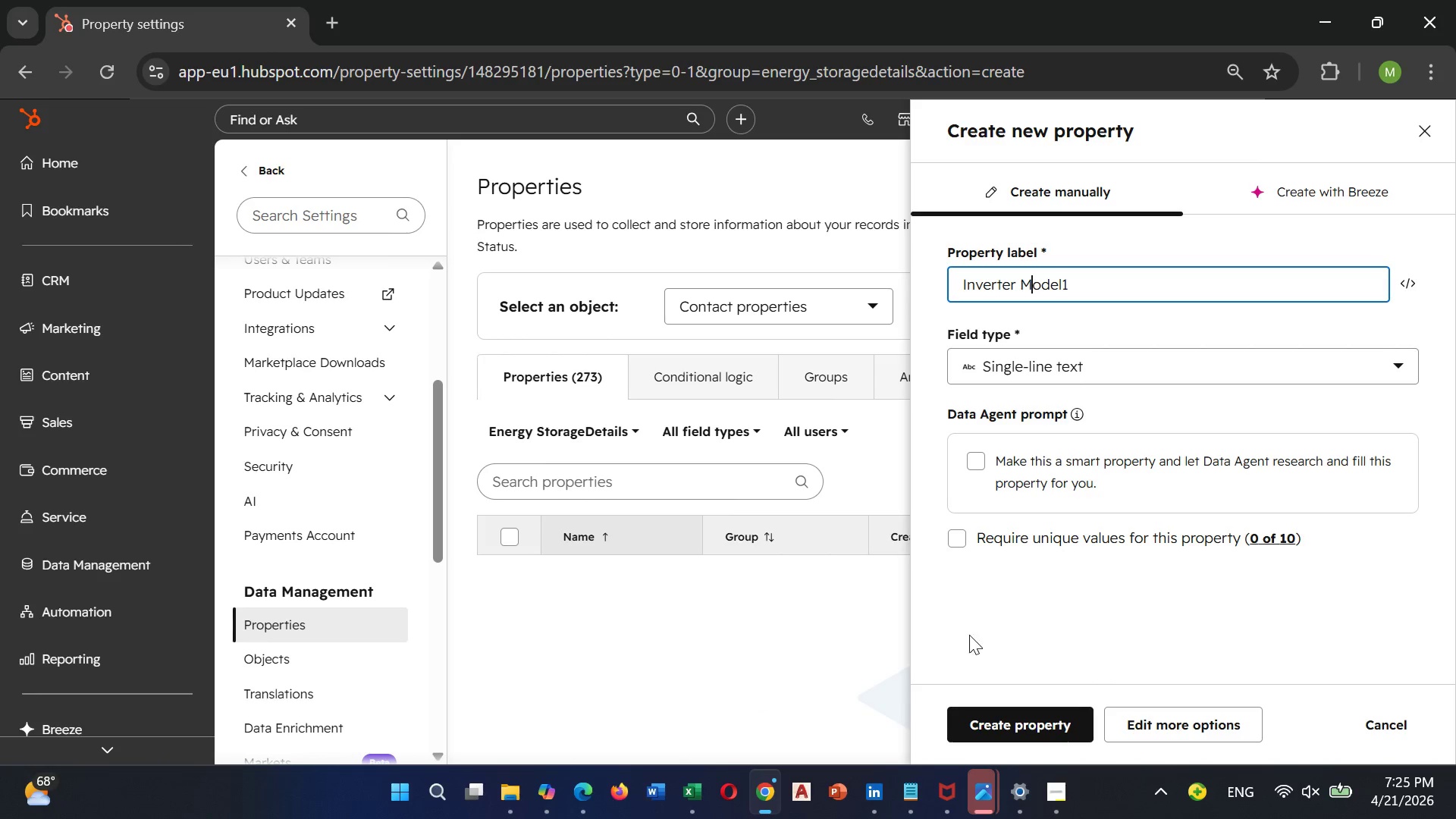 
left_click([1082, 361])
 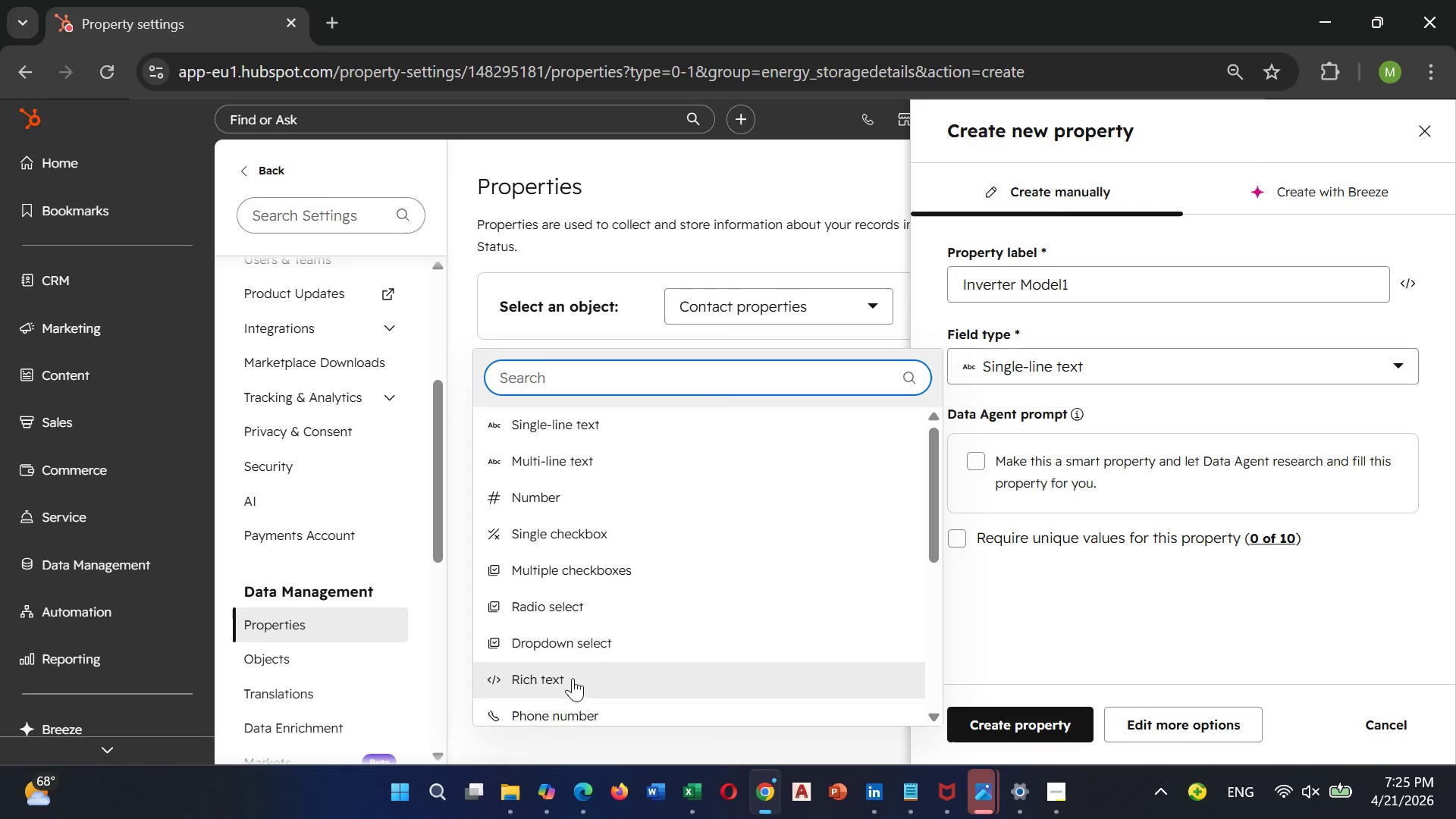 
scroll: coordinate [644, 608], scroll_direction: down, amount: 2.0
 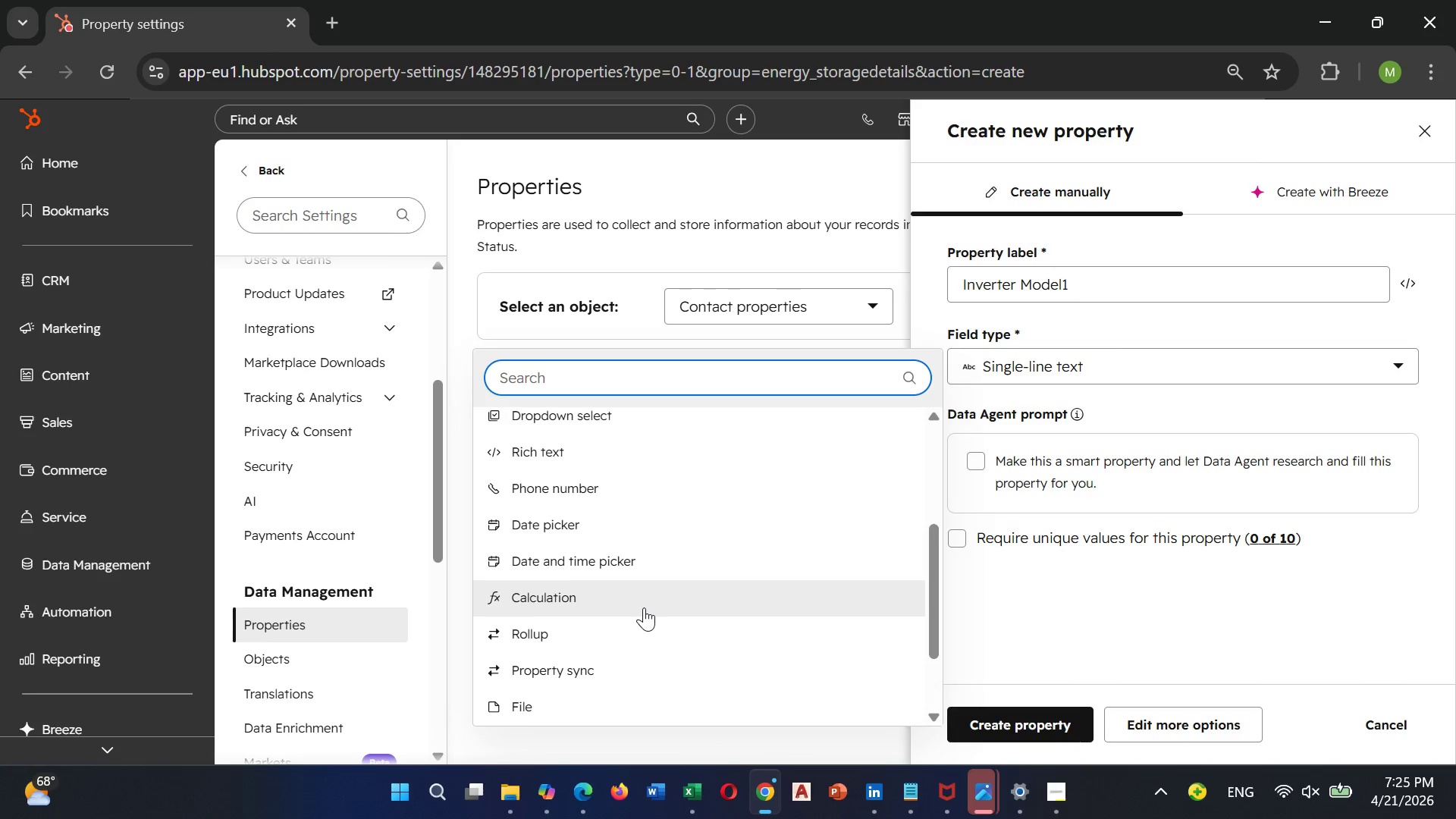 
scroll: coordinate [644, 607], scroll_direction: up, amount: 1.0
 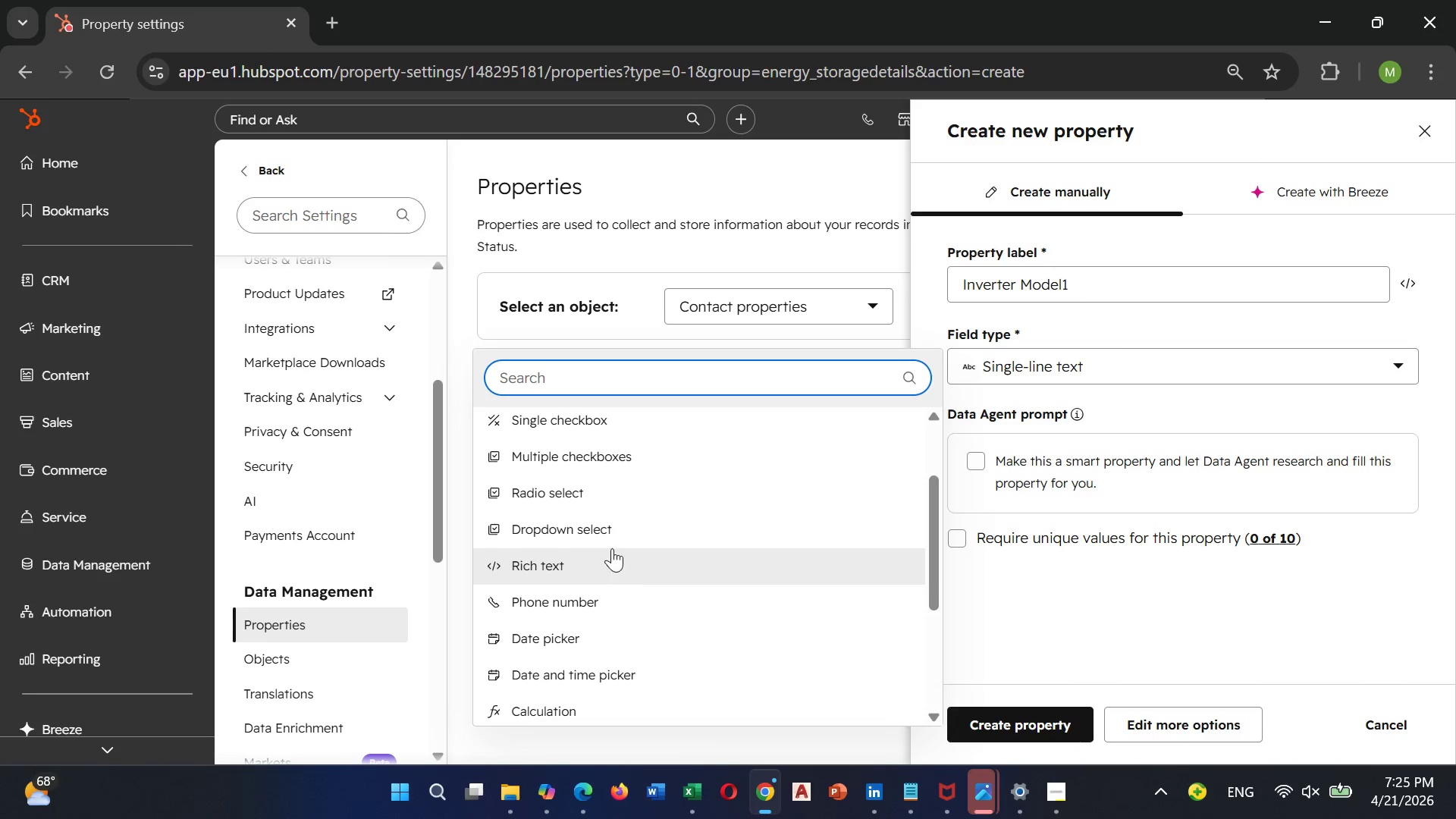 
left_click([613, 536])
 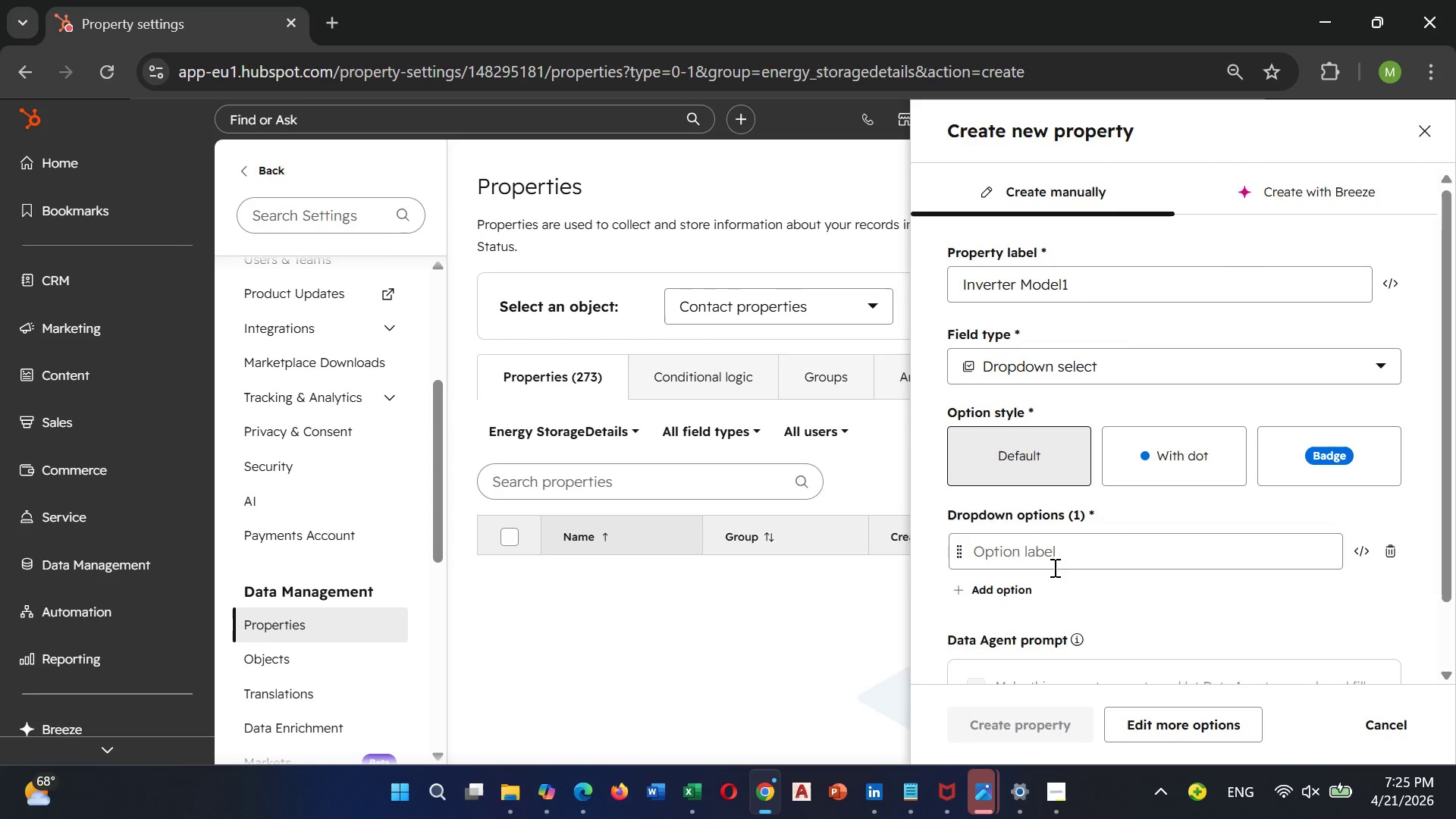 
left_click([1058, 549])
 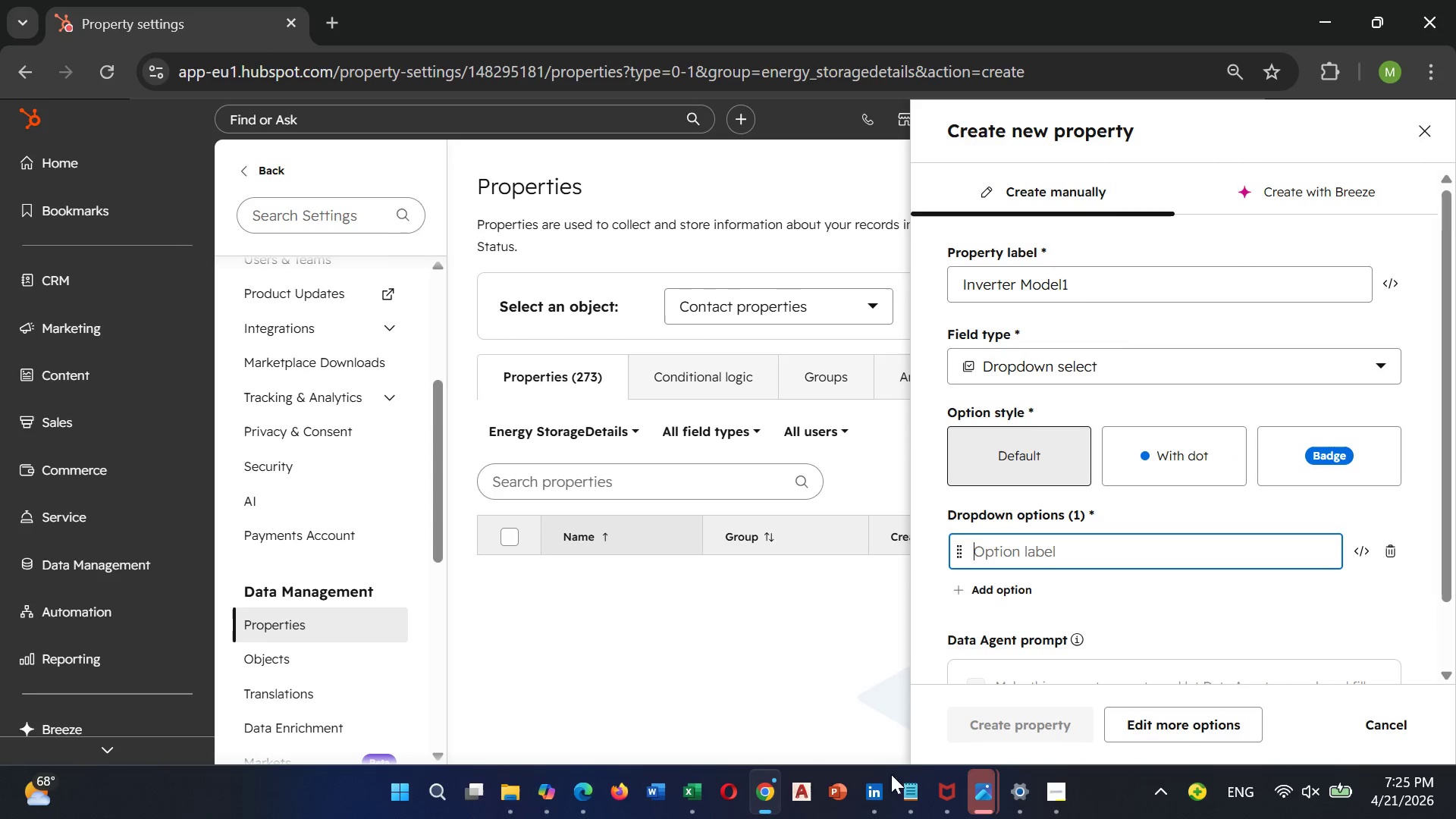 
type(Solaredge)
 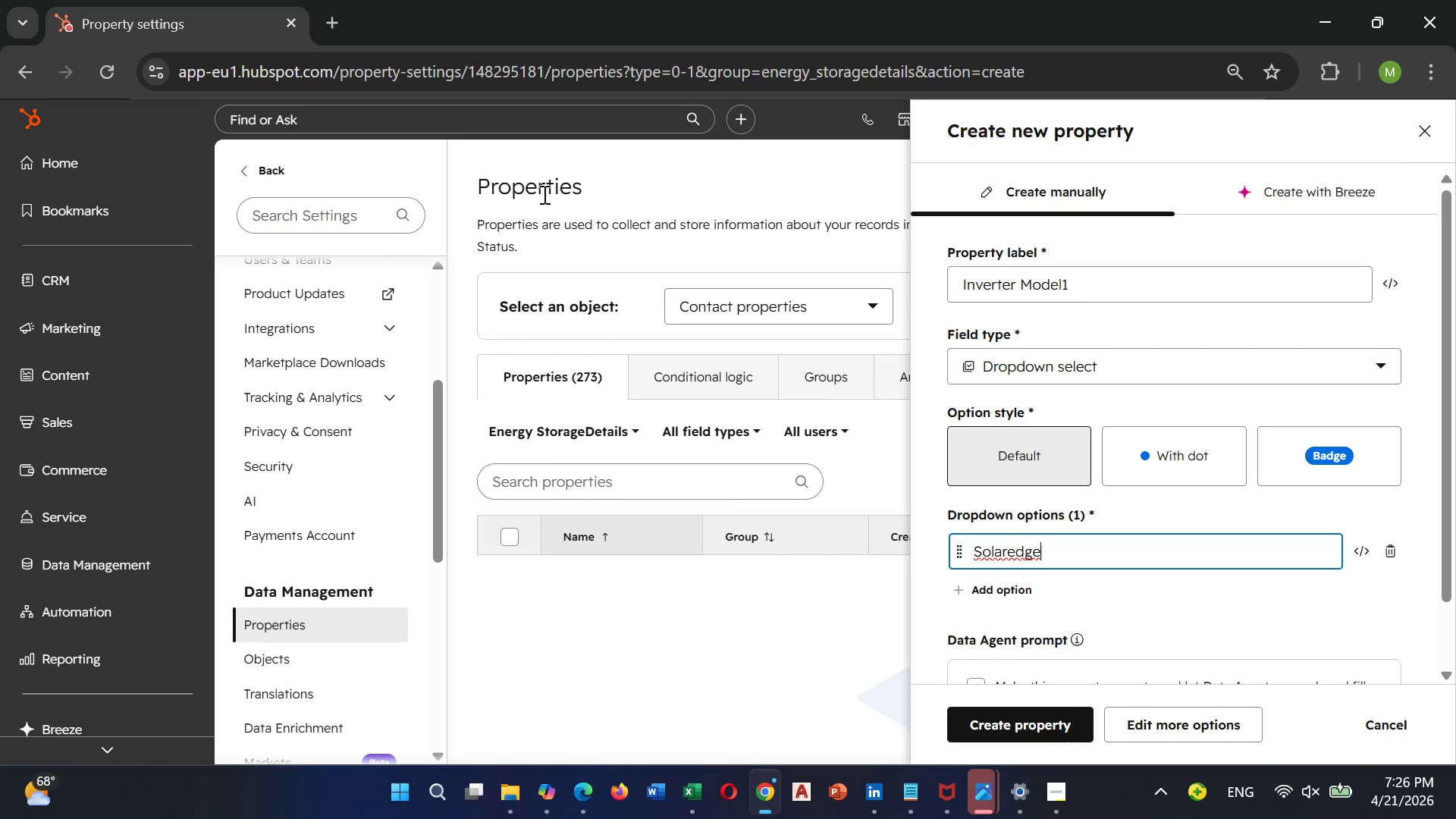 
wait(10.38)
 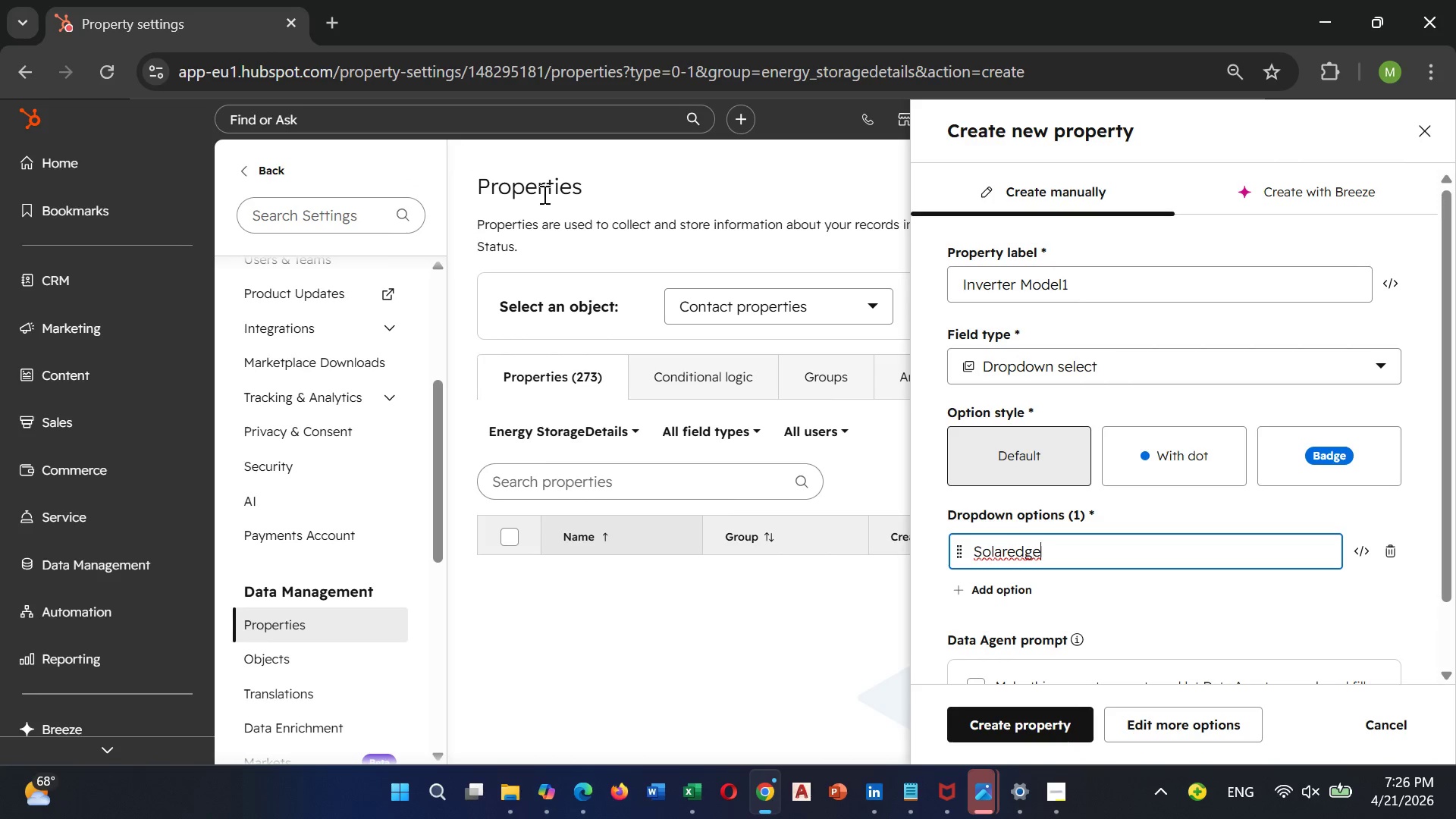 
key(Backspace)
 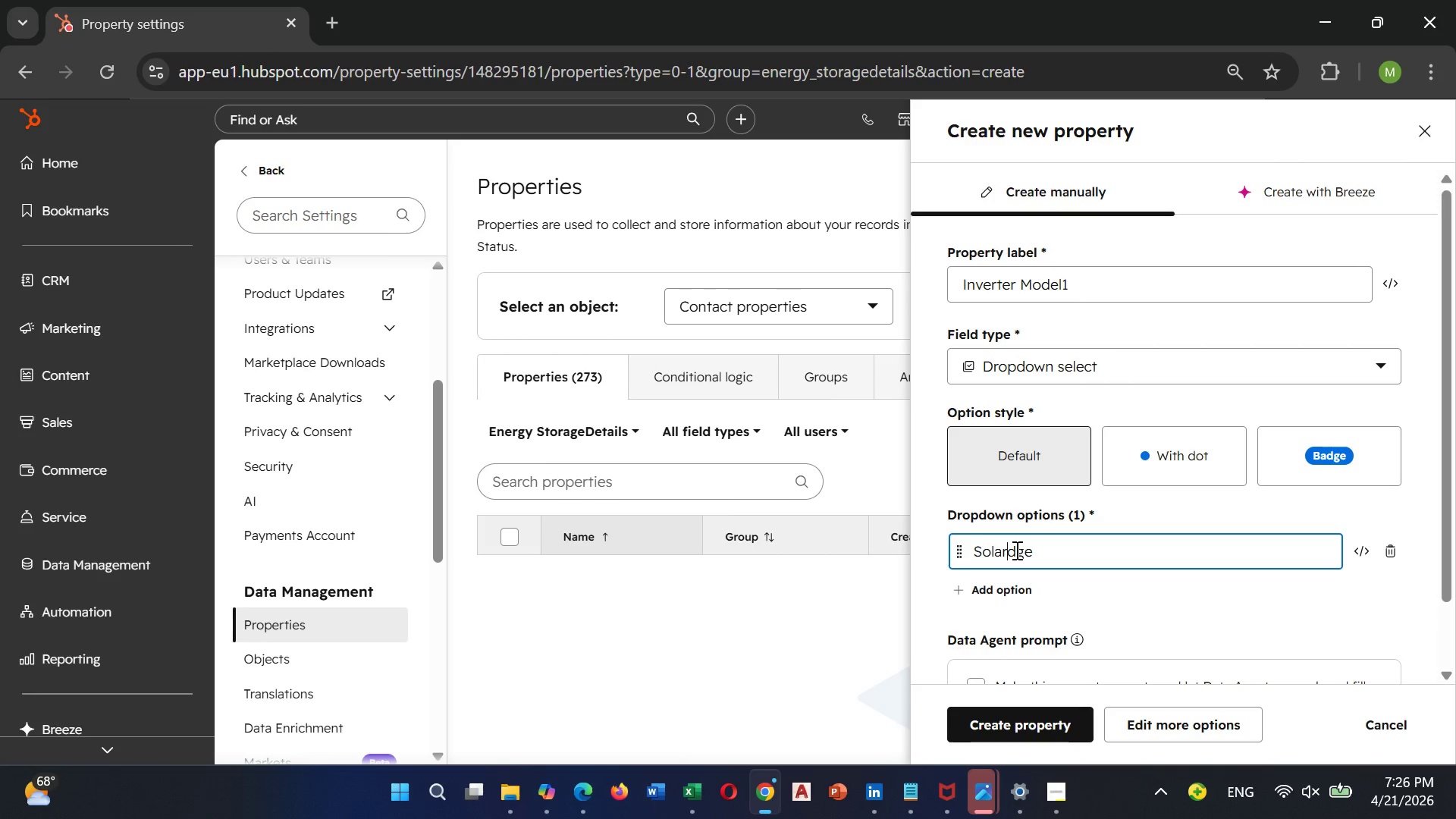 
key(Shift+E)
 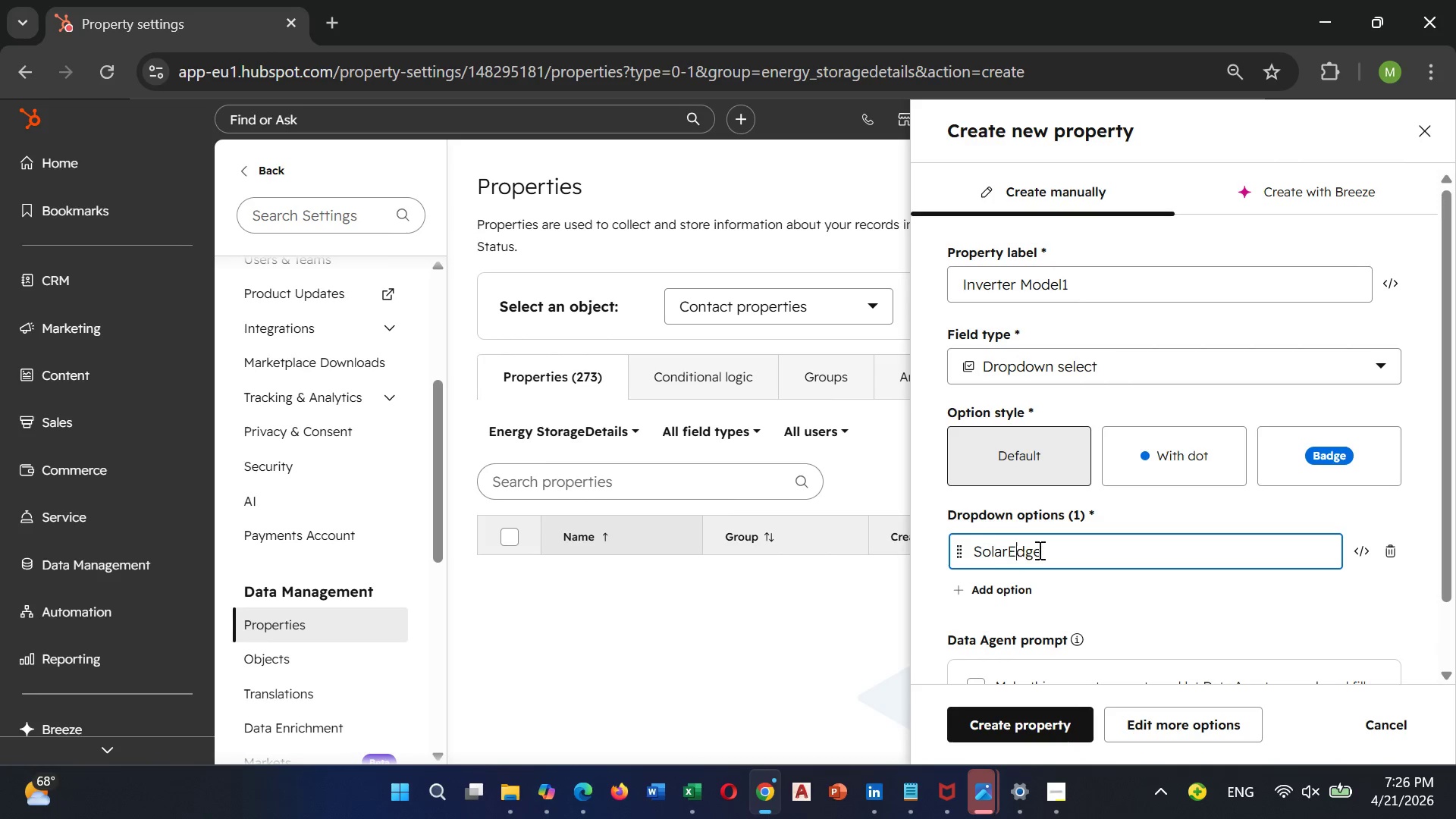 
left_click([1063, 541])
 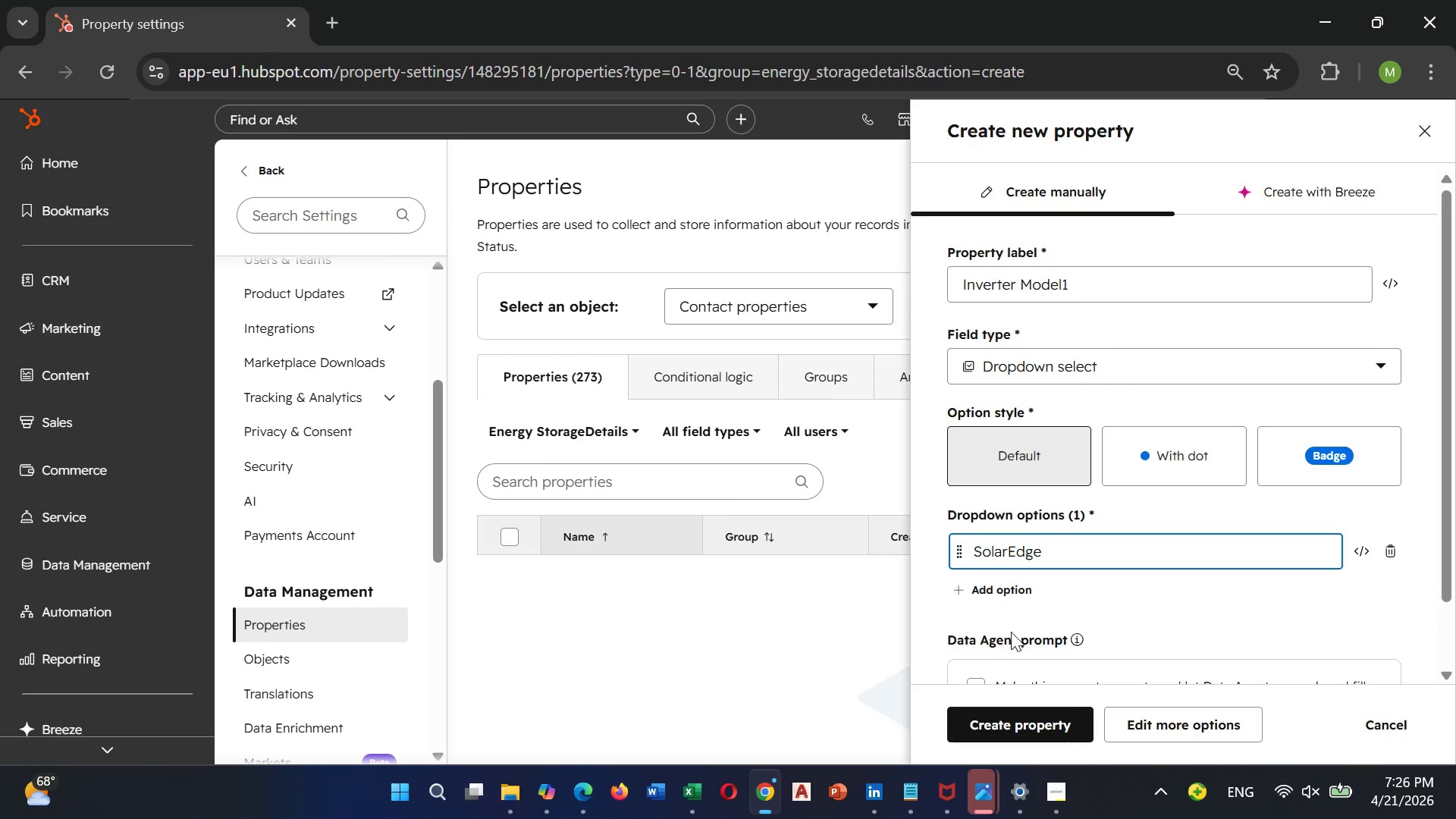 
scroll: coordinate [1014, 629], scroll_direction: down, amount: 1.0
 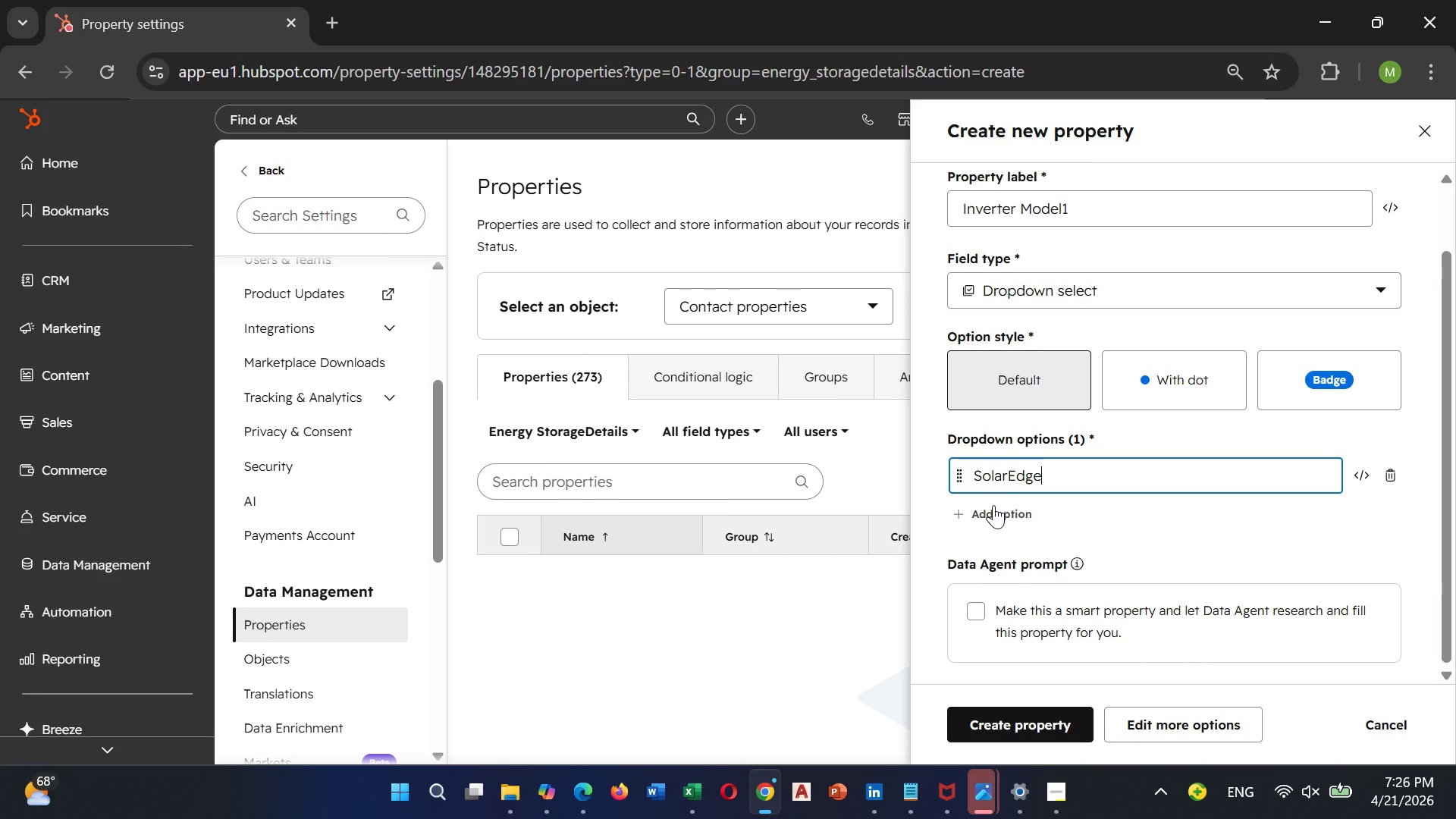 
left_click([995, 506])
 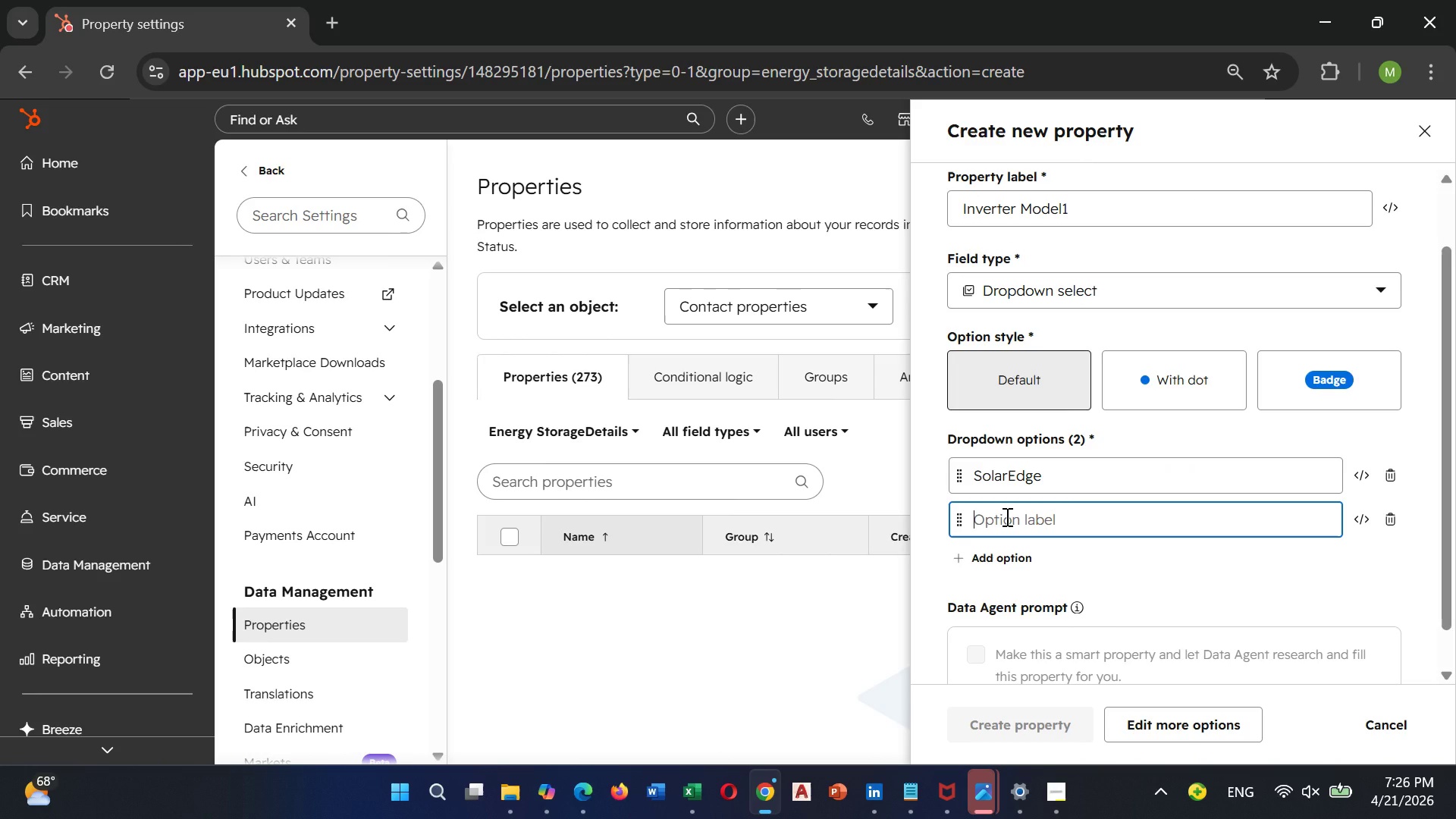 
type(En)
 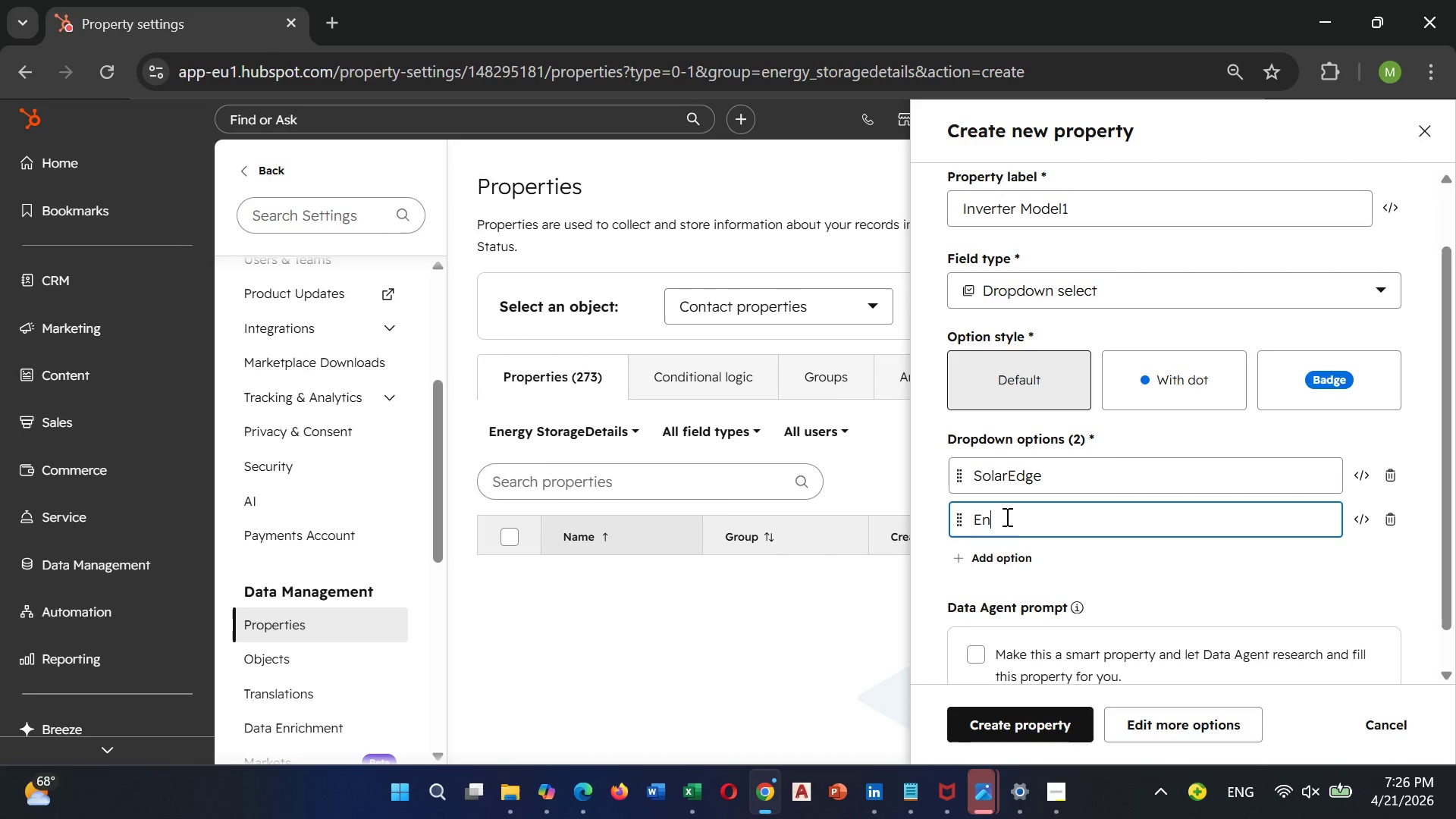 
type(phase)
 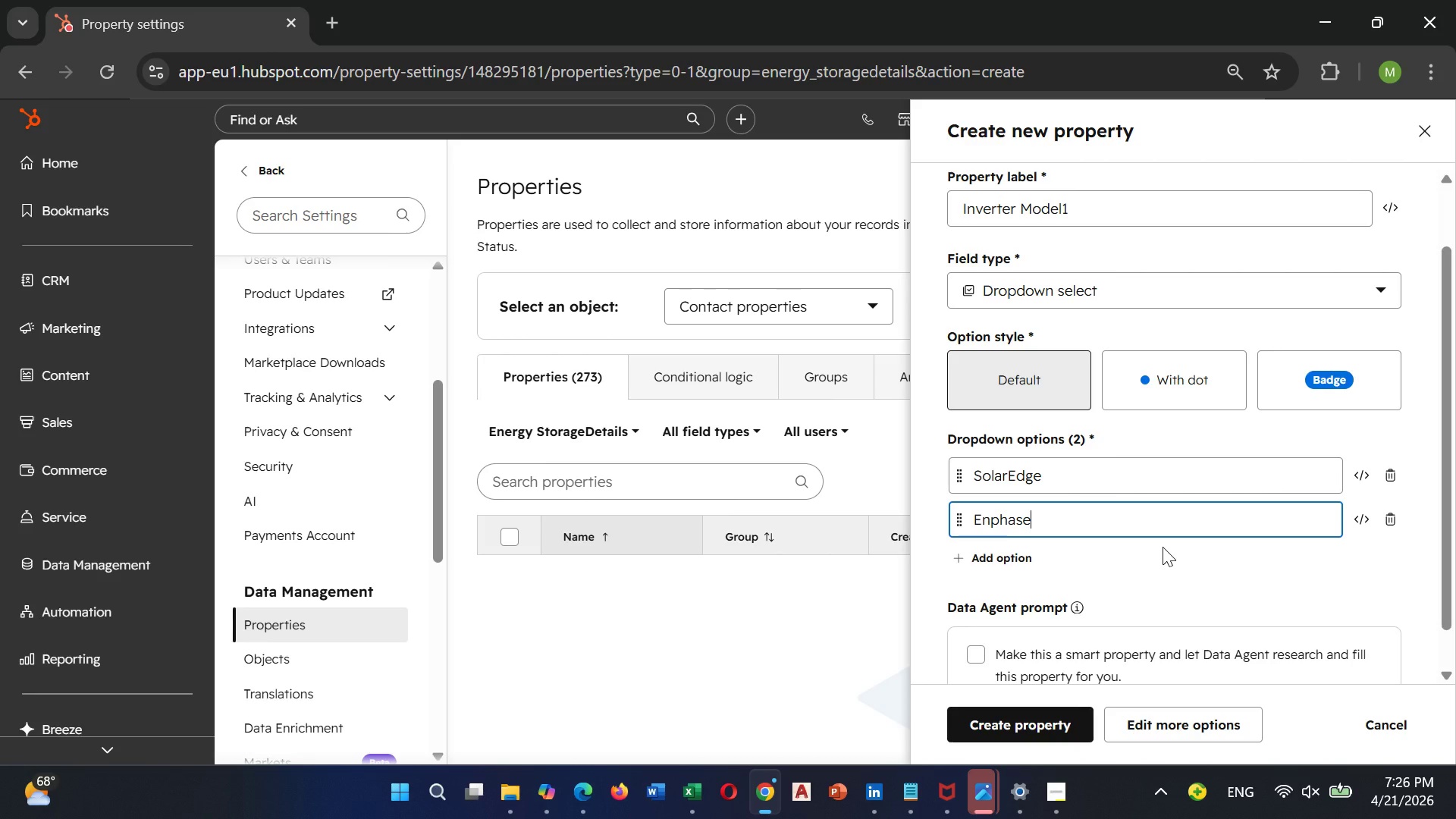 
scroll: coordinate [1163, 546], scroll_direction: down, amount: 1.0
 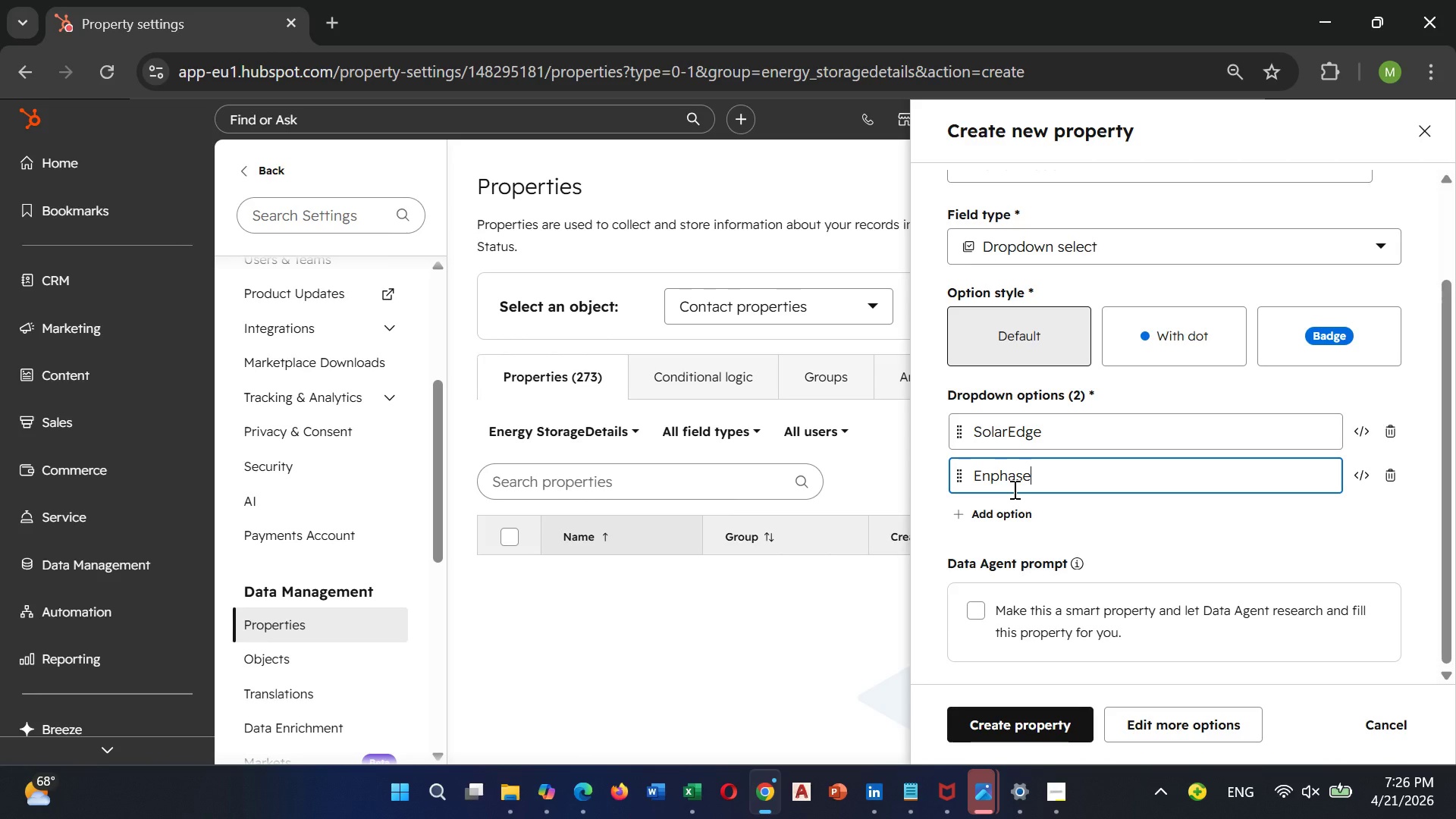 
left_click([983, 510])
 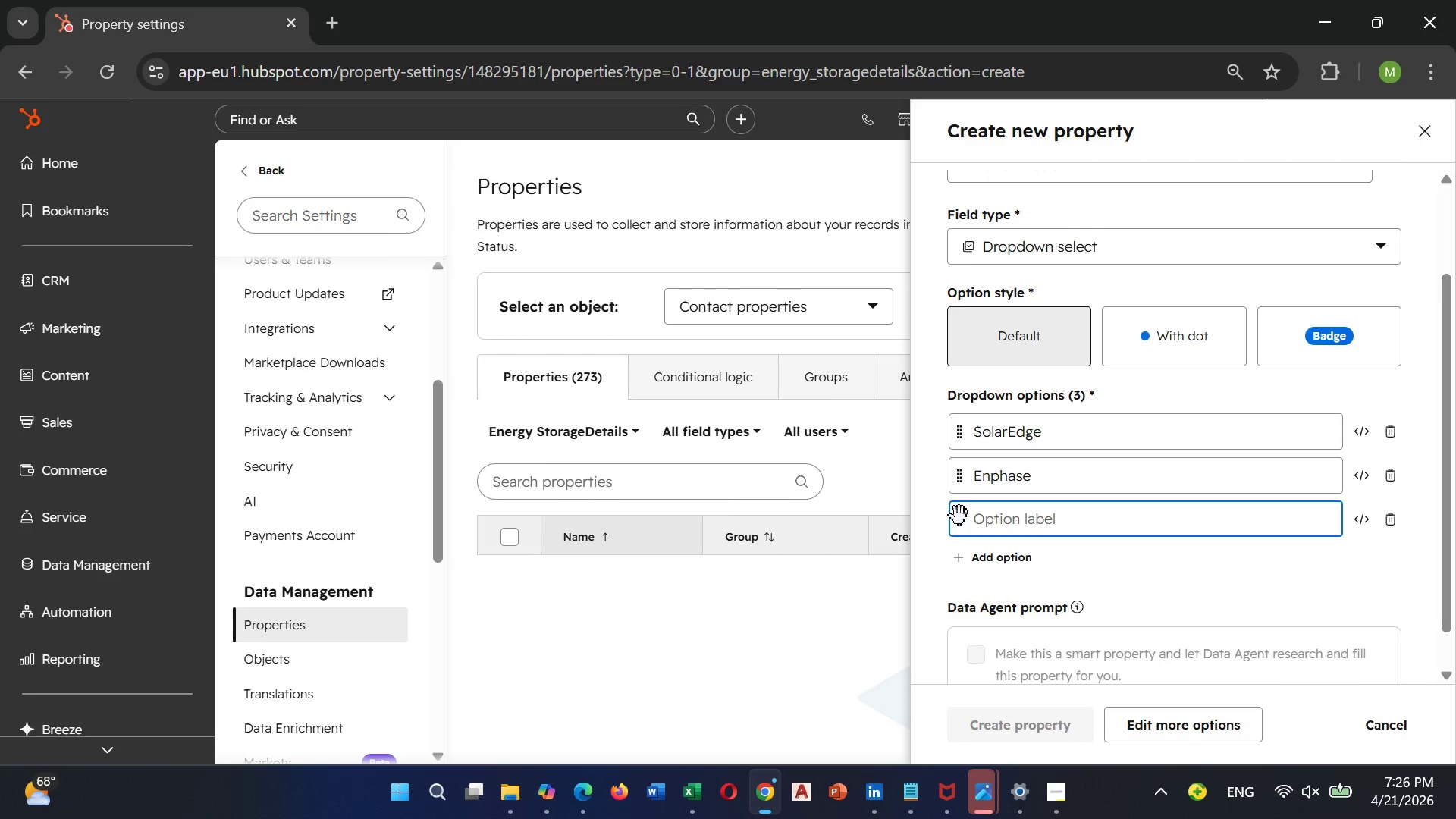 
type(SMA)
 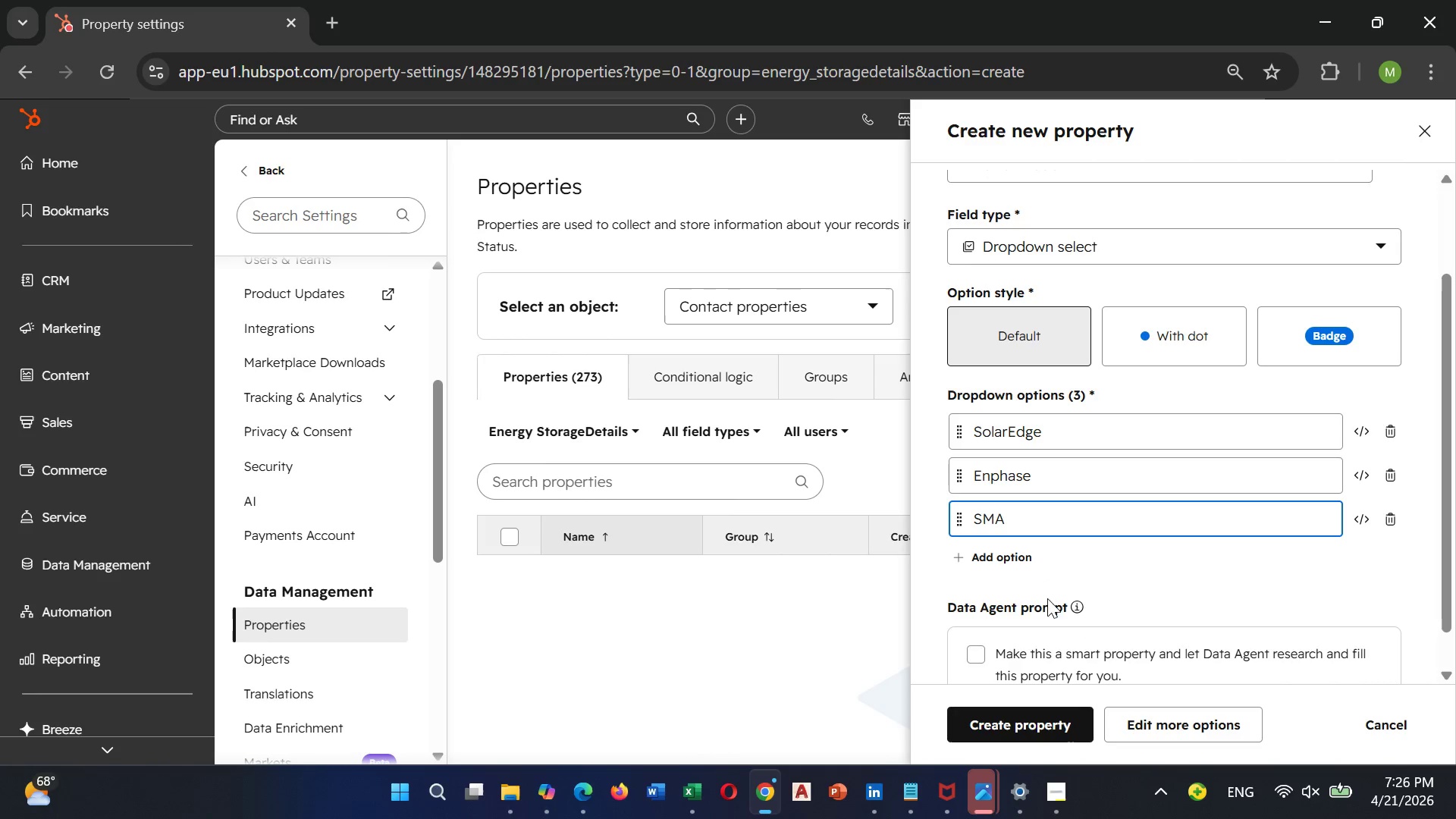 
left_click([985, 547])
 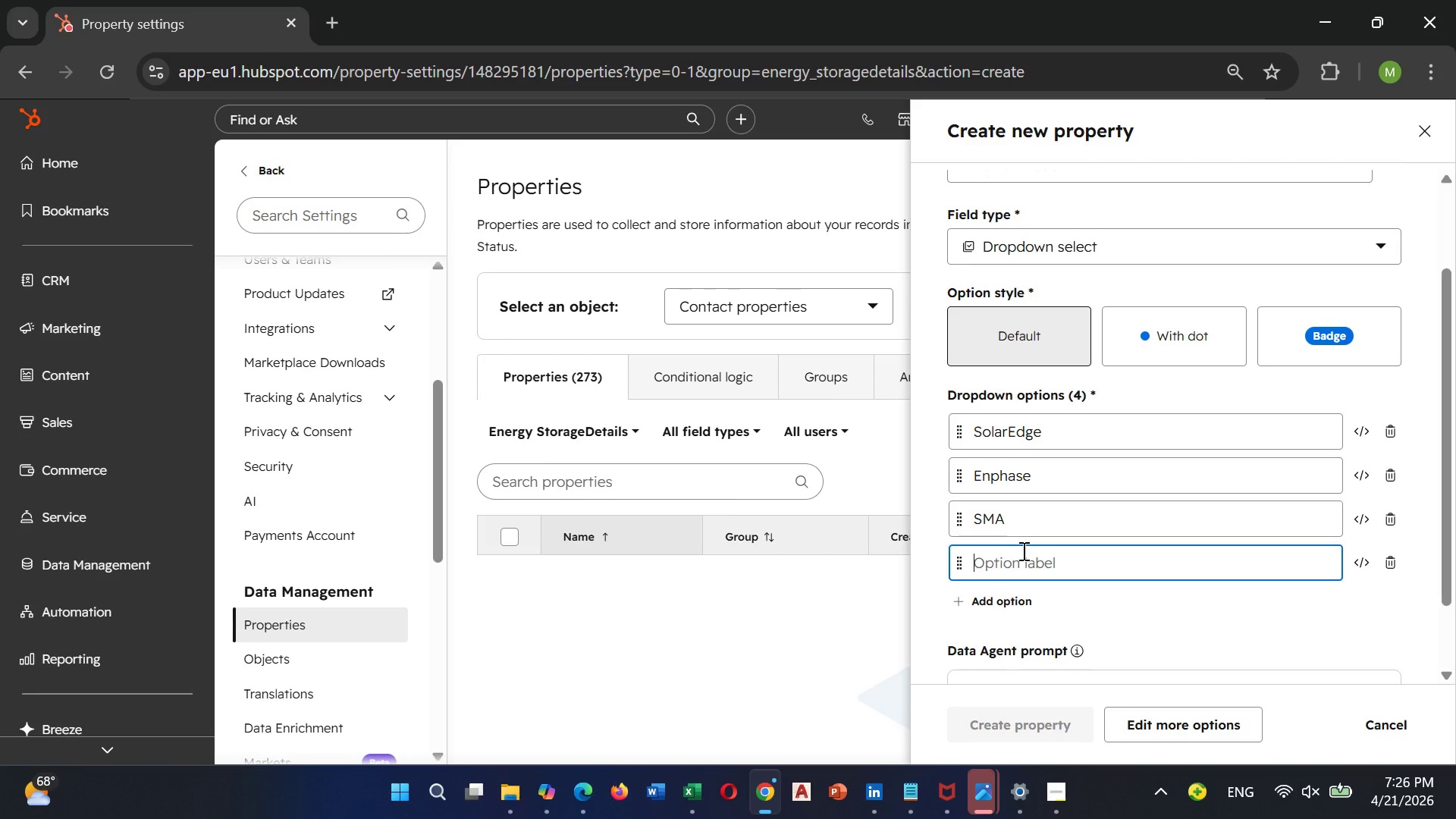 
type(Other)
 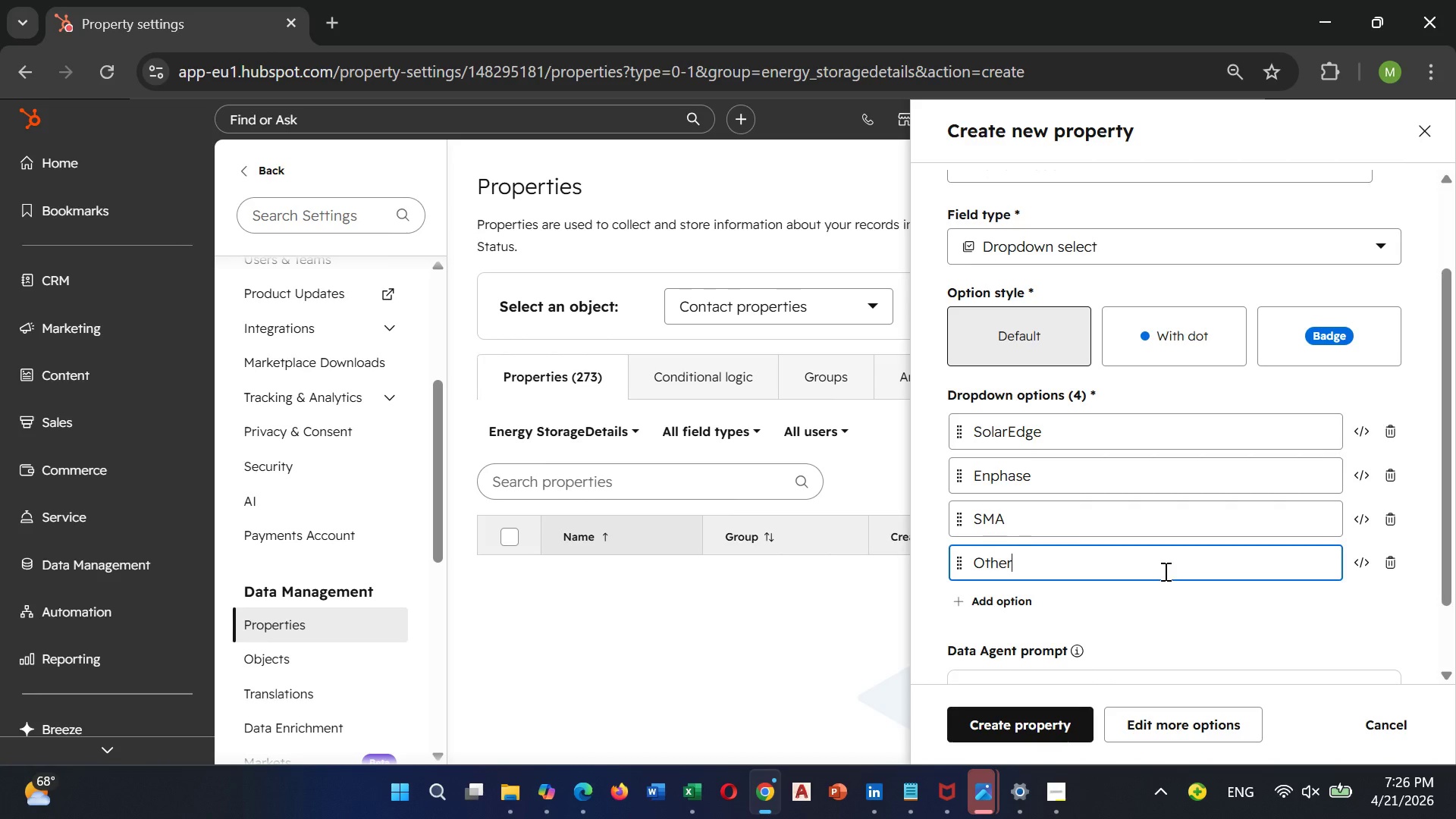 
scroll: coordinate [1159, 568], scroll_direction: down, amount: 2.0
 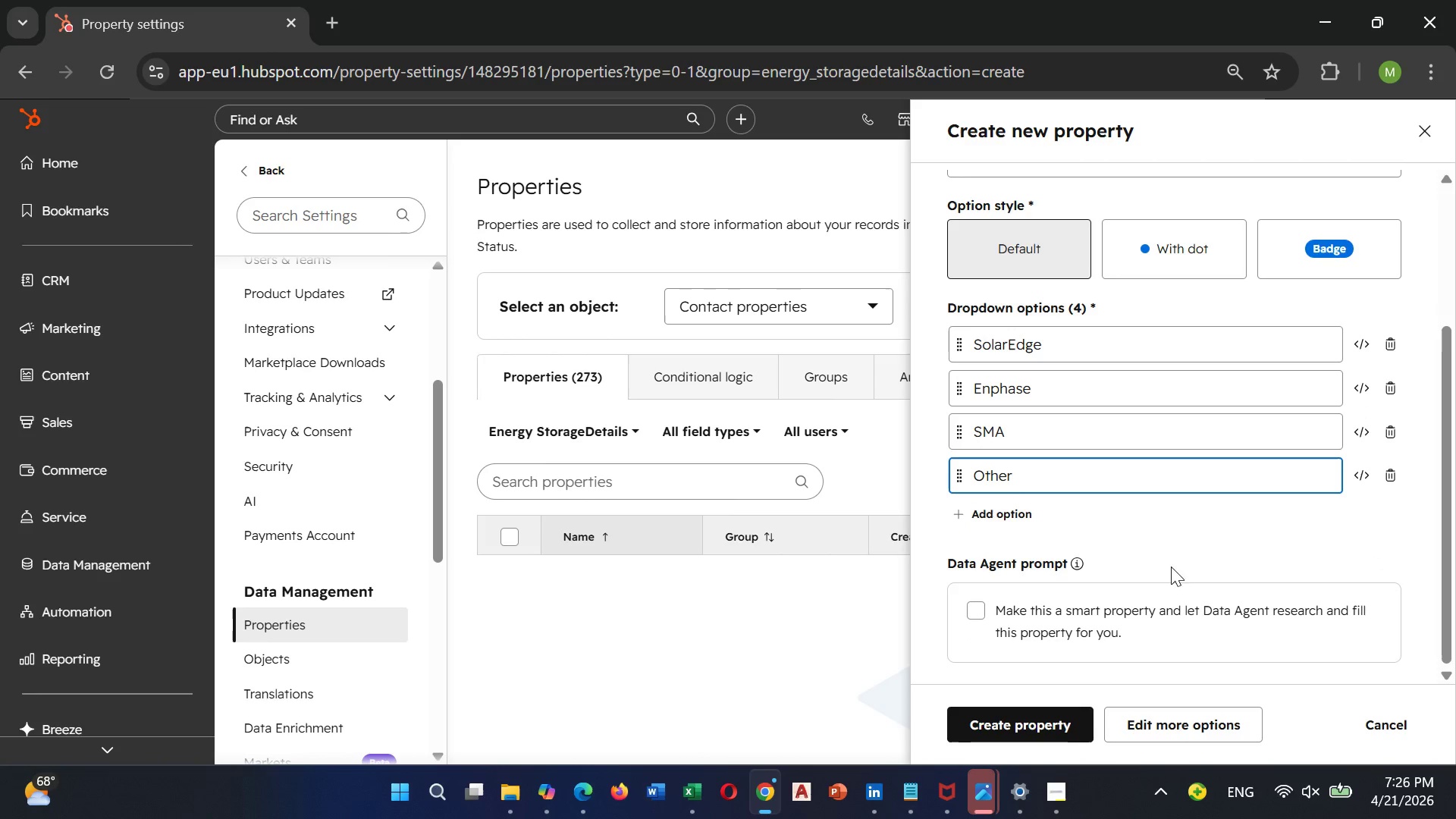 
scroll: coordinate [1193, 450], scroll_direction: up, amount: 3.0
 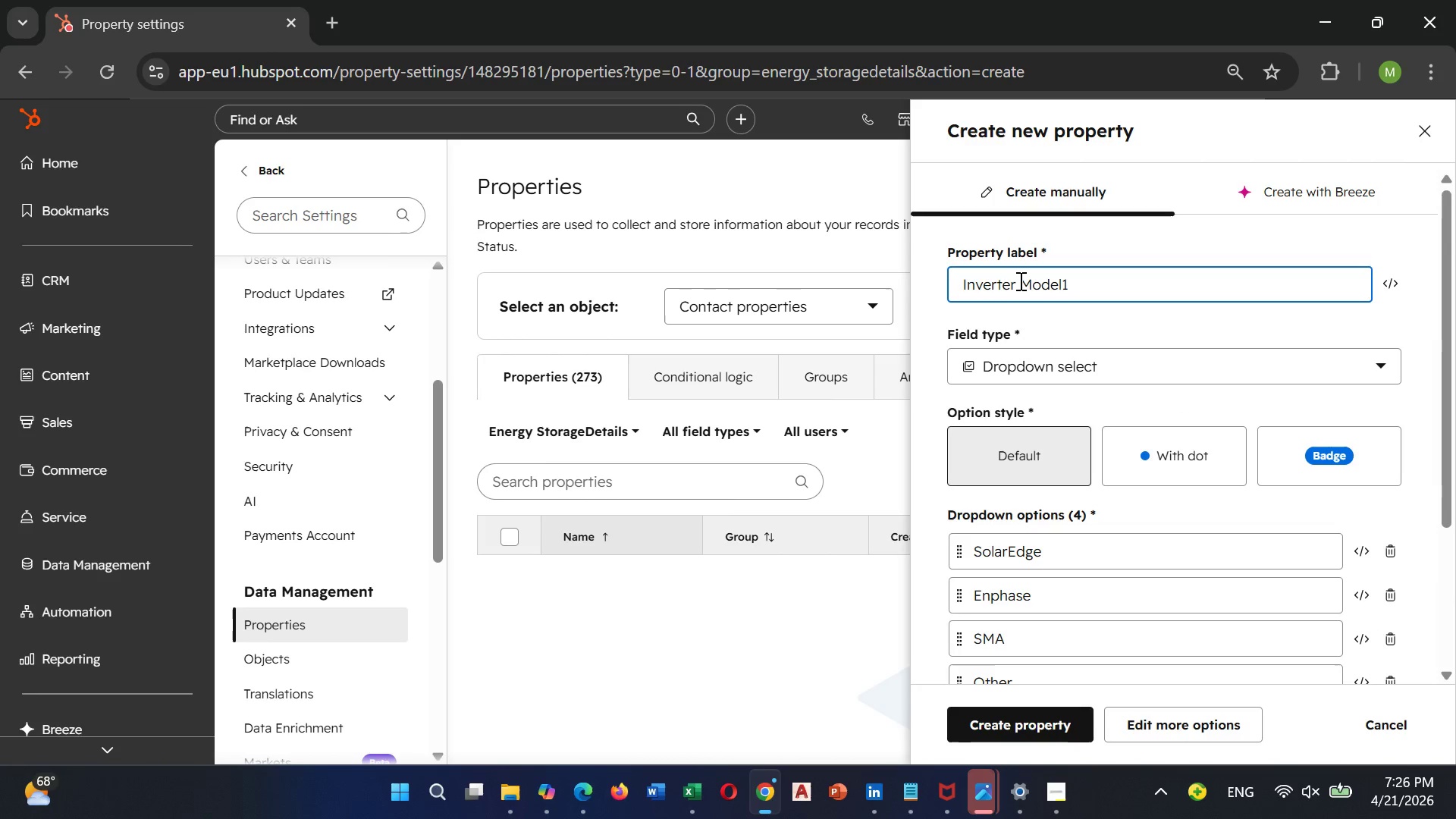 
key(Backspace)
 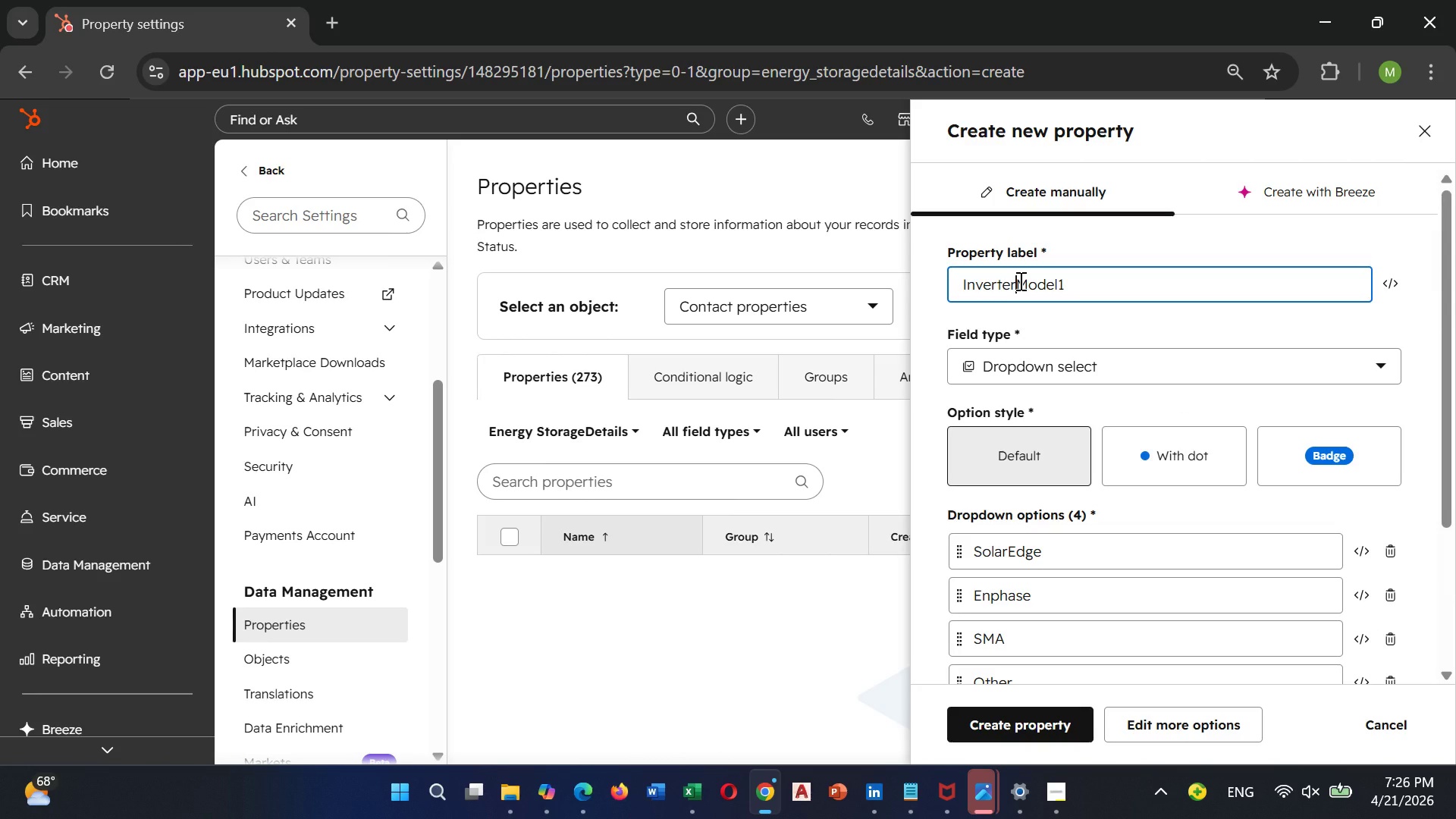 
key(Space)
 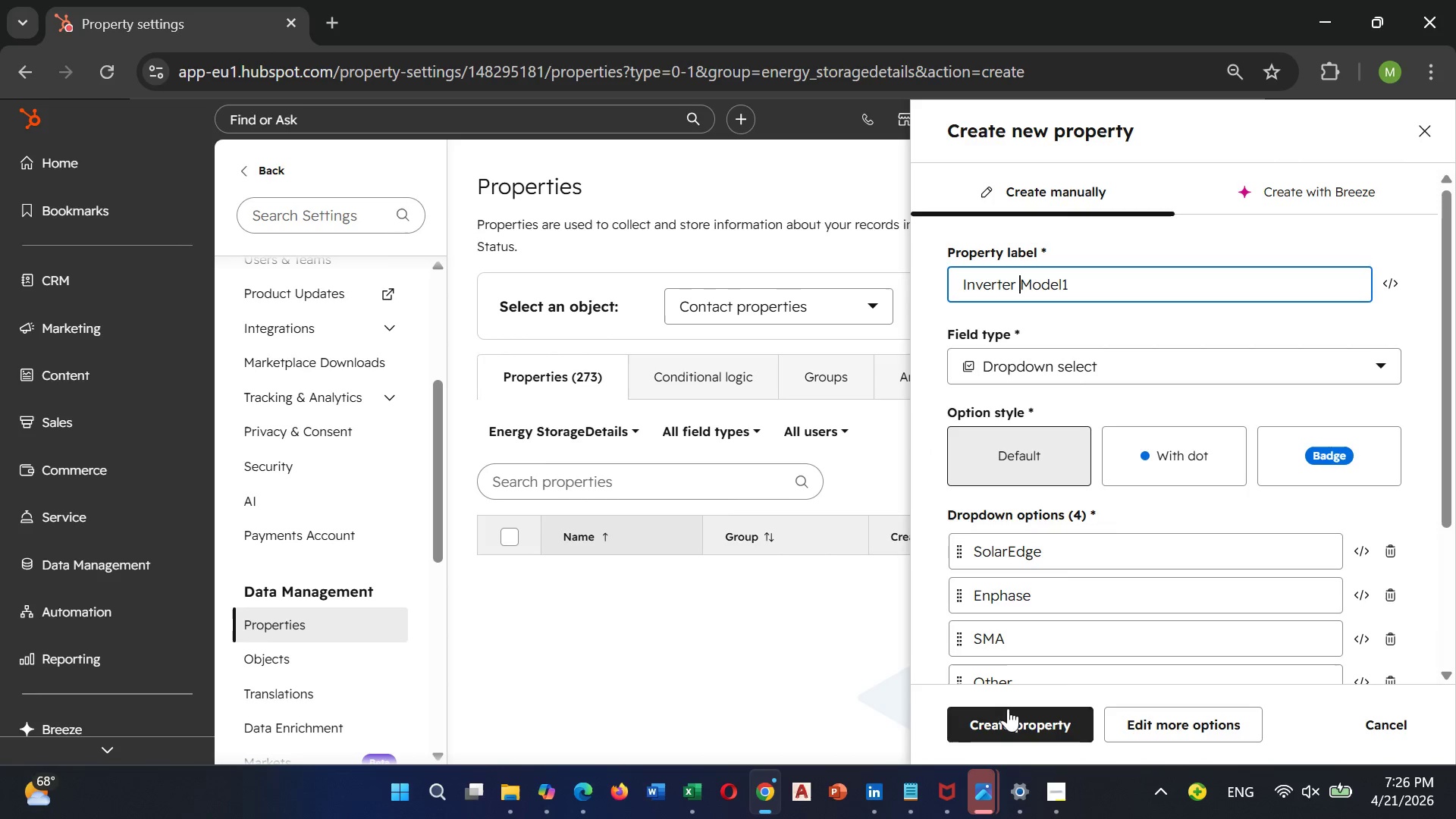 
left_click([1007, 718])
 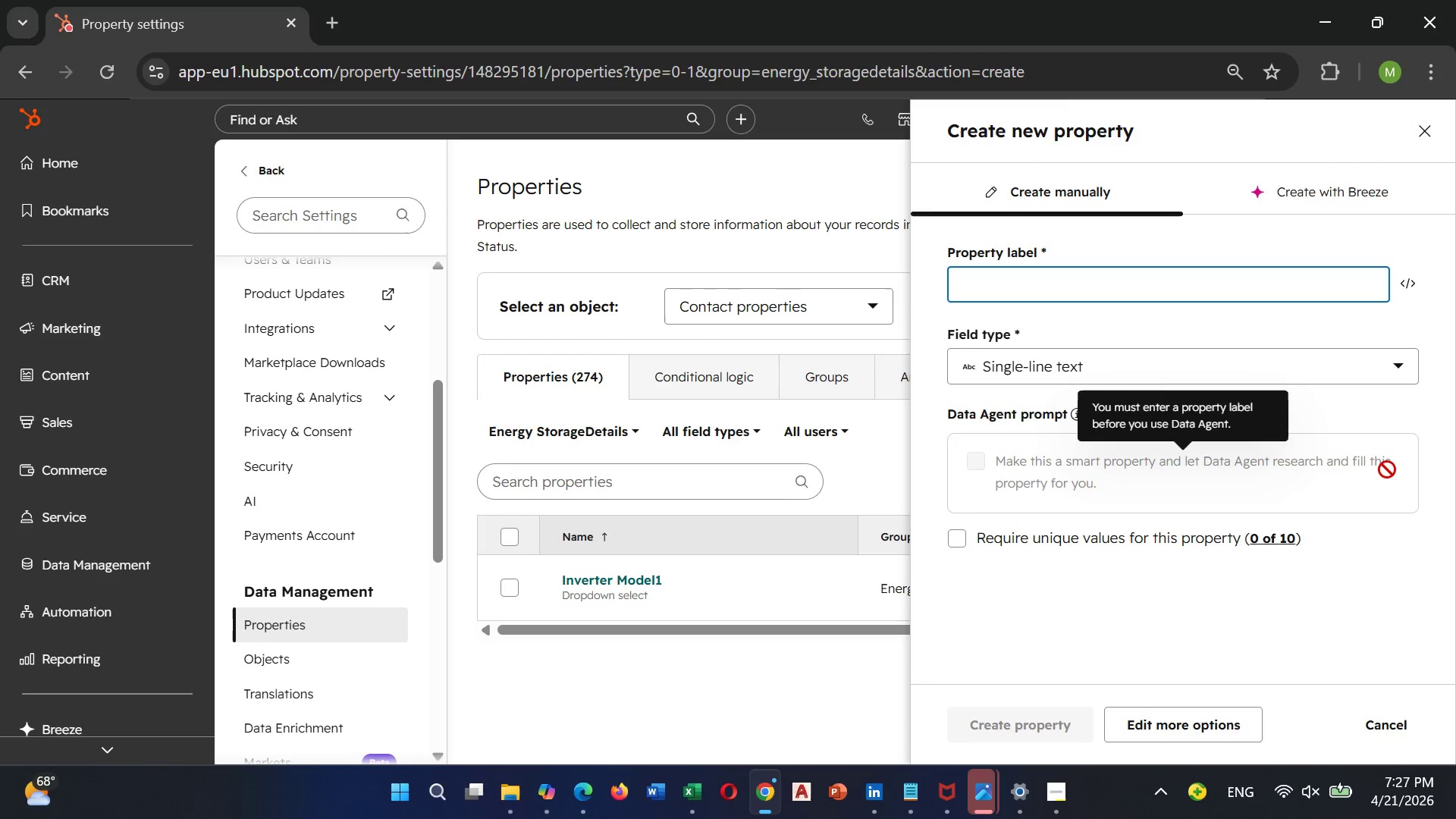 
wait(9.36)
 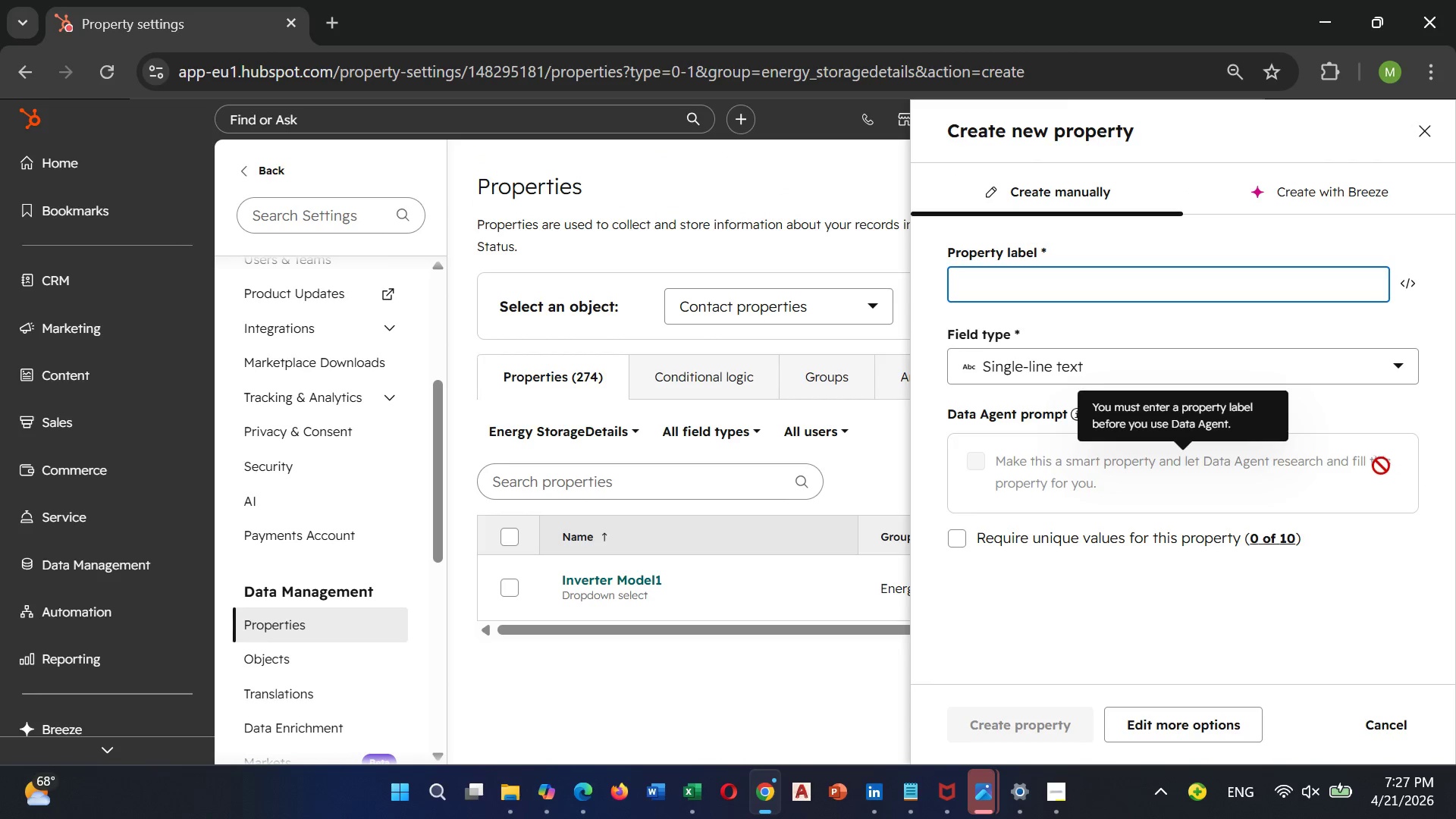 
key(Shift+C)
 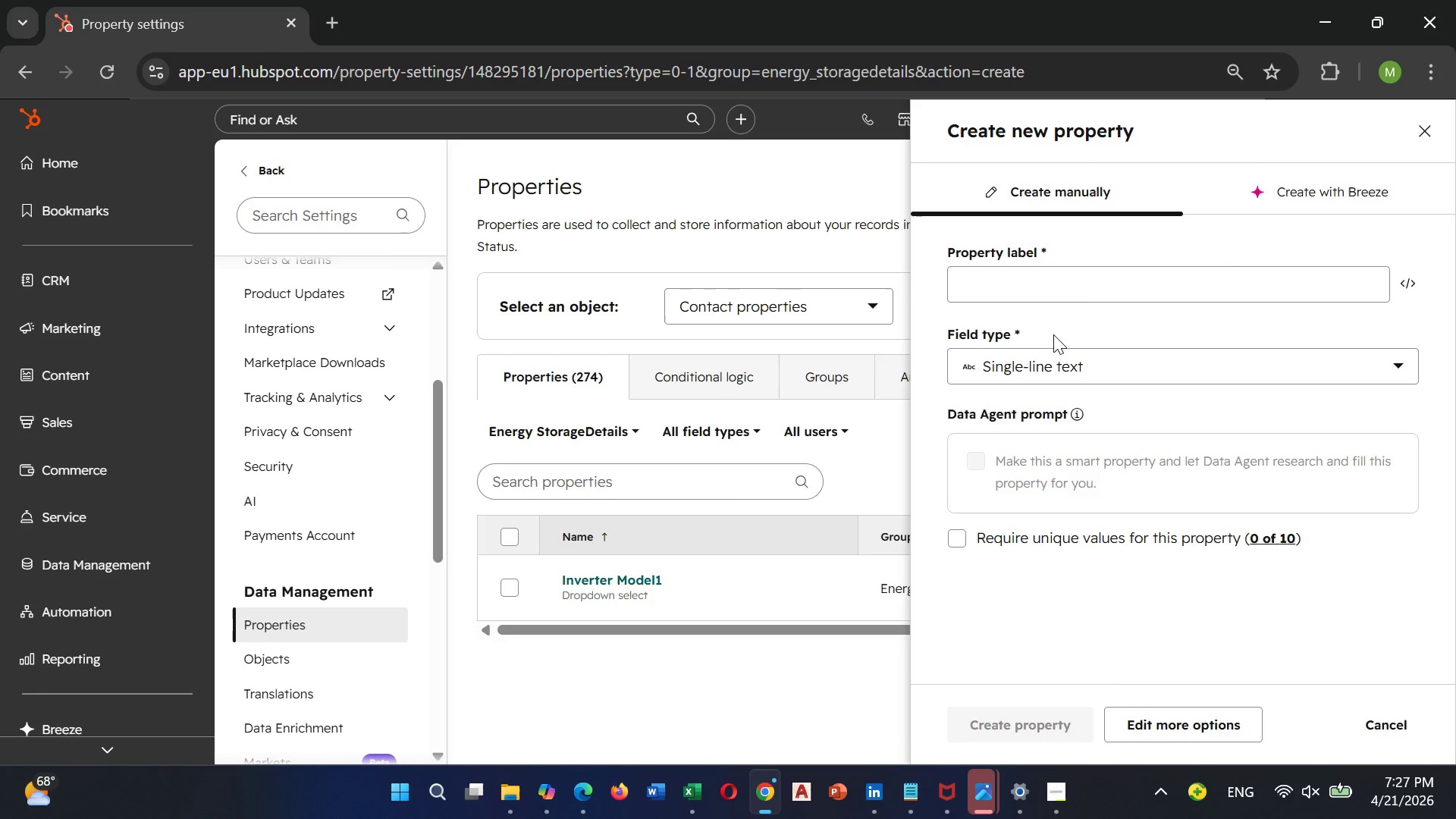 
left_click([1062, 284])
 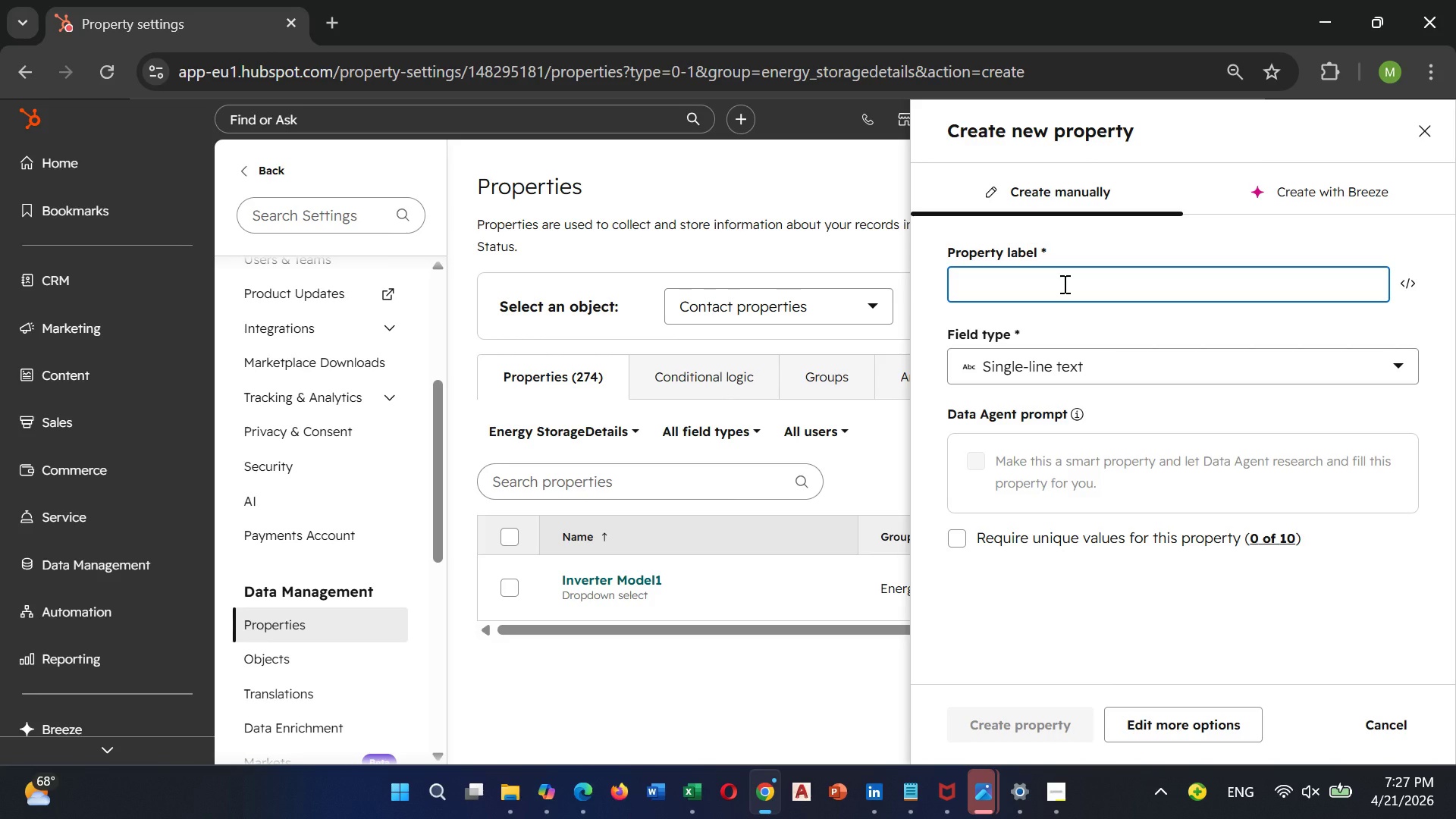 
type(Current Solar Age1)
 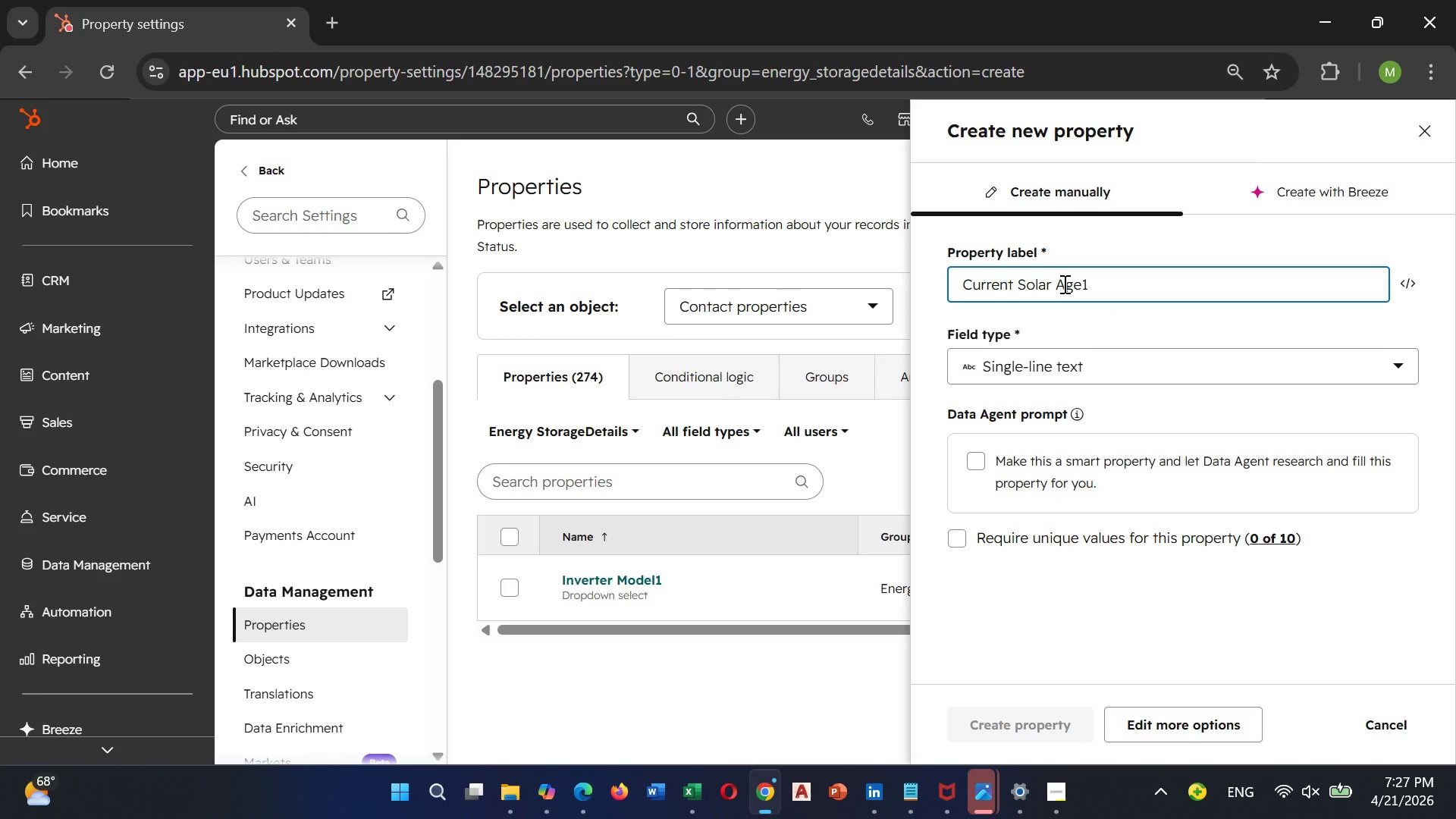 
wait(12.02)
 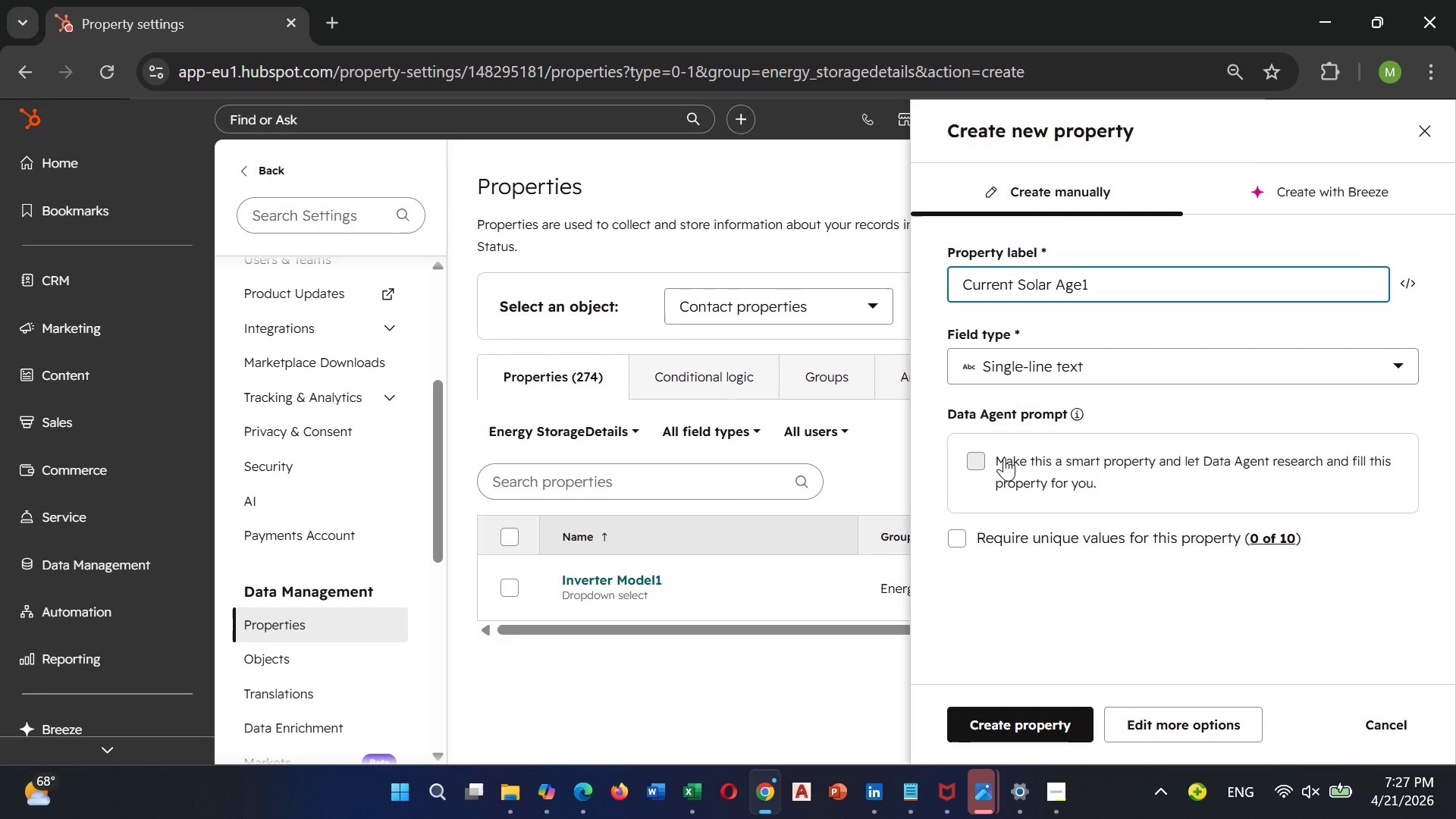 
mouse_move([732, 818])
 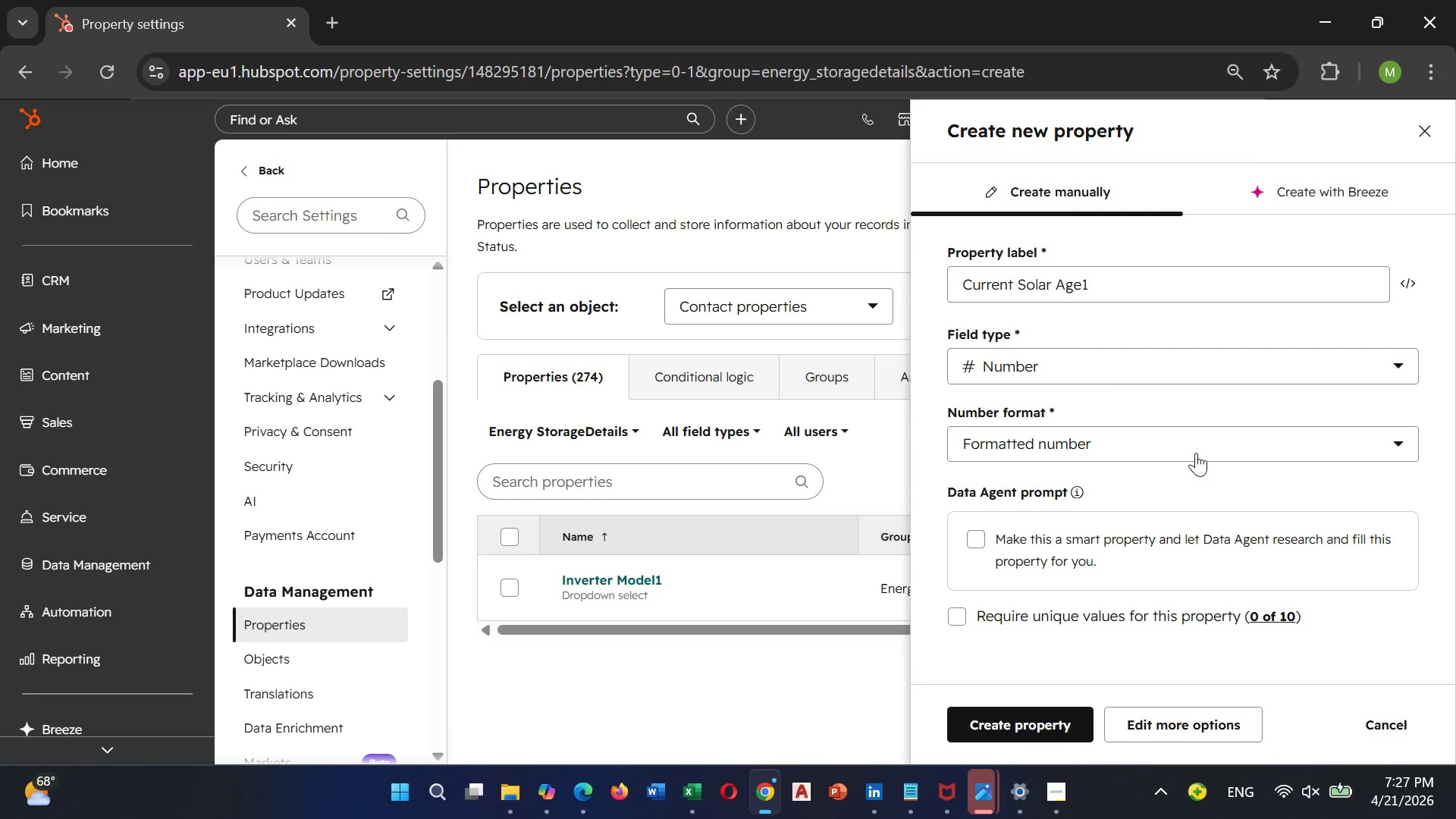 
wait(7.35)
 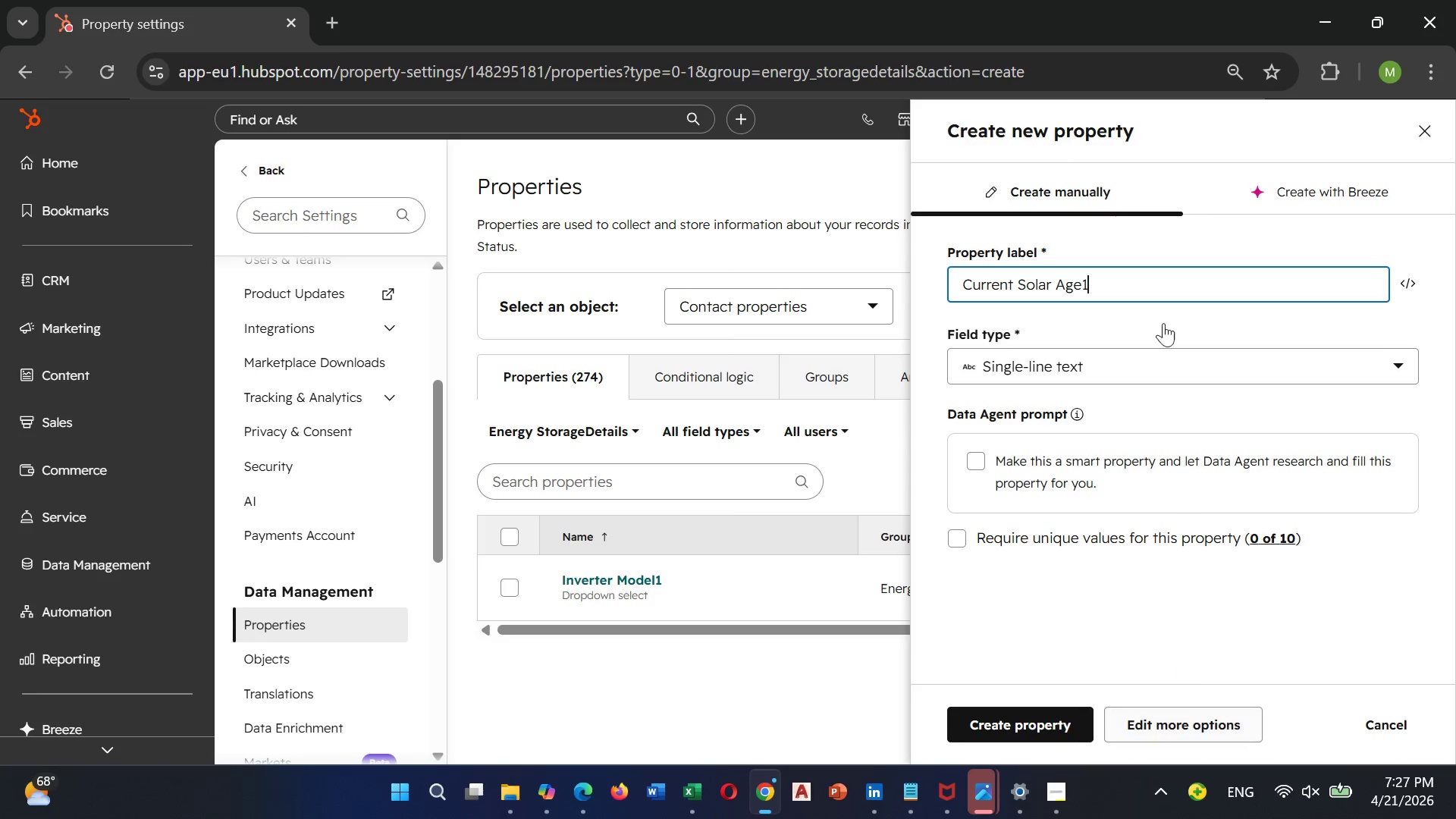 
left_click([1148, 729])
 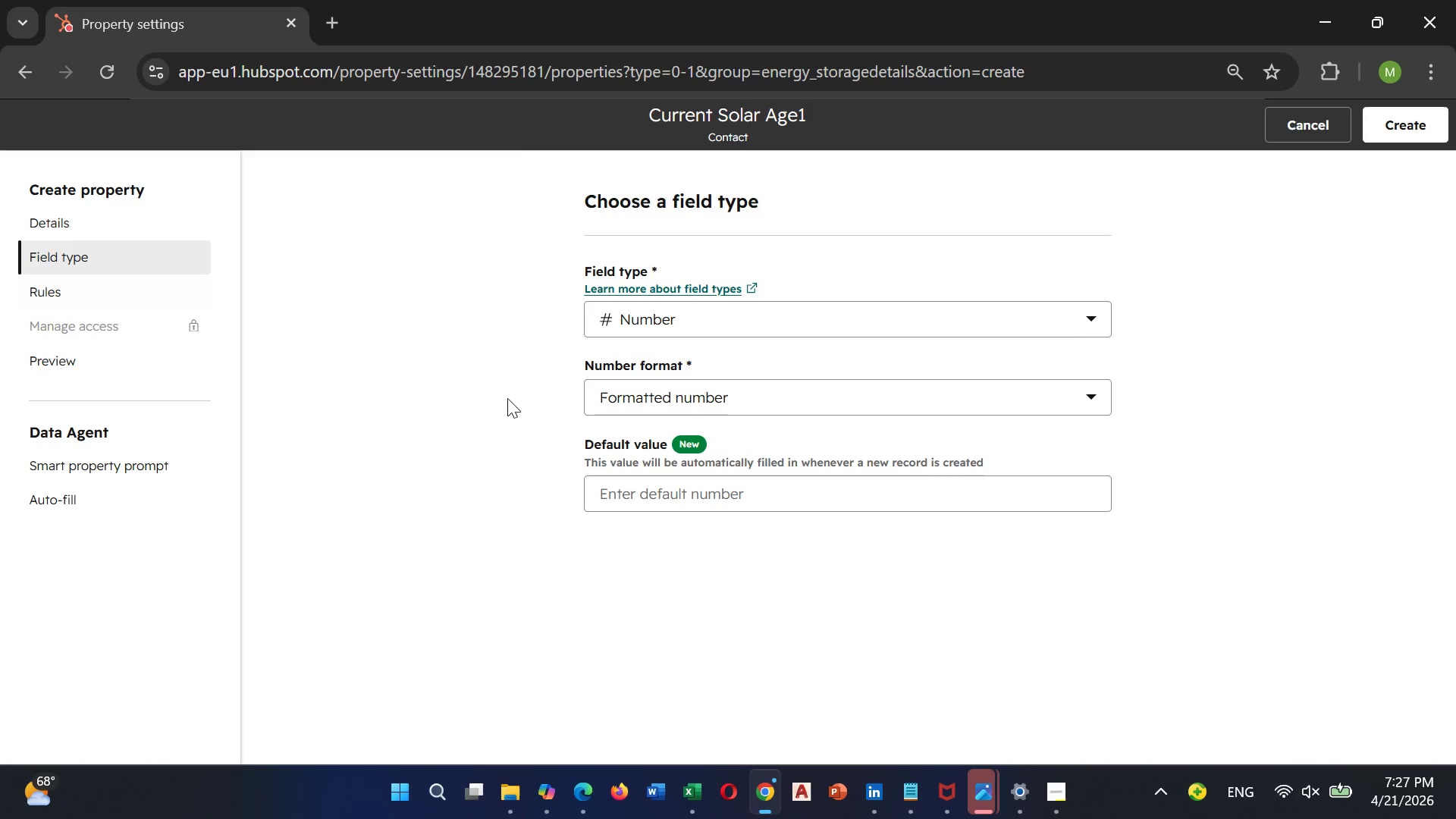 
wait(6.41)
 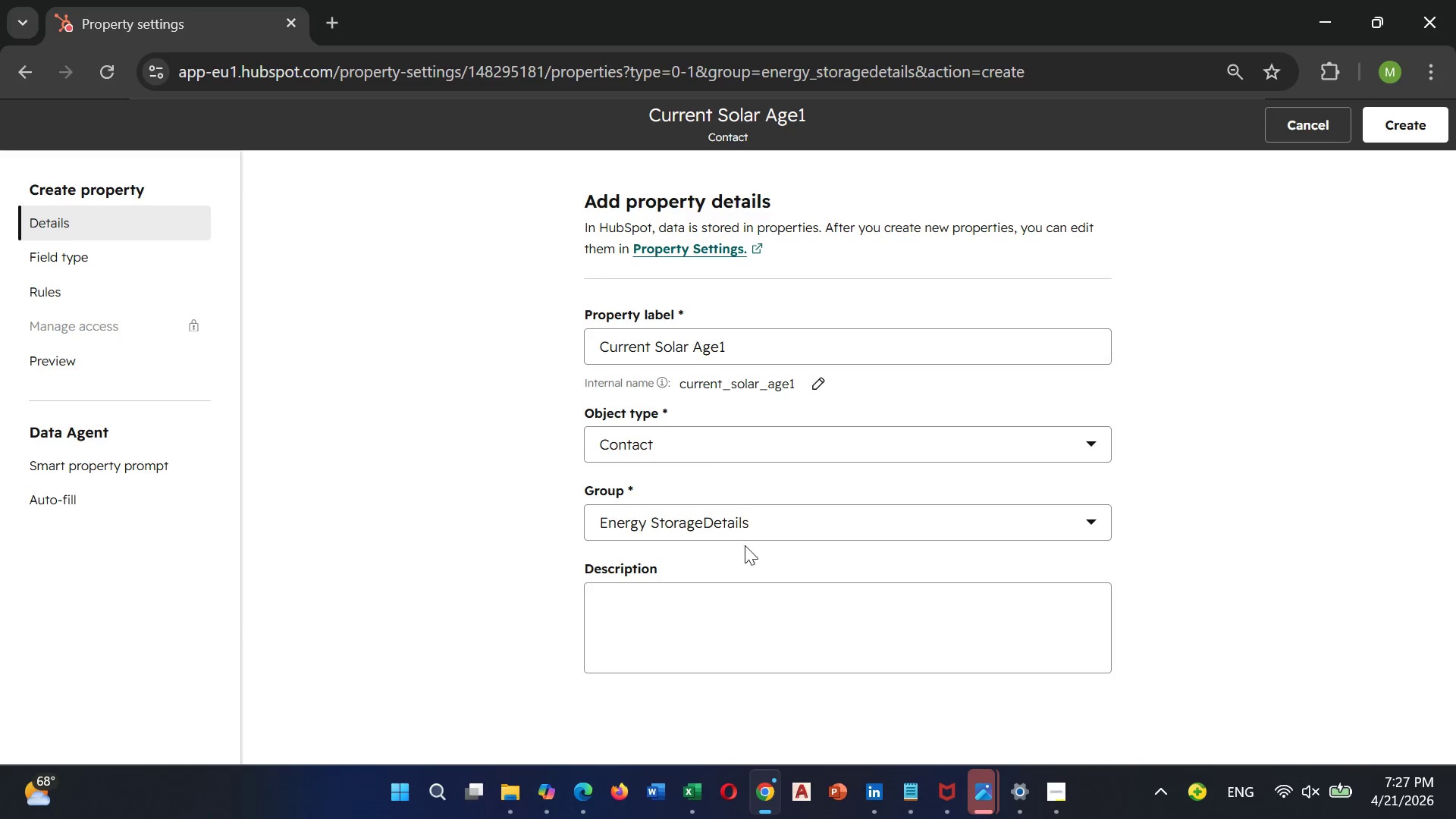 
left_click([714, 494])
 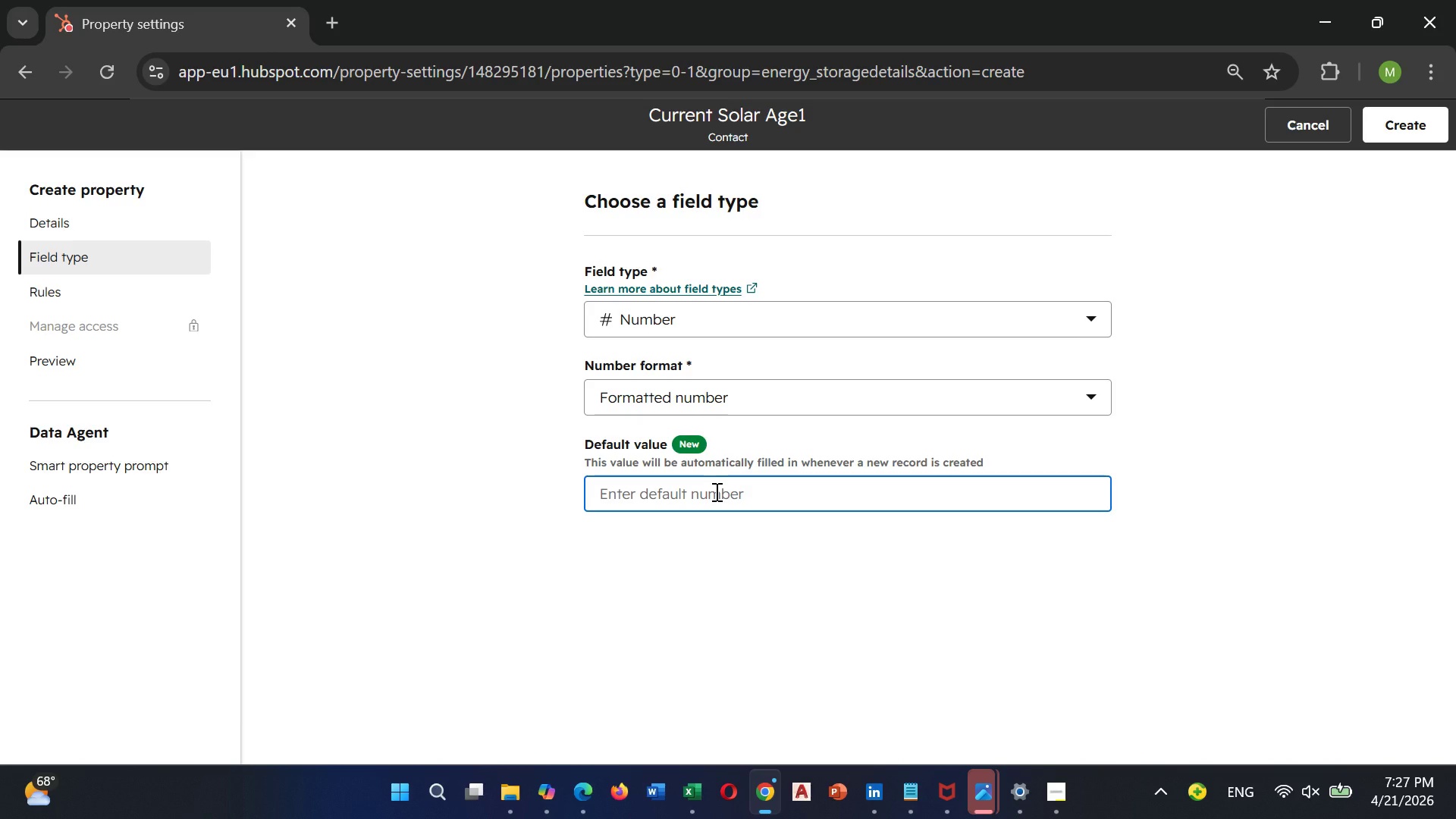 
type(0-30)
 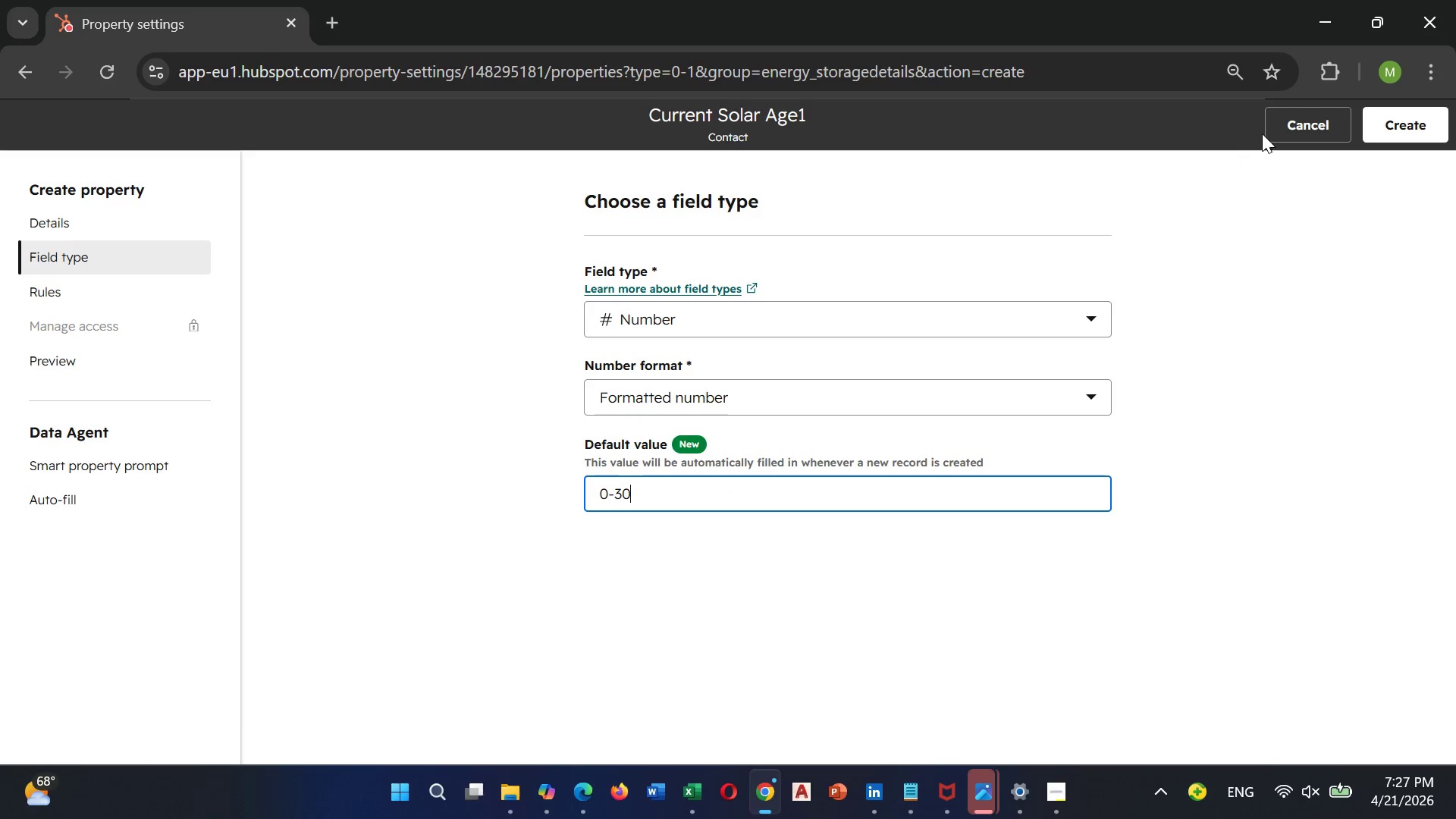 
left_click([1370, 125])
 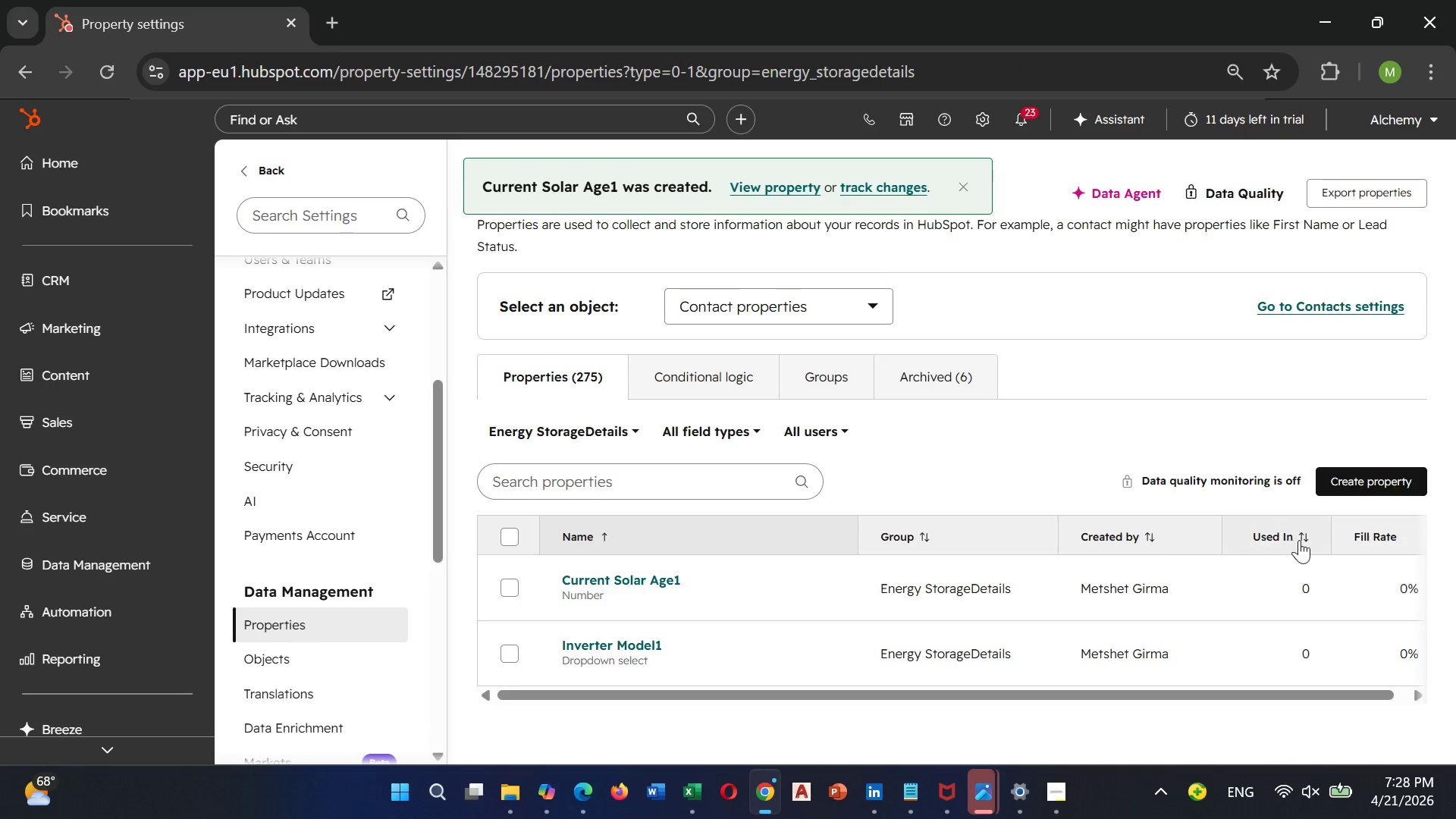 
left_click([1373, 476])
 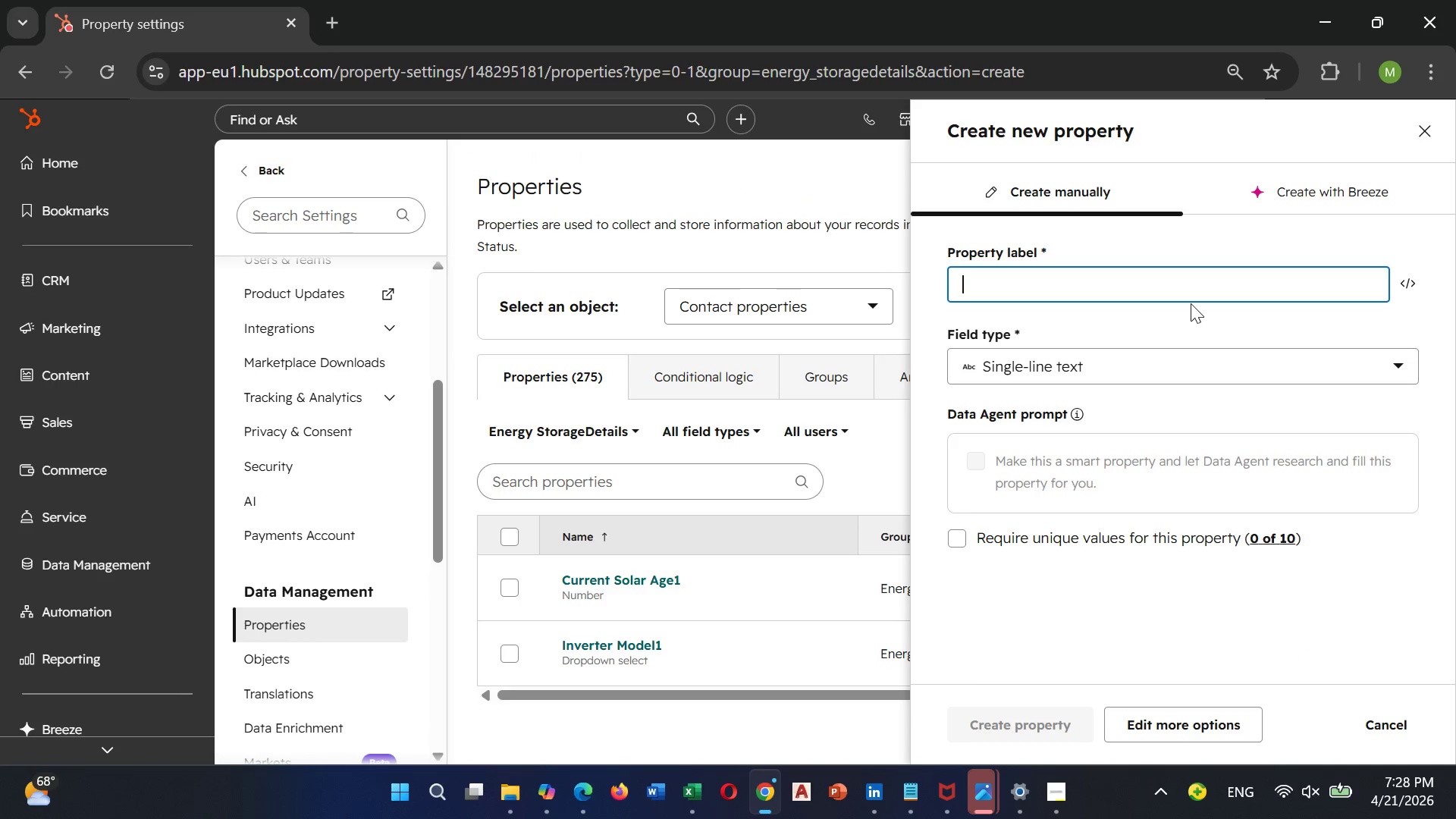 
type(Home Age1)
 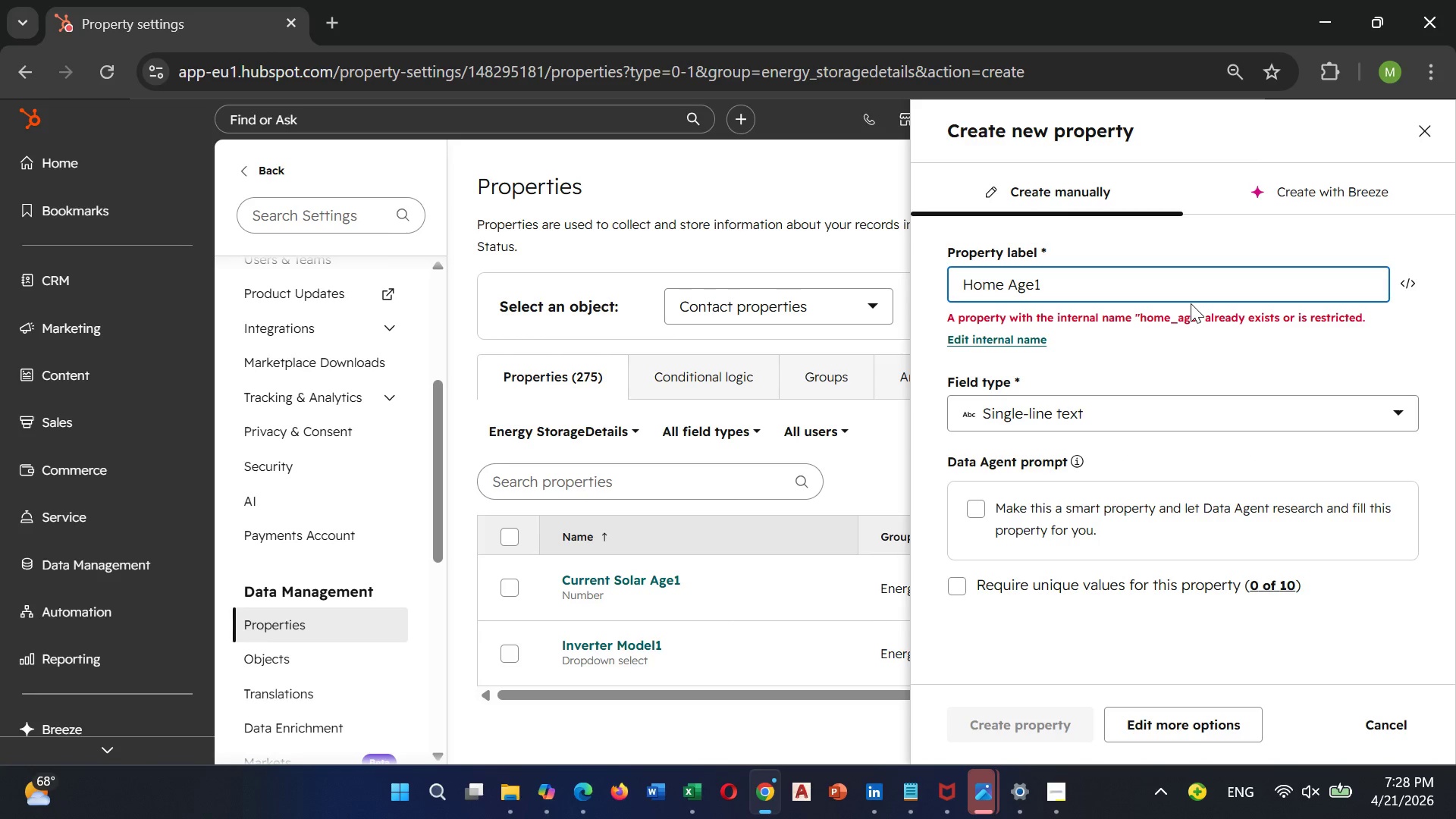 
left_click([1015, 285])
 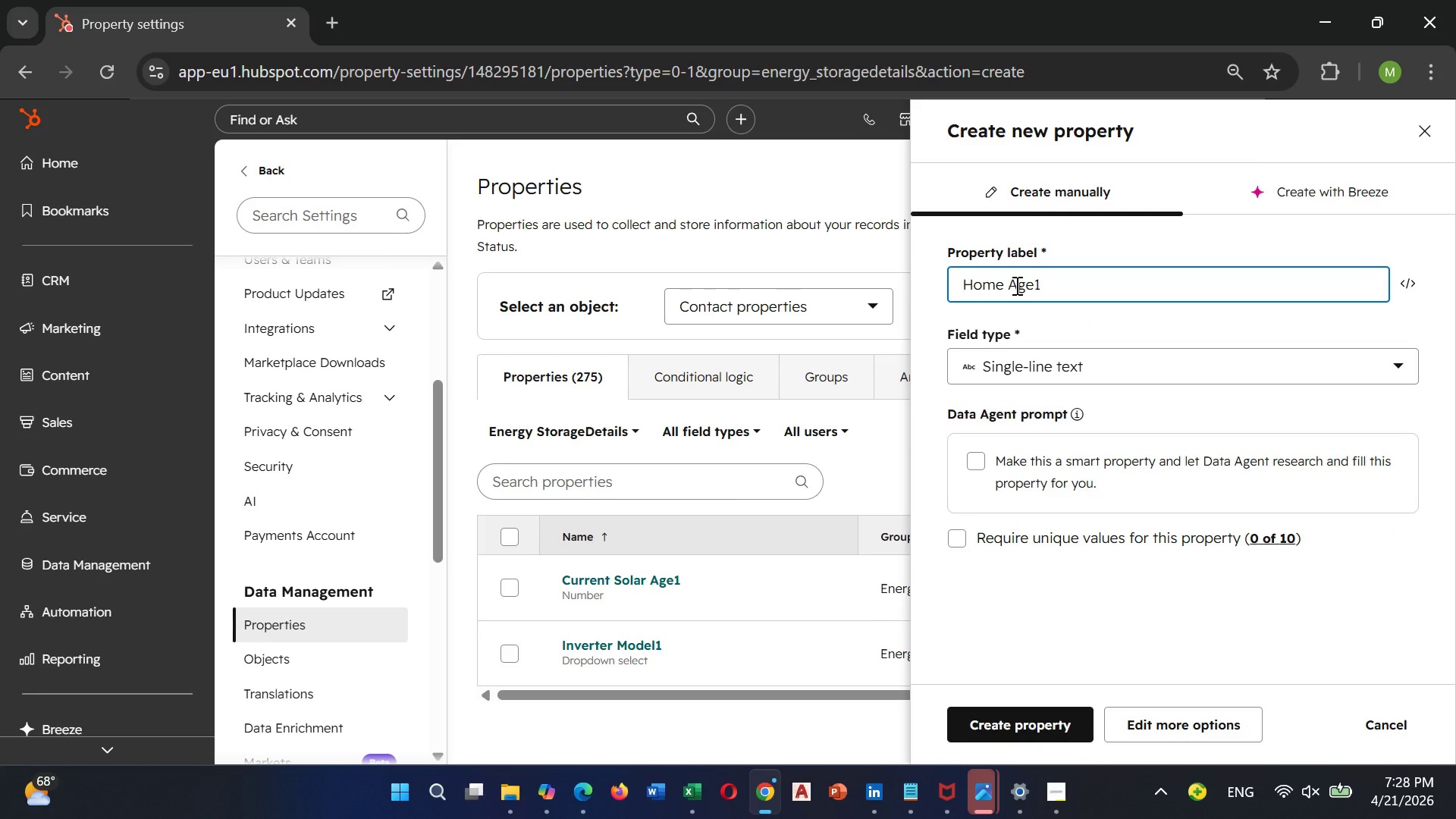 
key(Backspace)
 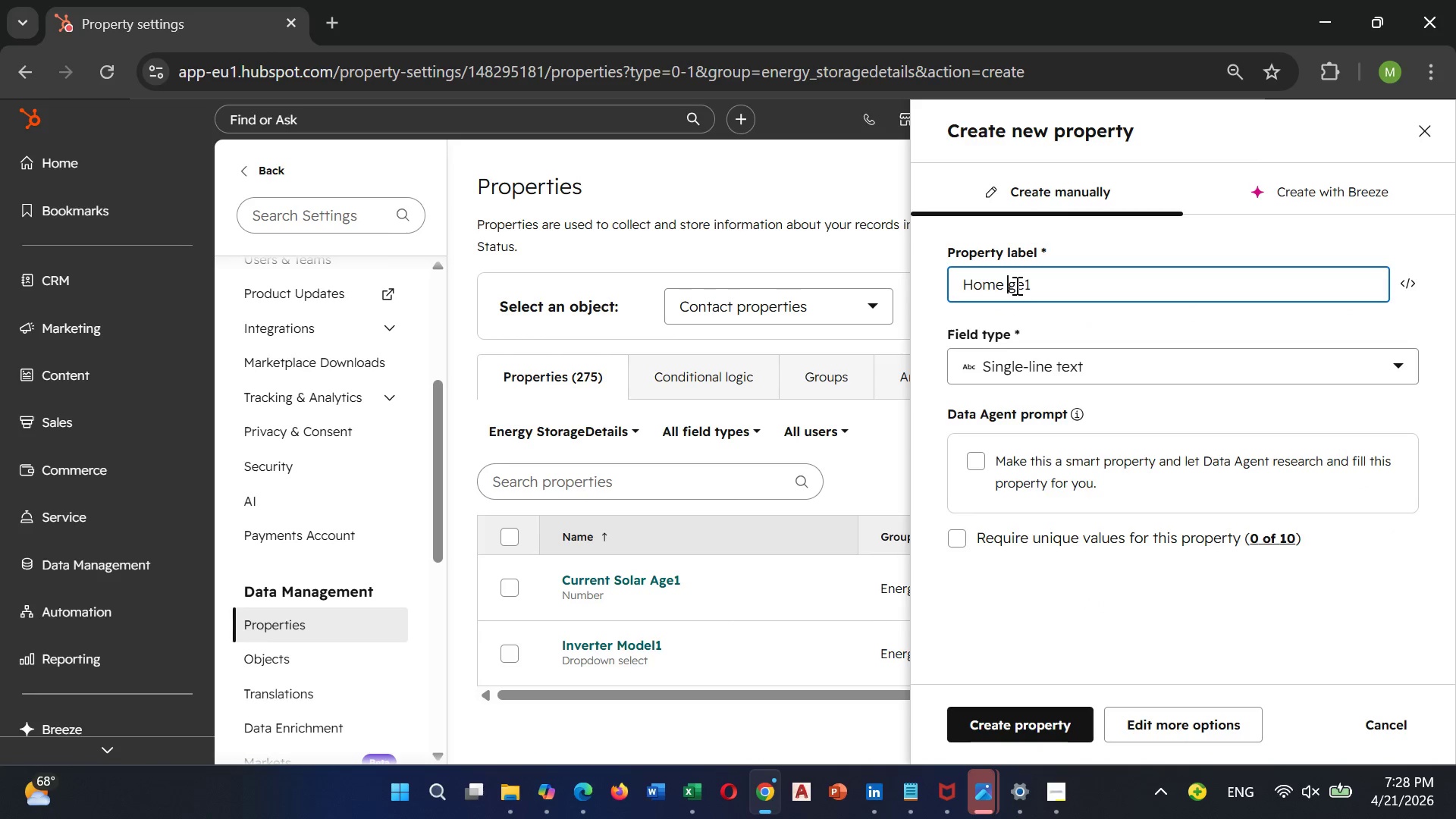 
key(A)
 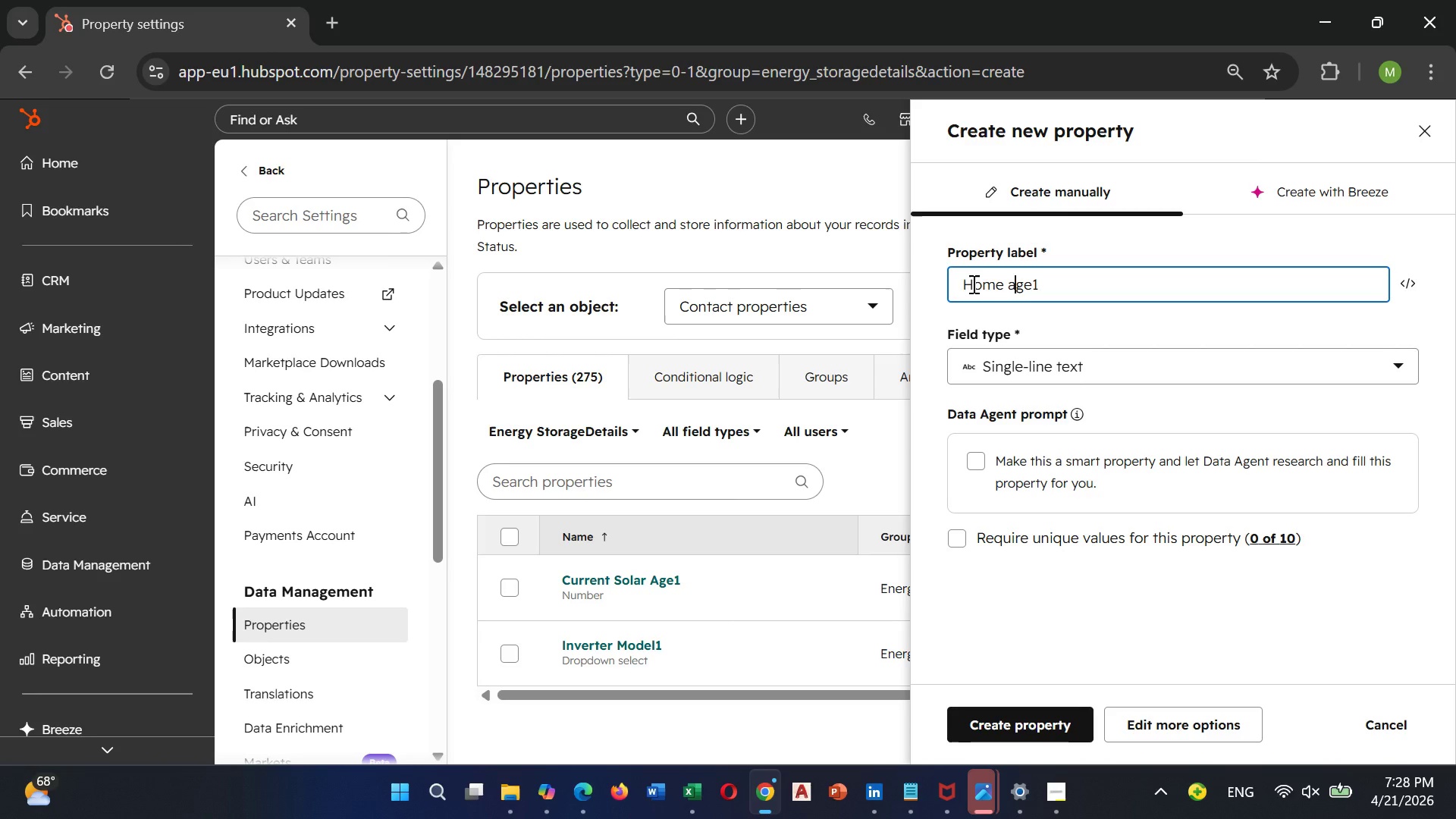 
left_click([974, 282])
 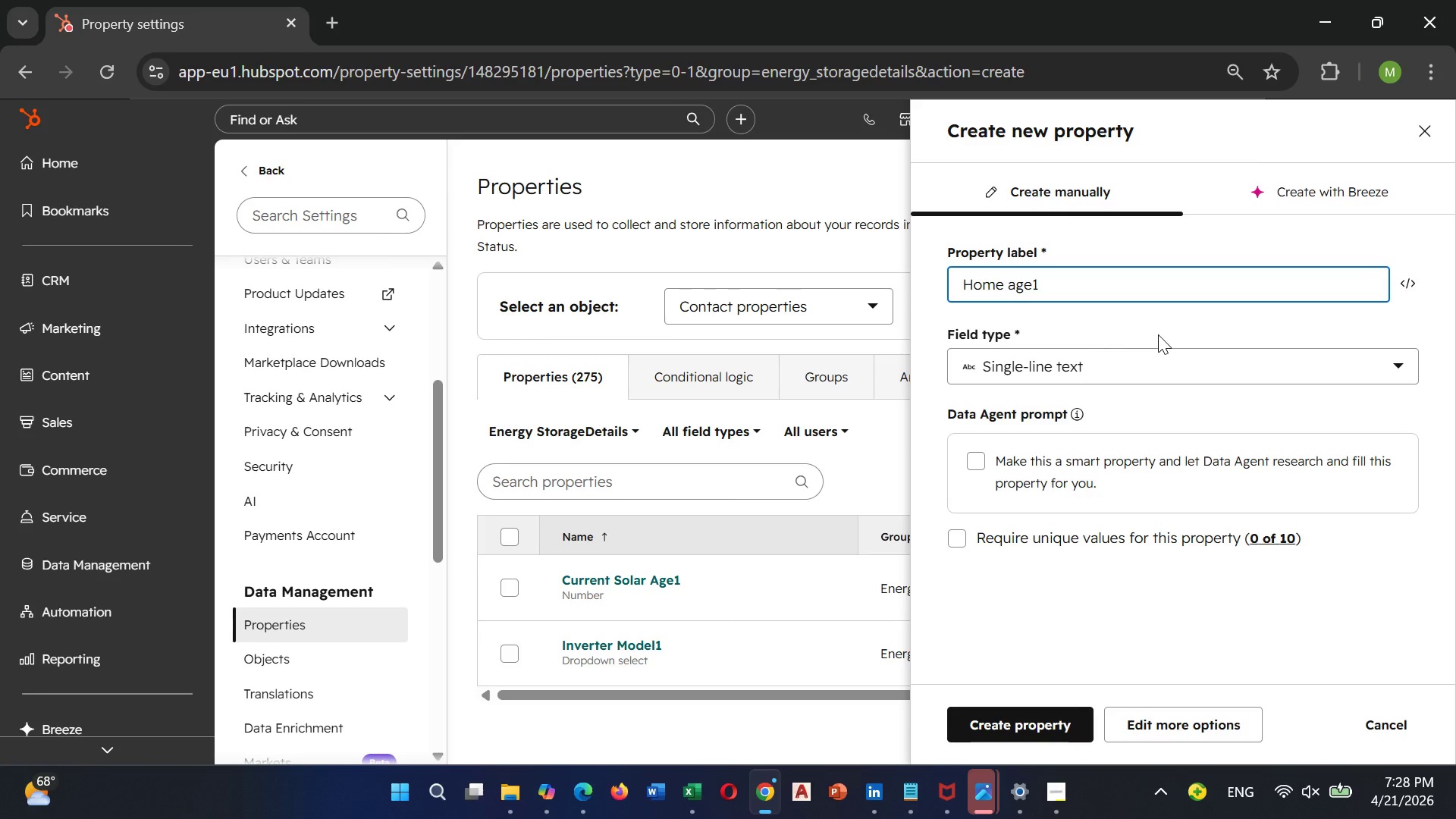 
key(Backspace)
 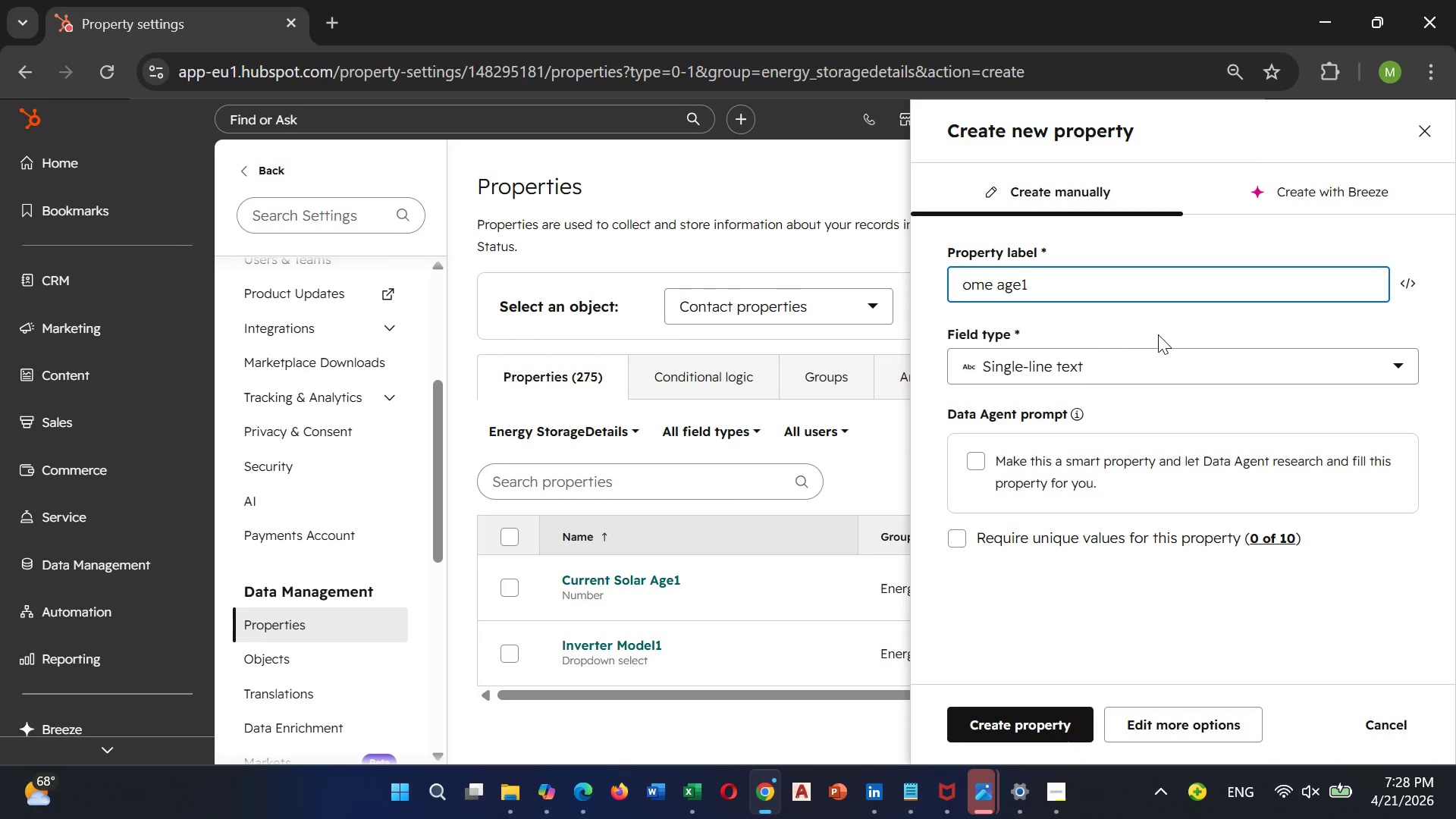 
key(H)
 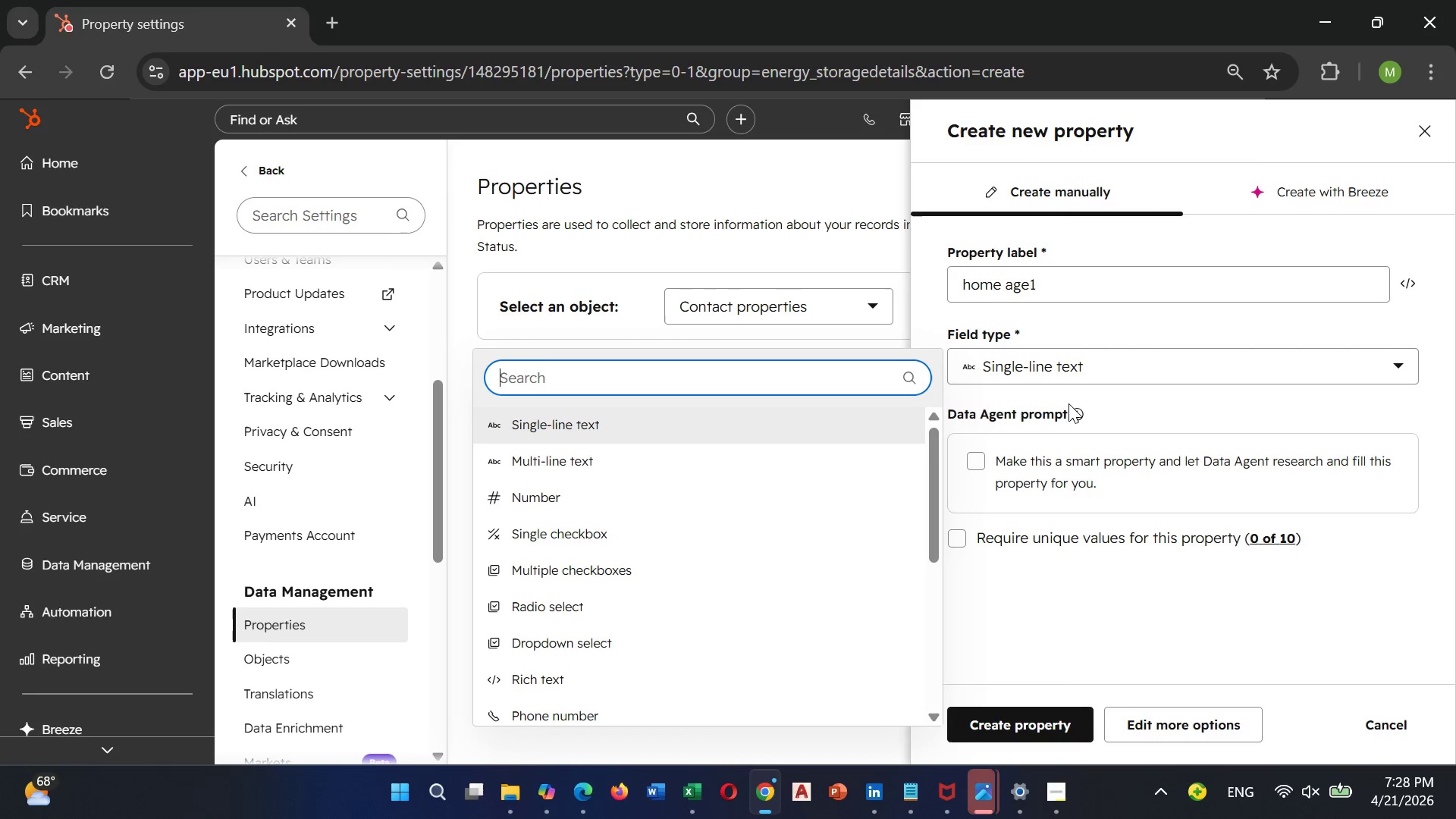 
left_click([559, 513])
 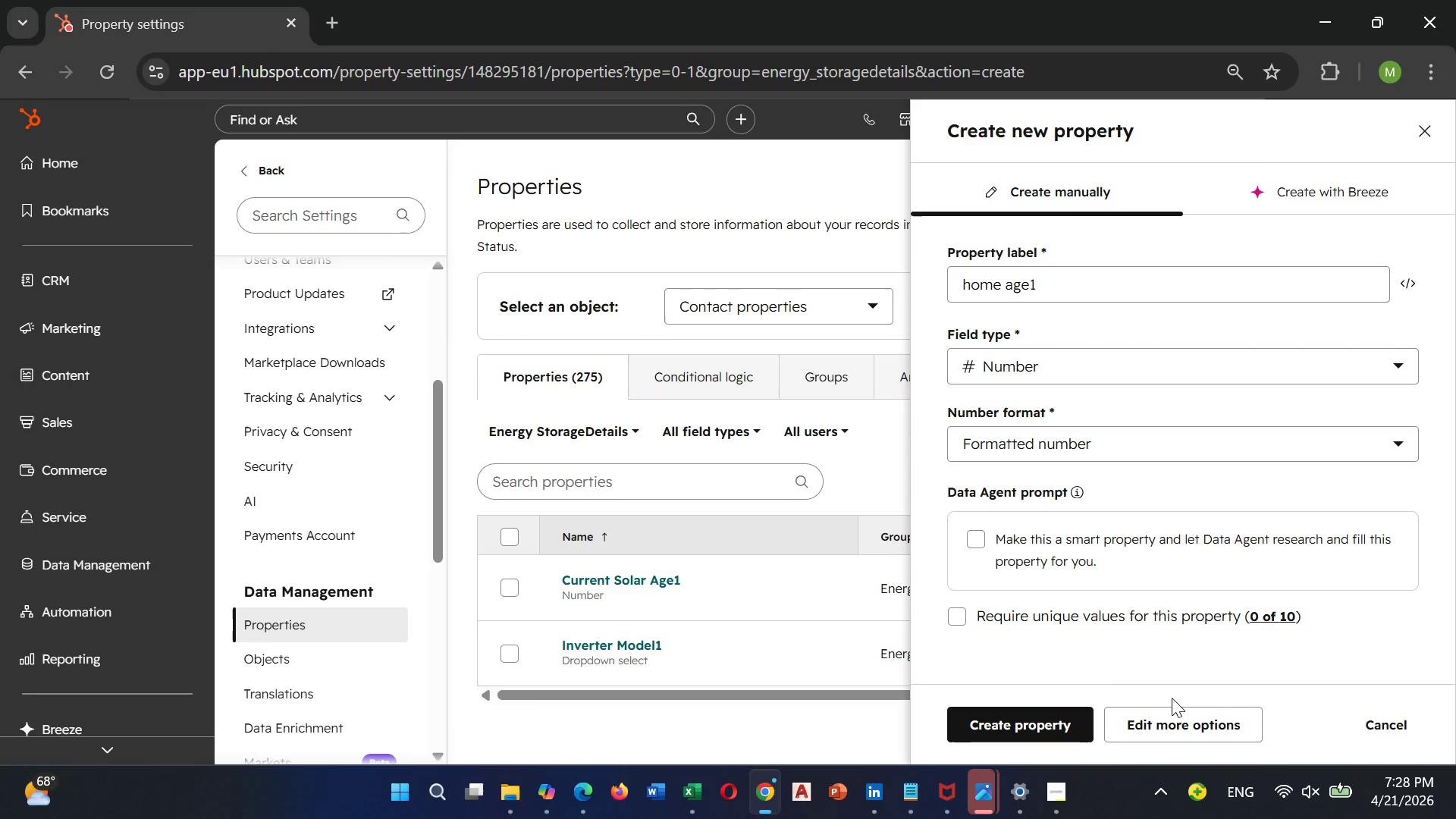 
left_click([1167, 722])
 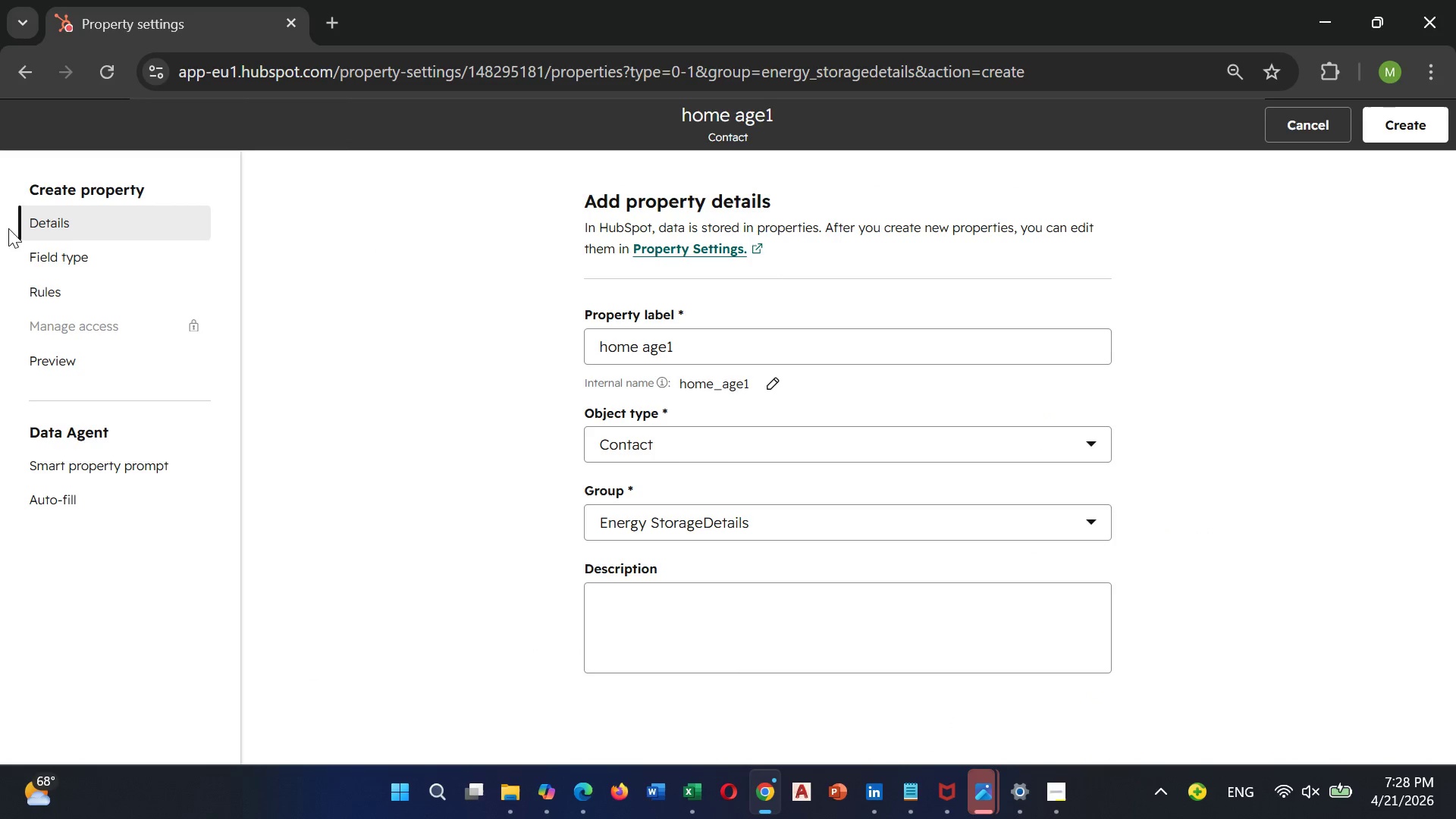 
left_click([61, 265])
 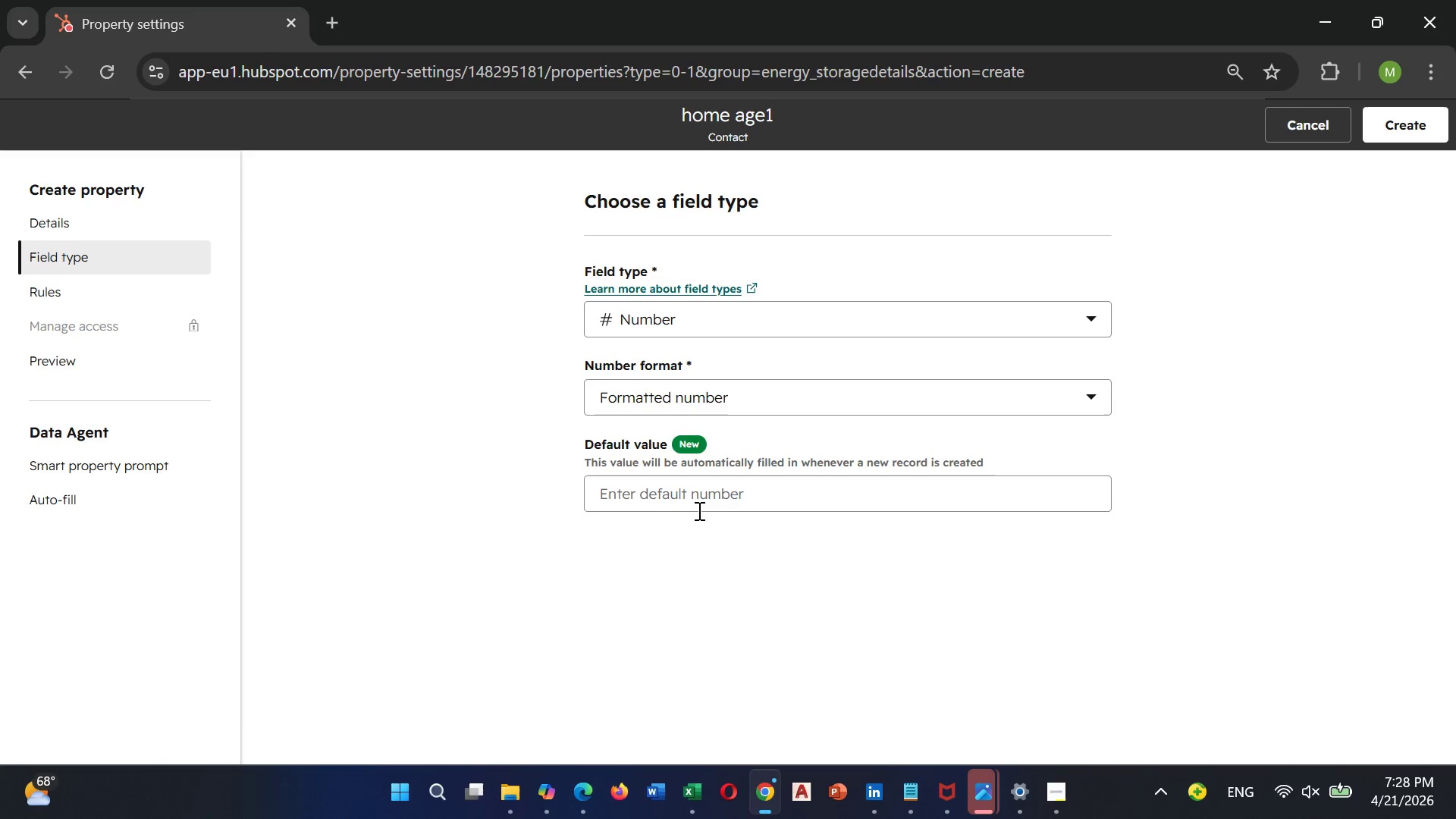 
left_click([704, 488])
 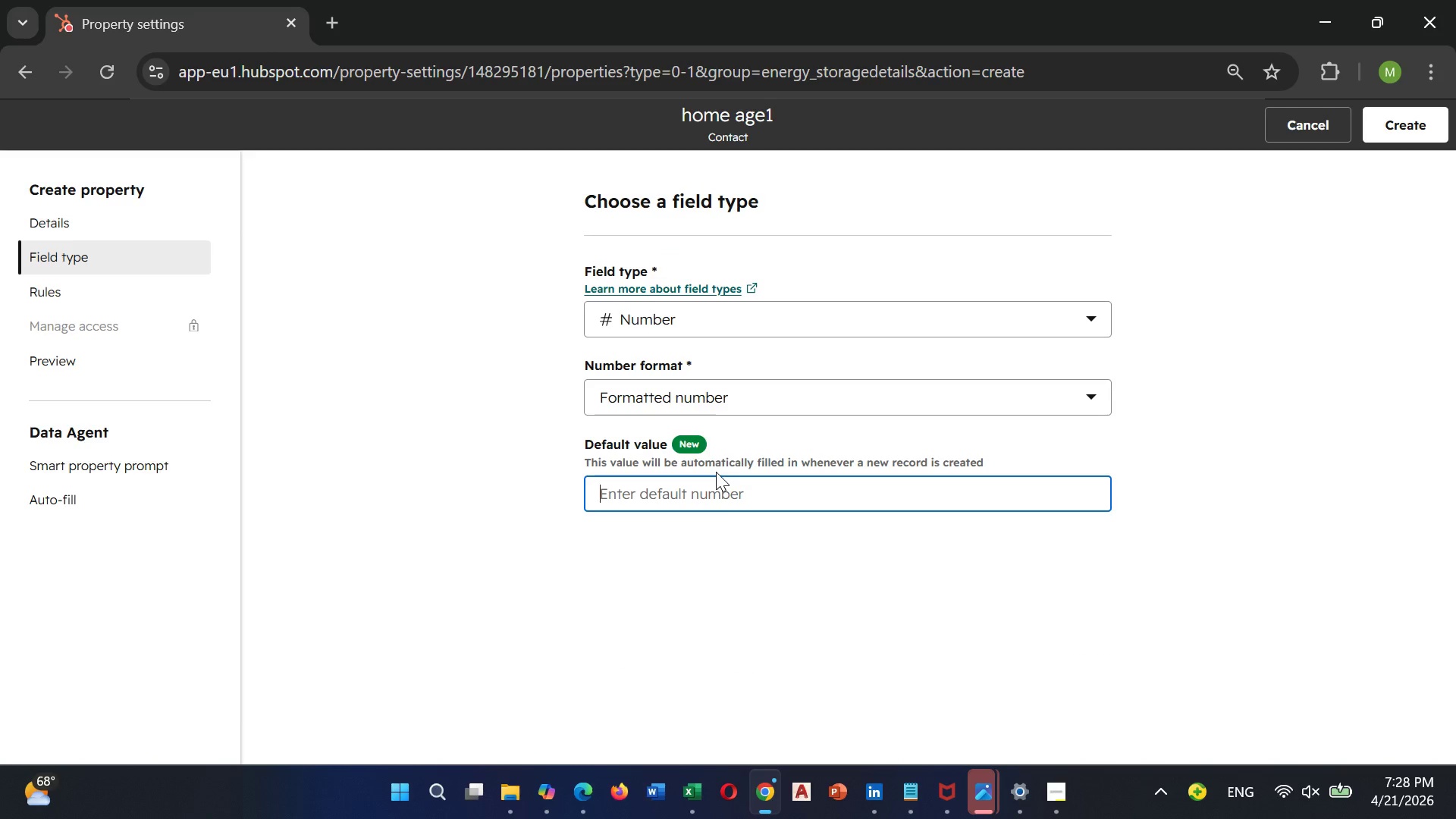 
type(0-200)
 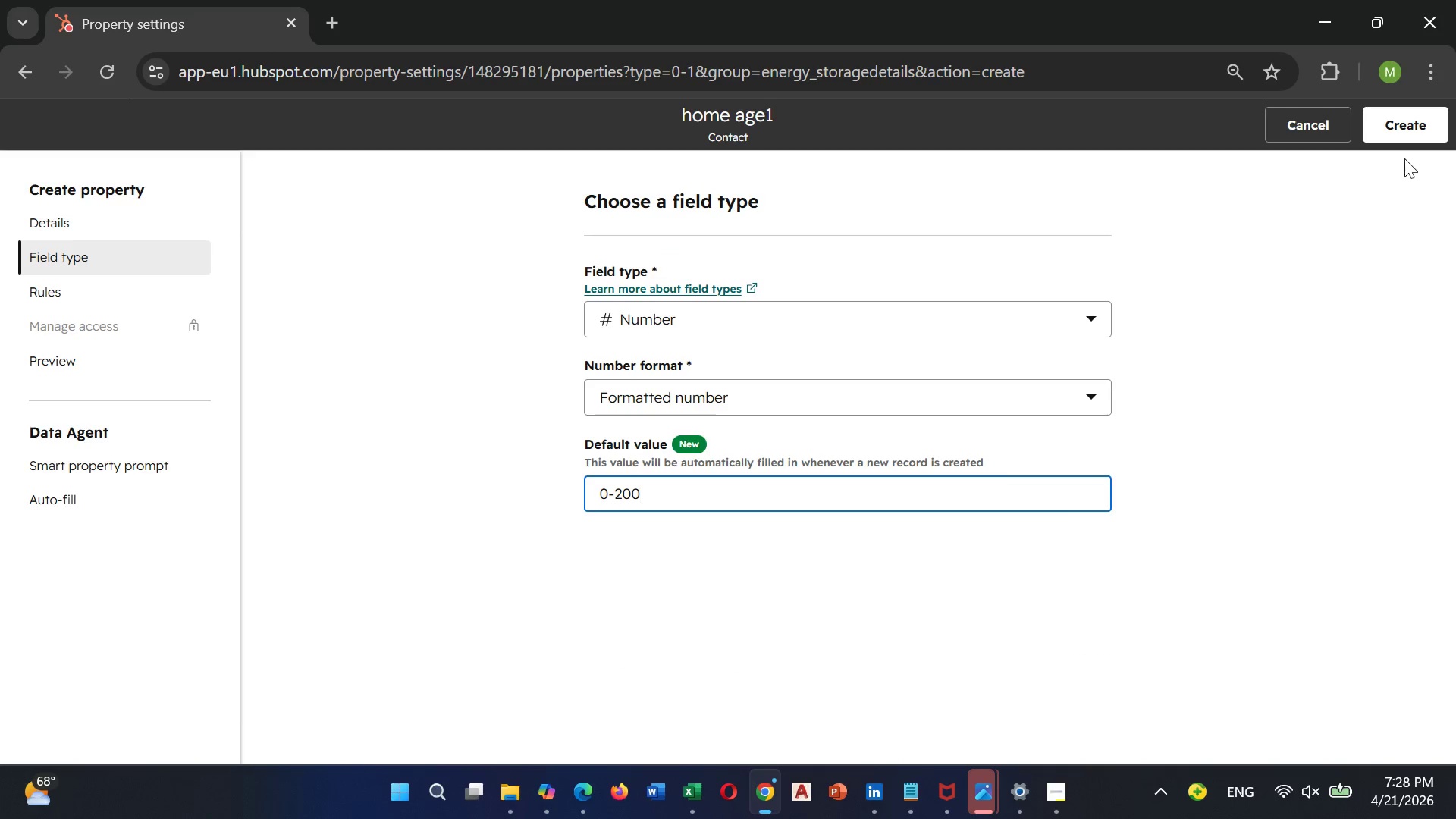 
left_click([1404, 138])
 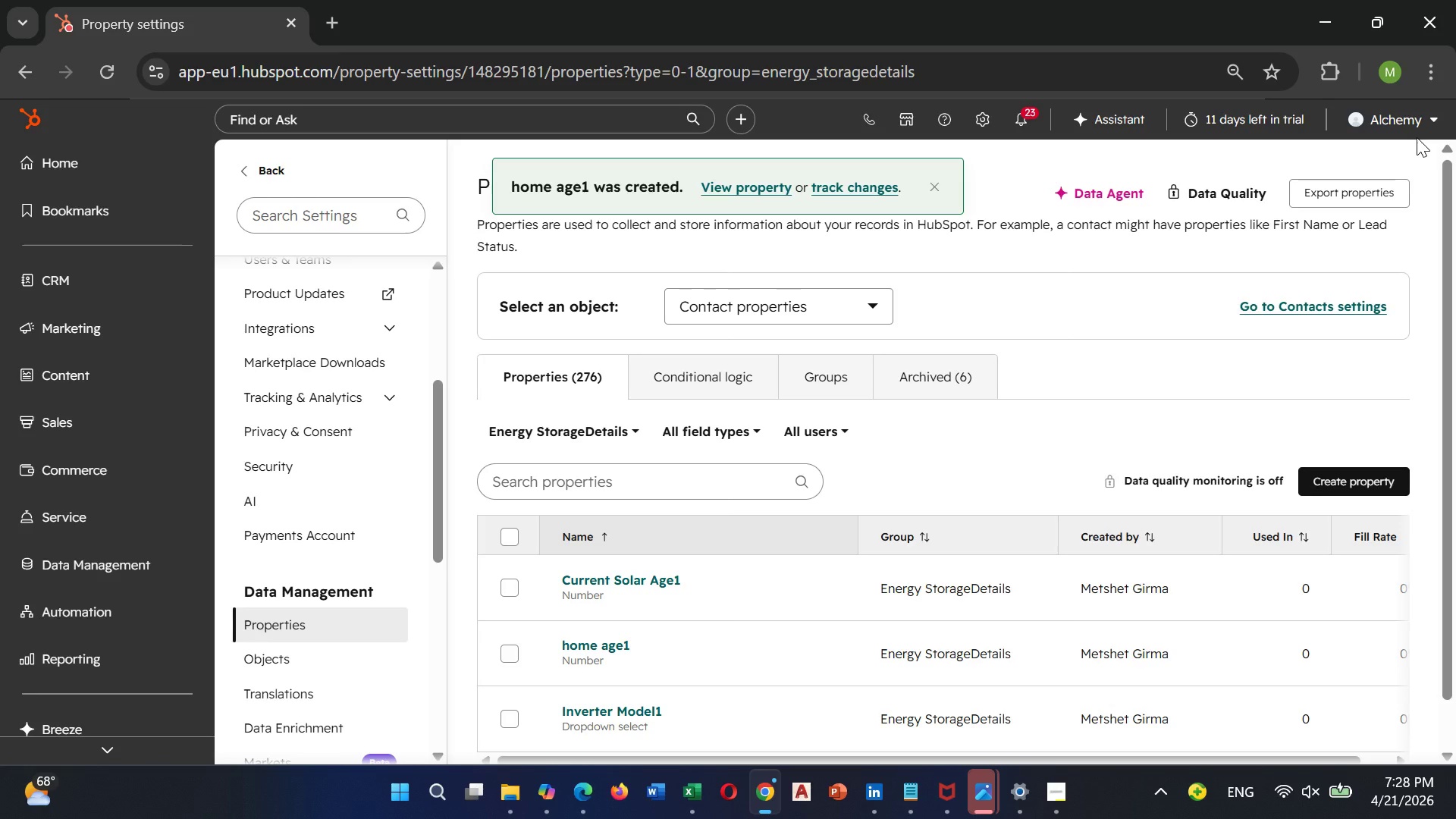 
wait(6.7)
 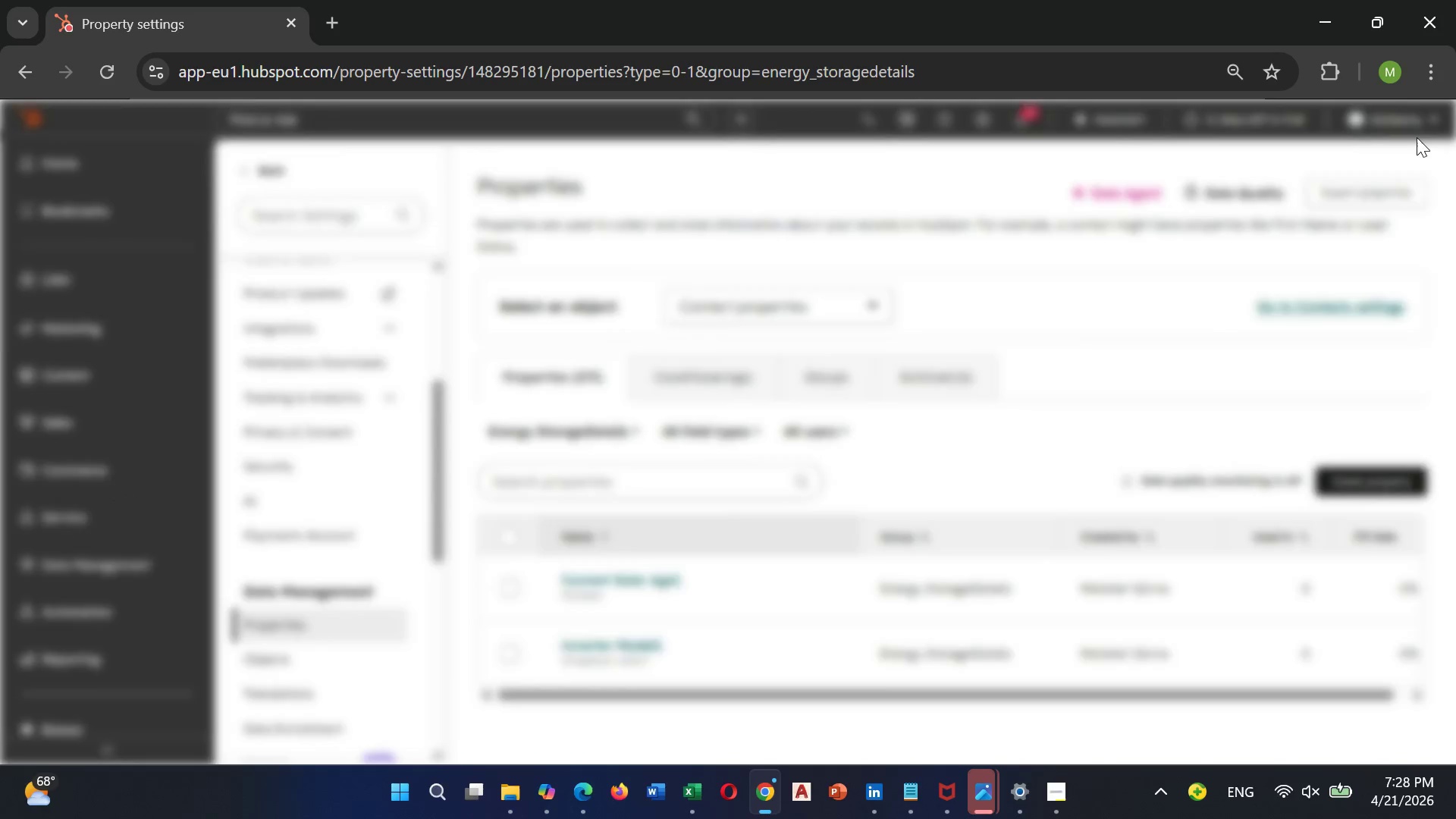 
left_click([1373, 469])
 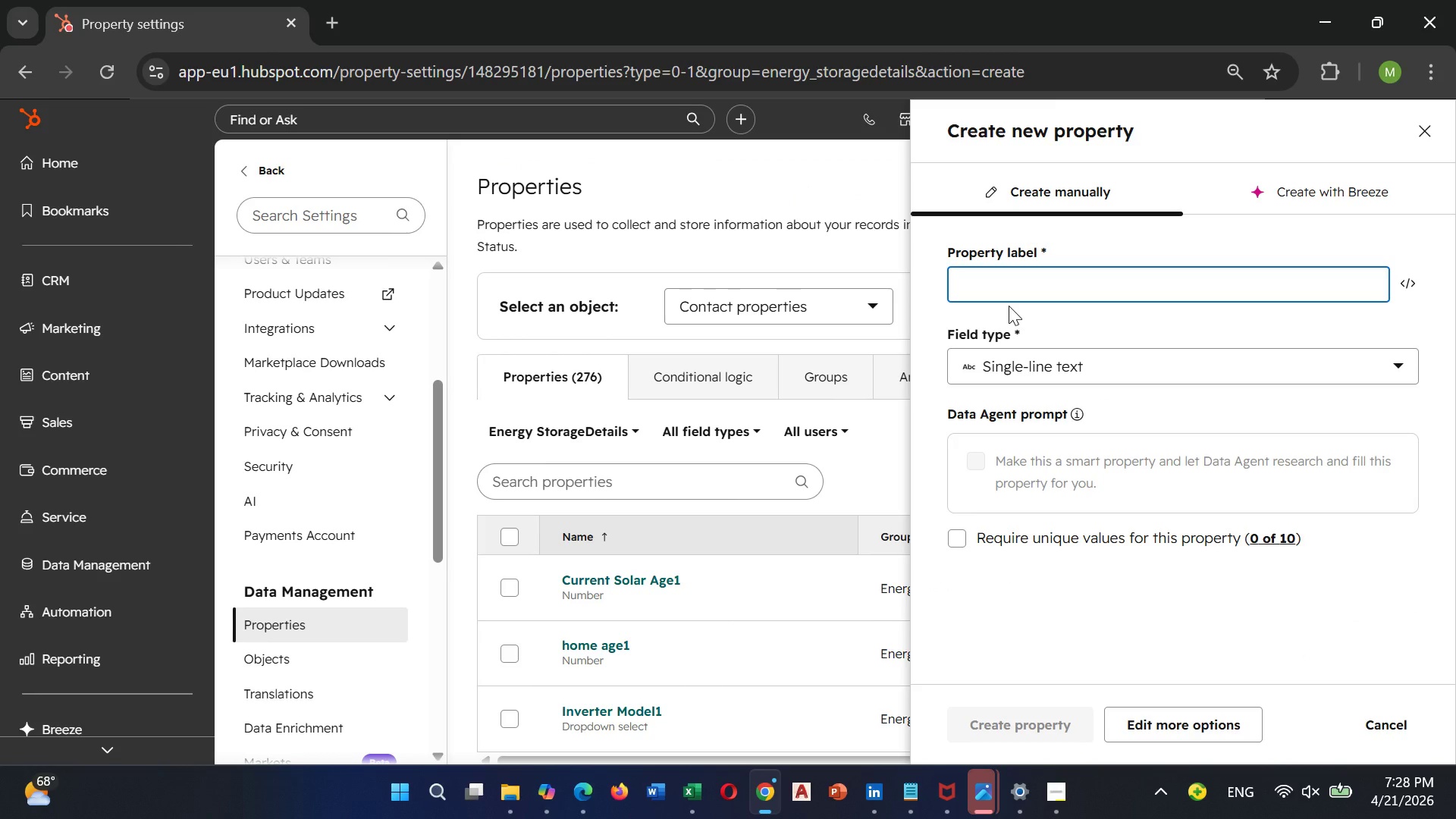 
type(Dailt)
key(Backspace)
type(y kWh Usage1)
 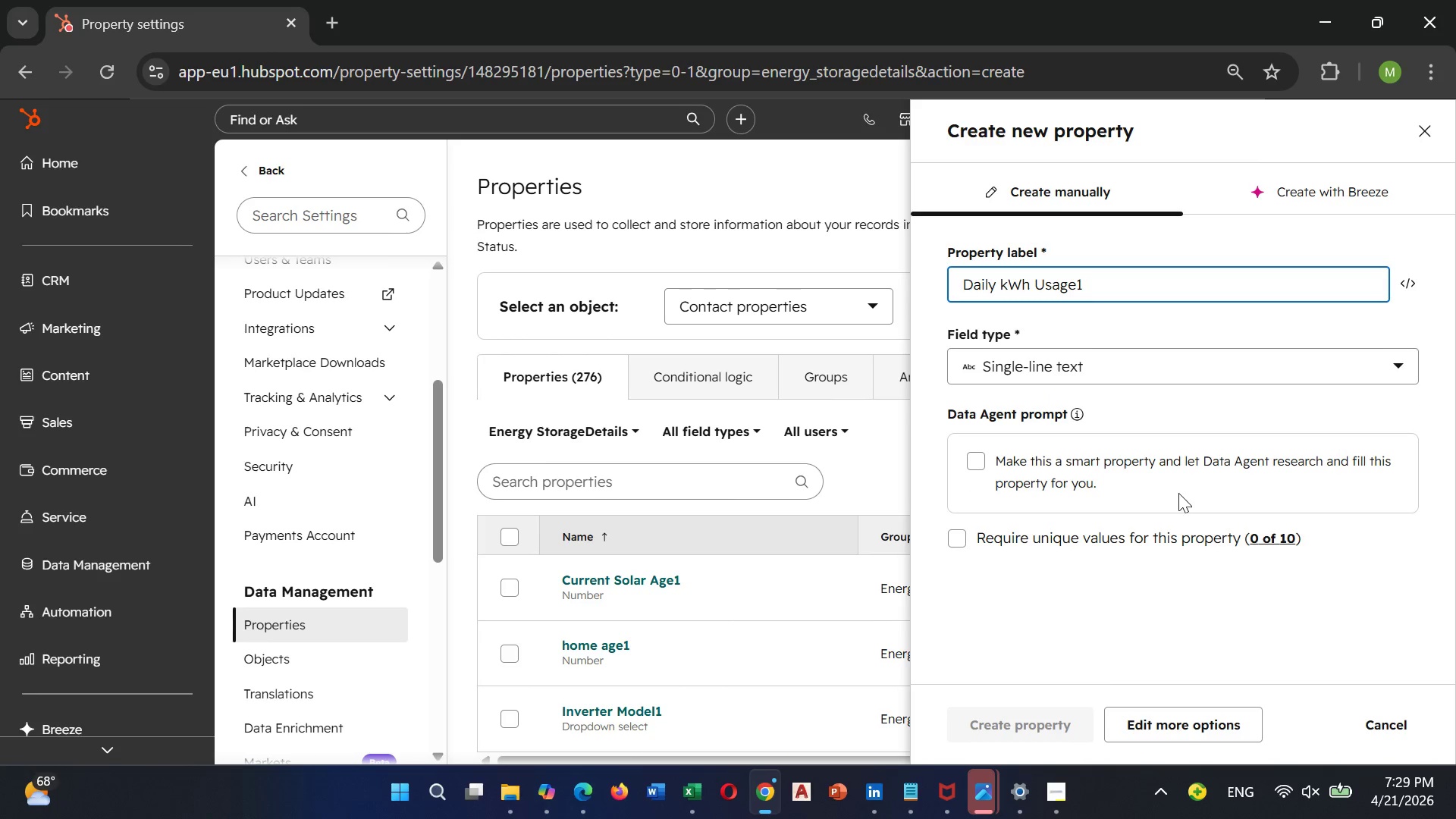 
left_click([1075, 366])
 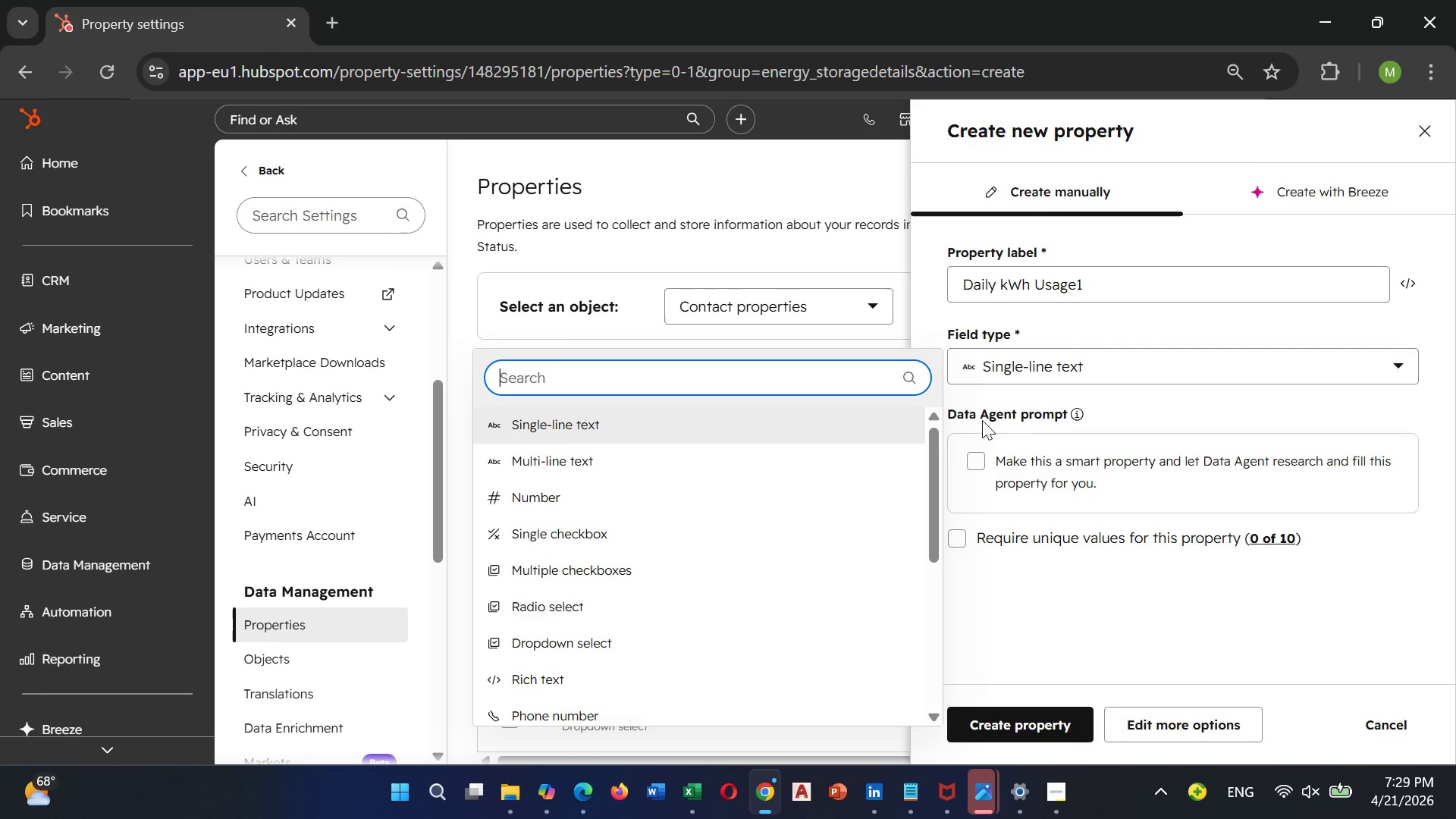 
left_click([534, 506])
 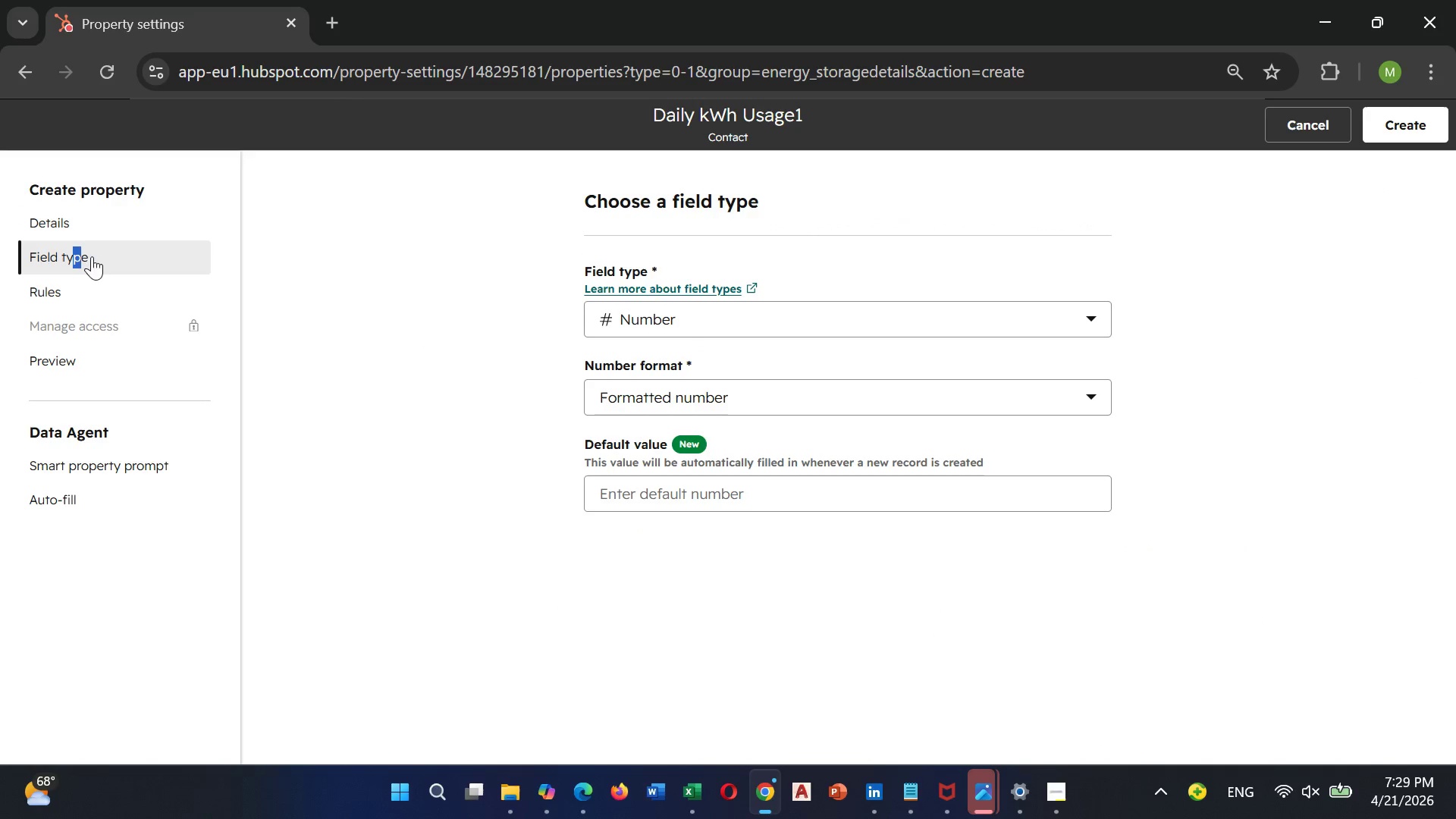 
wait(6.3)
 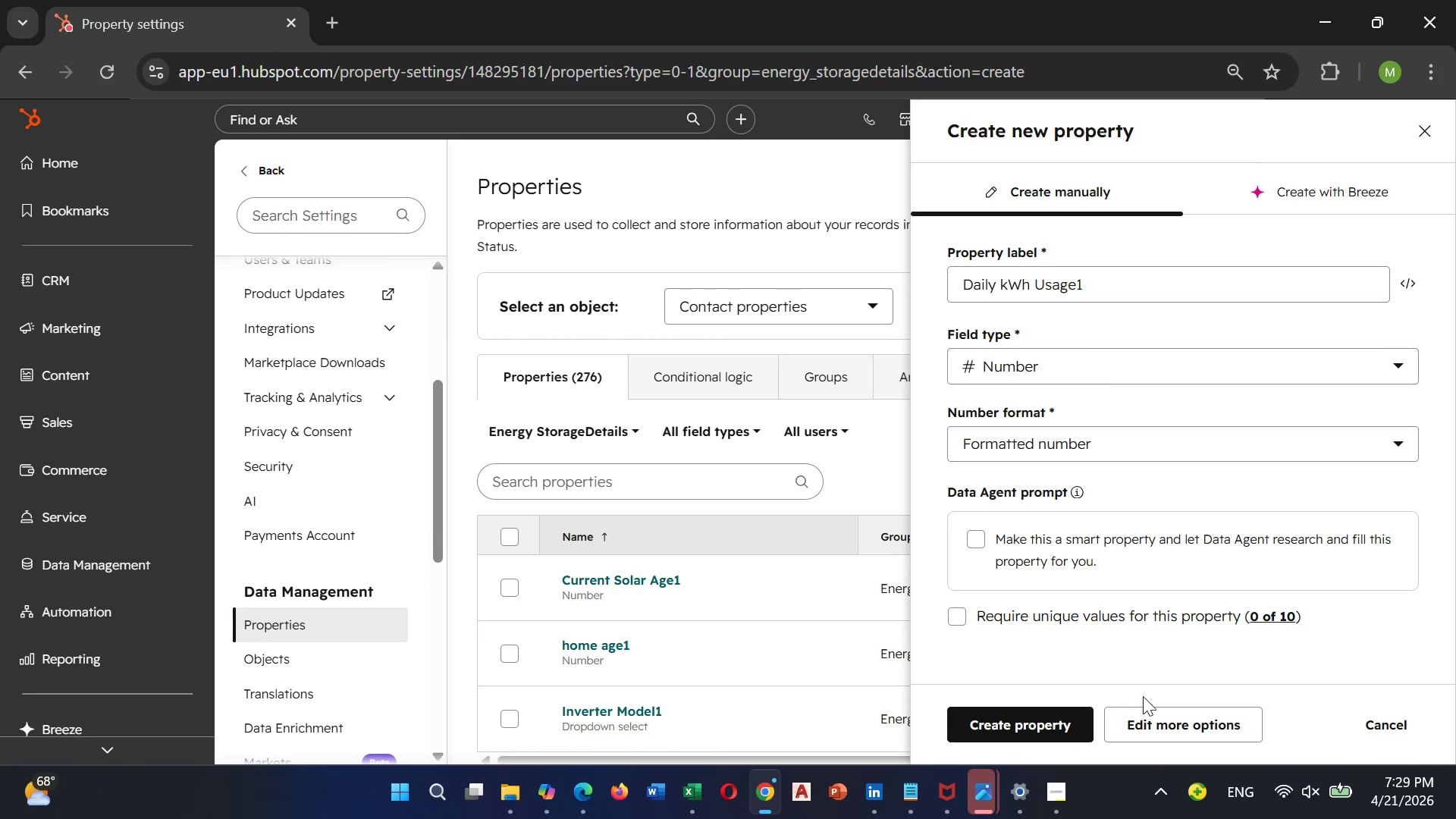 
left_click([658, 515])
 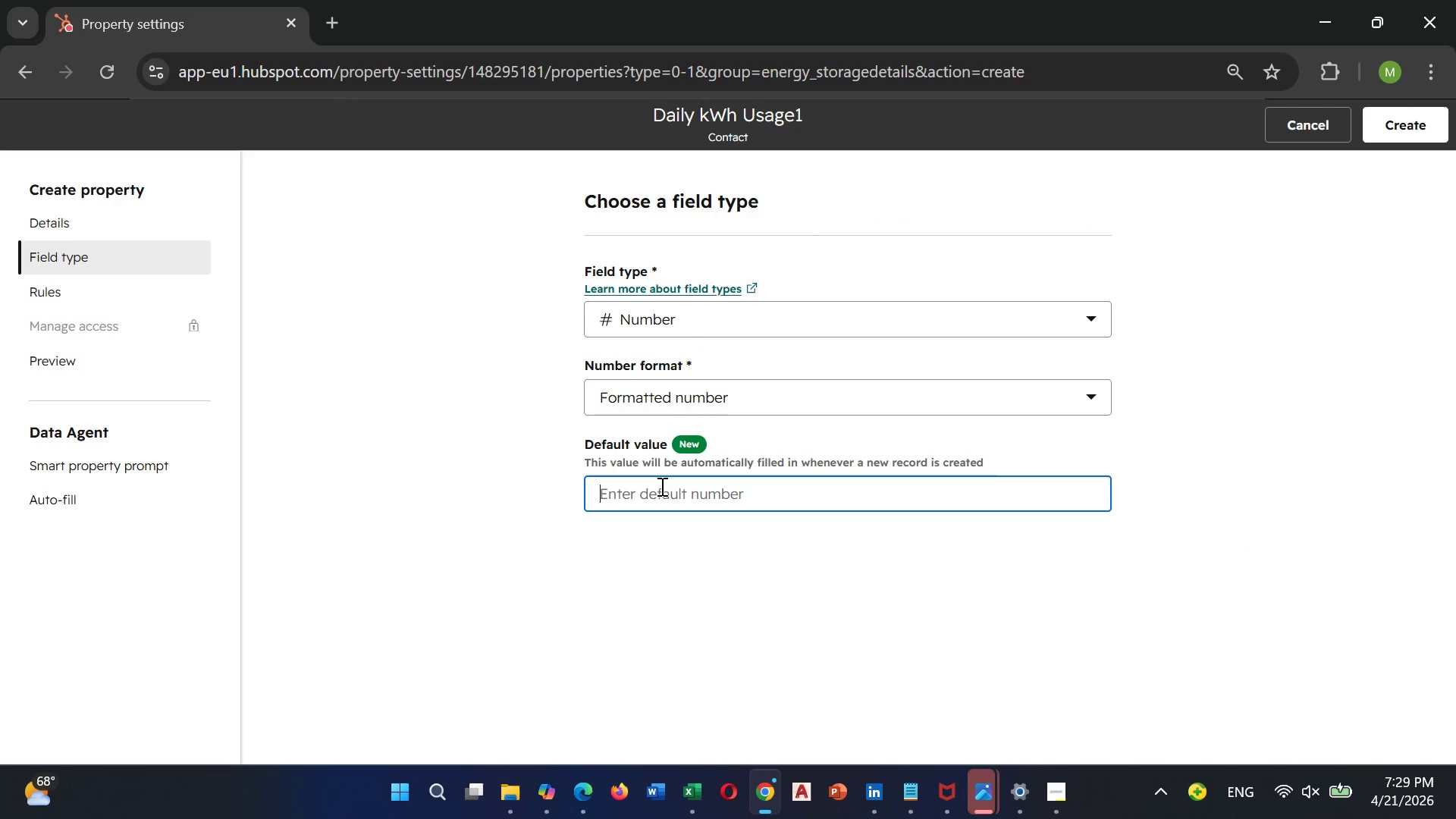 
type(0=200)
 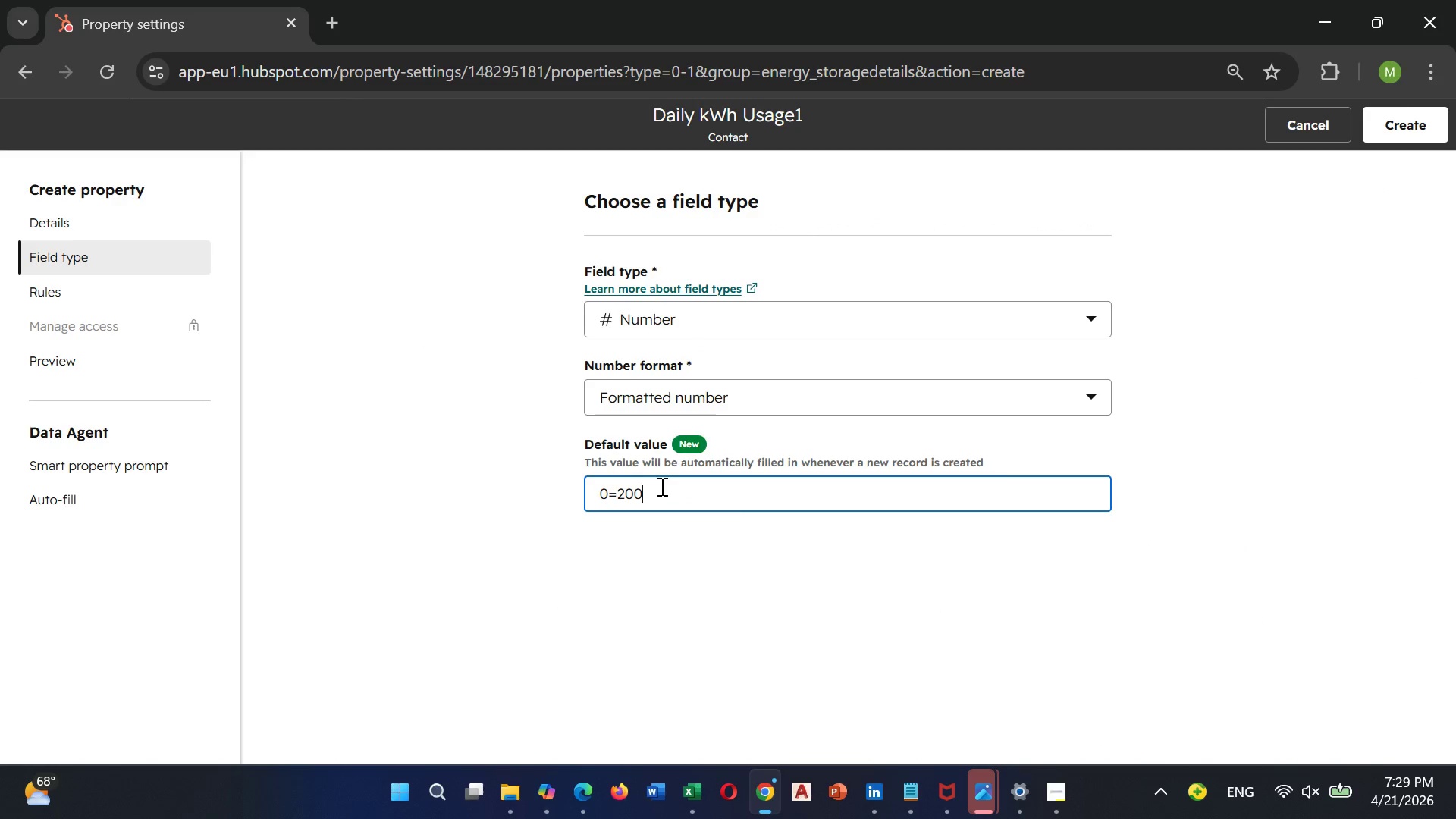 
key(ArrowLeft)
 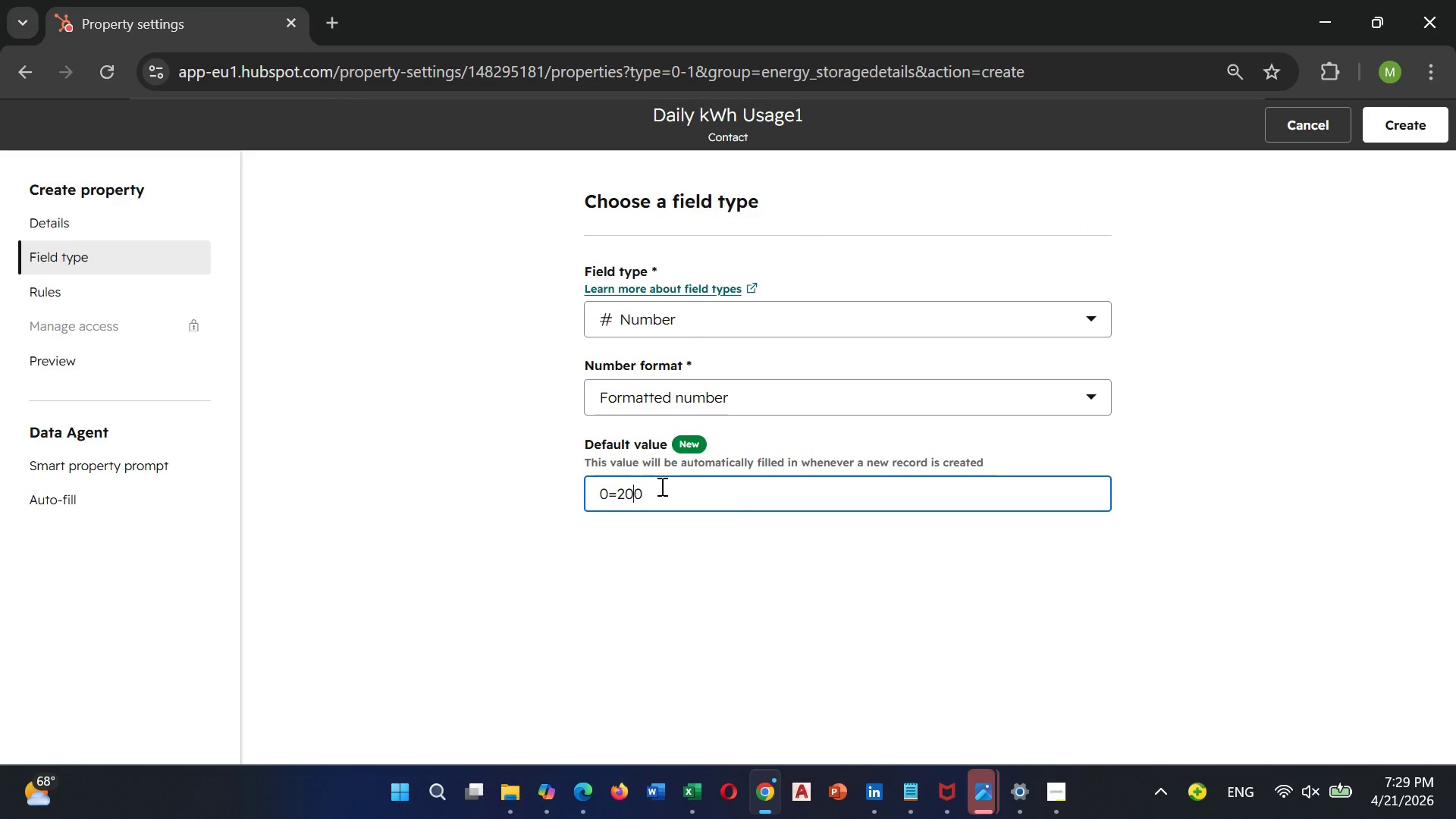 
key(ArrowLeft)
 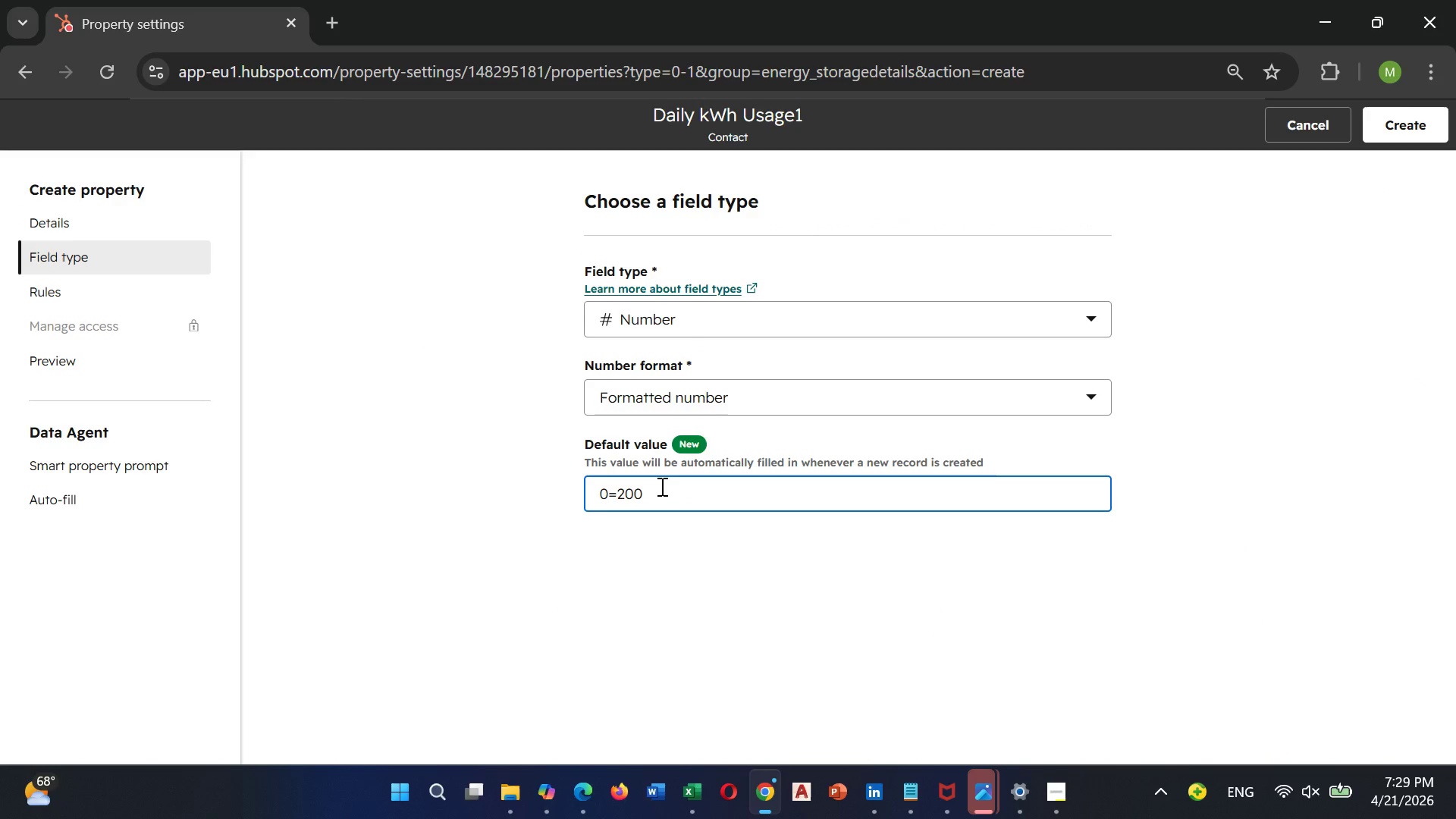 
key(ArrowLeft)
 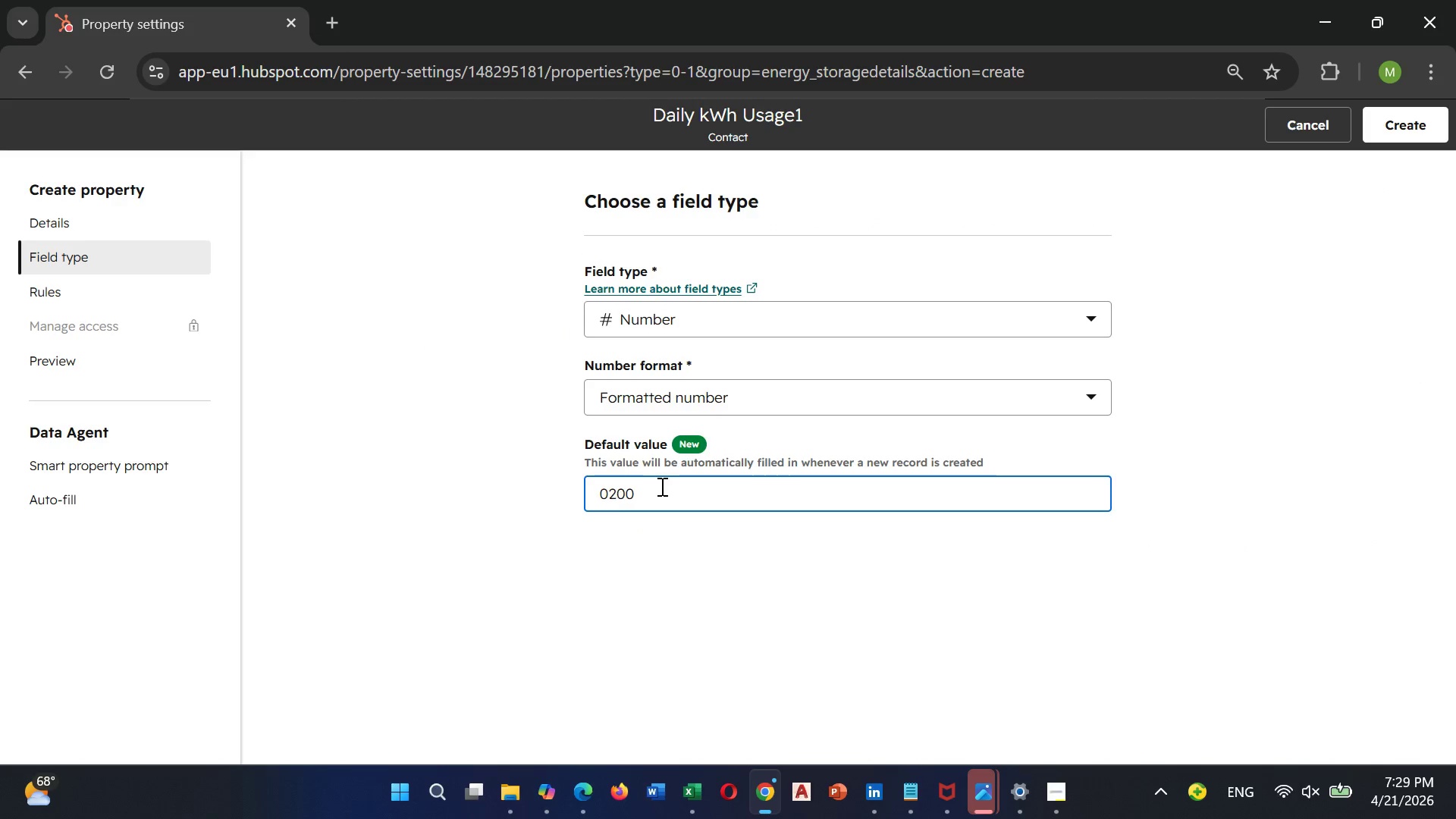 
key(Backspace)
 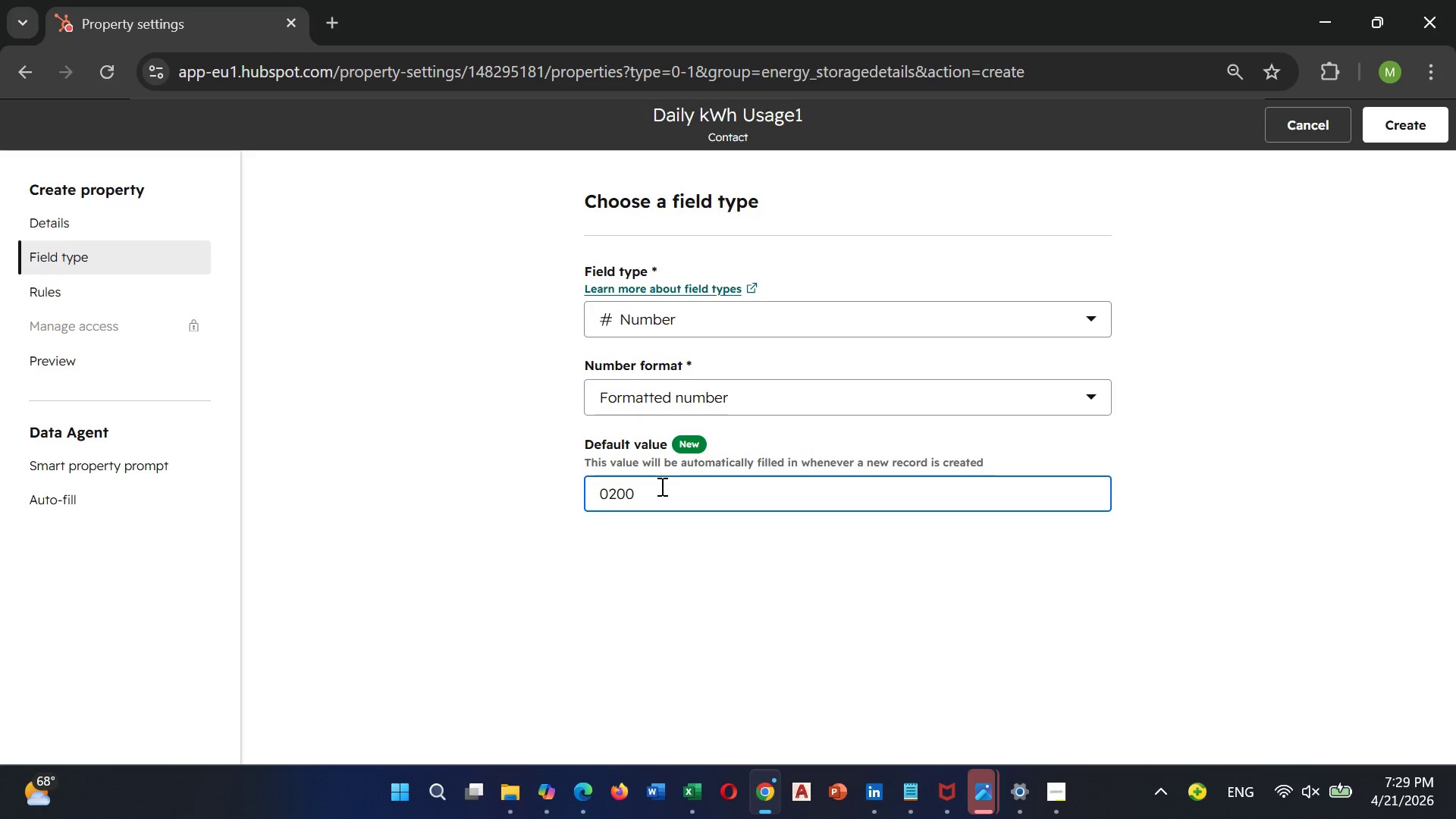 
key(Minus)
 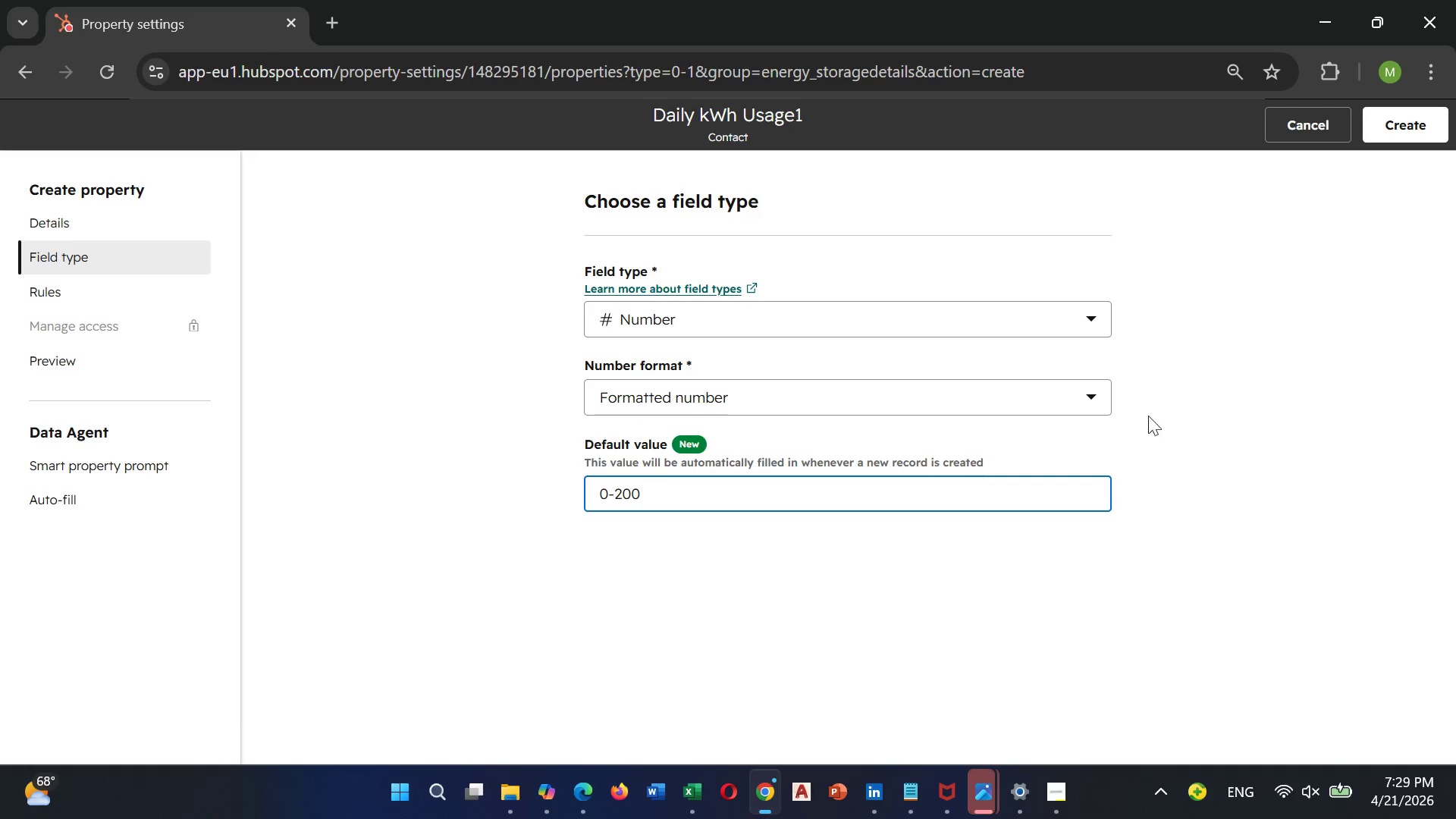 
mouse_move([1392, 121])
 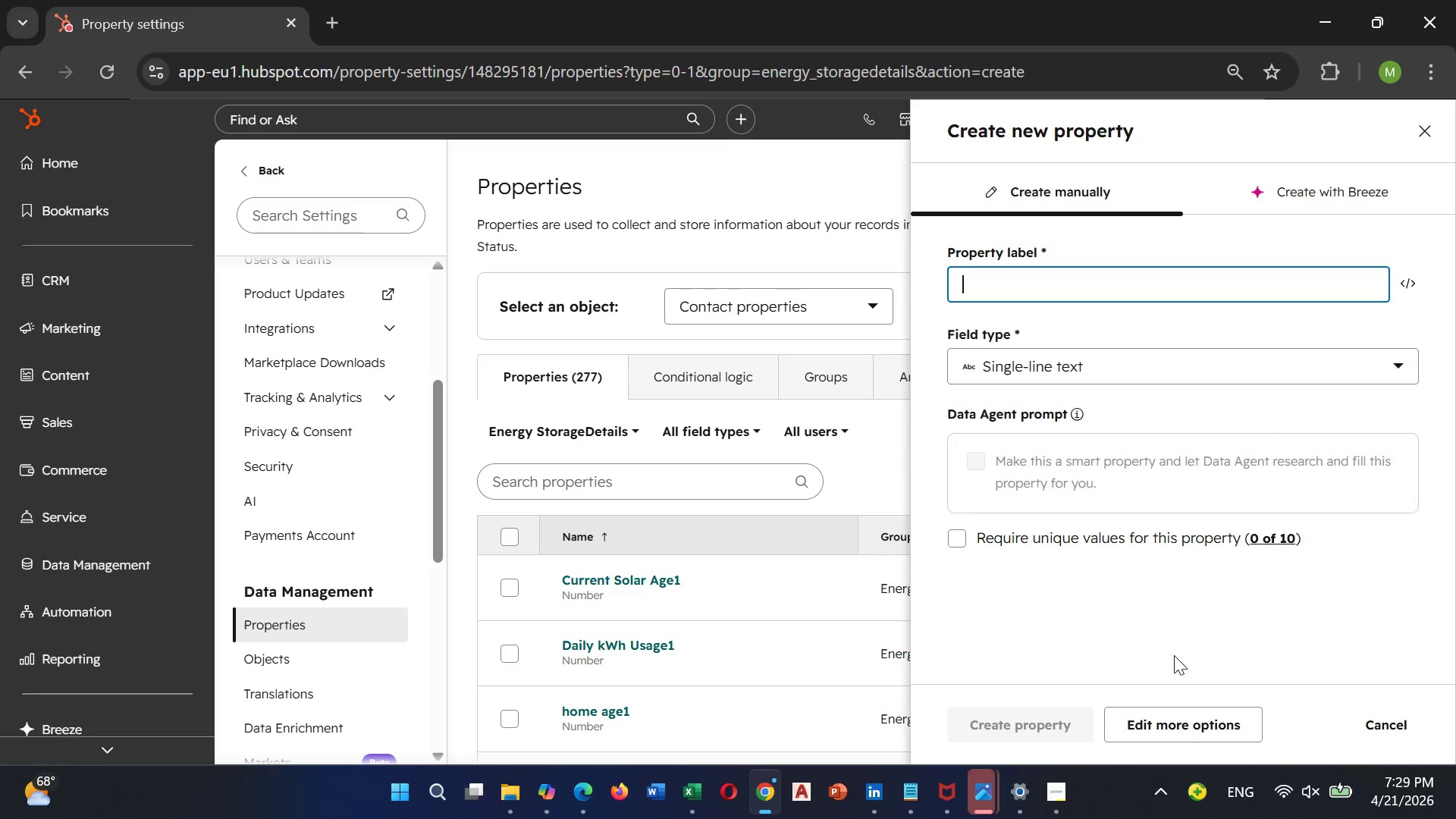 
left_click([1175, 732])
 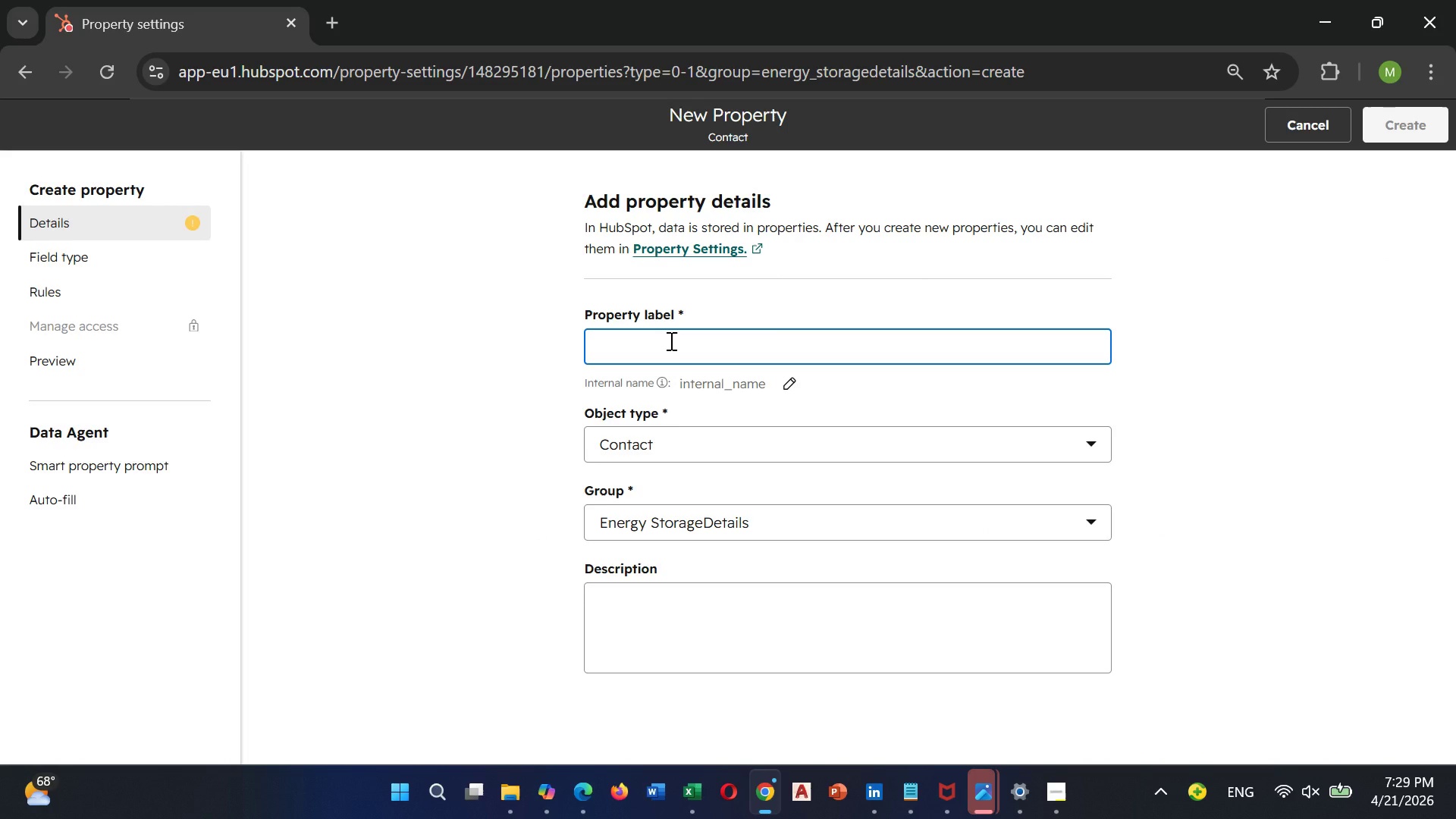 
wait(7.19)
 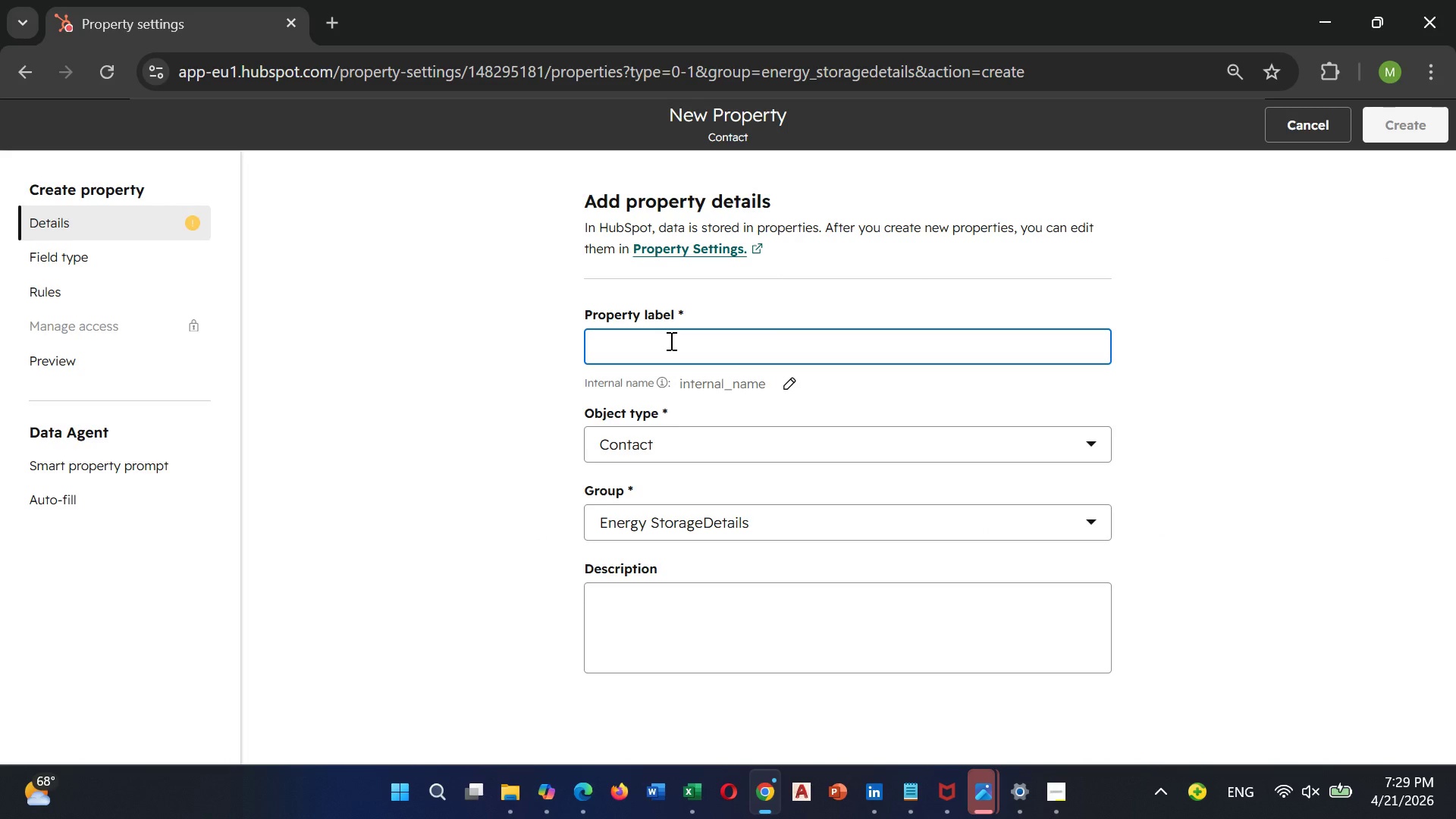 
type(Emergency Backup Priority1)
 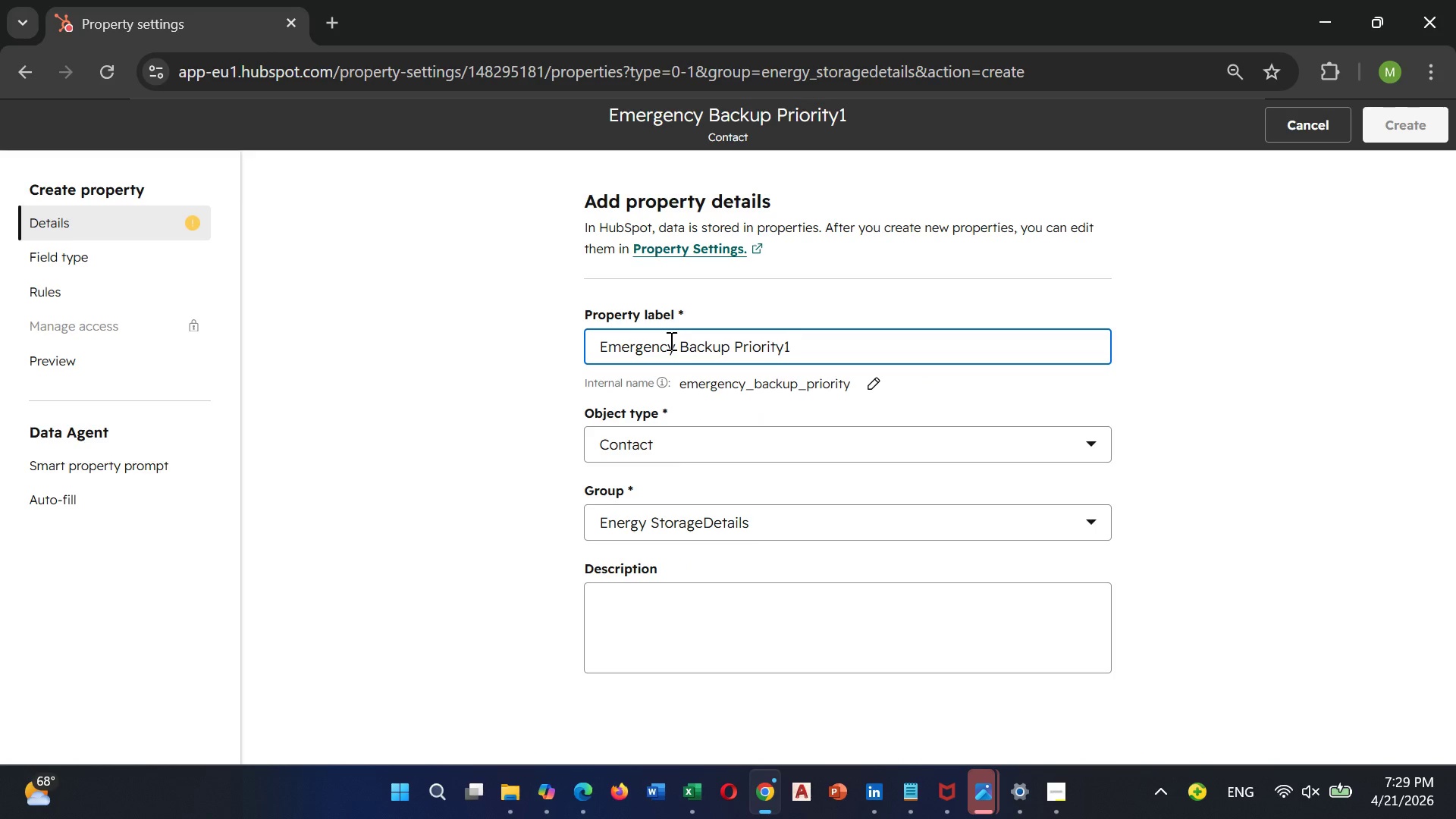 
left_click([54, 264])
 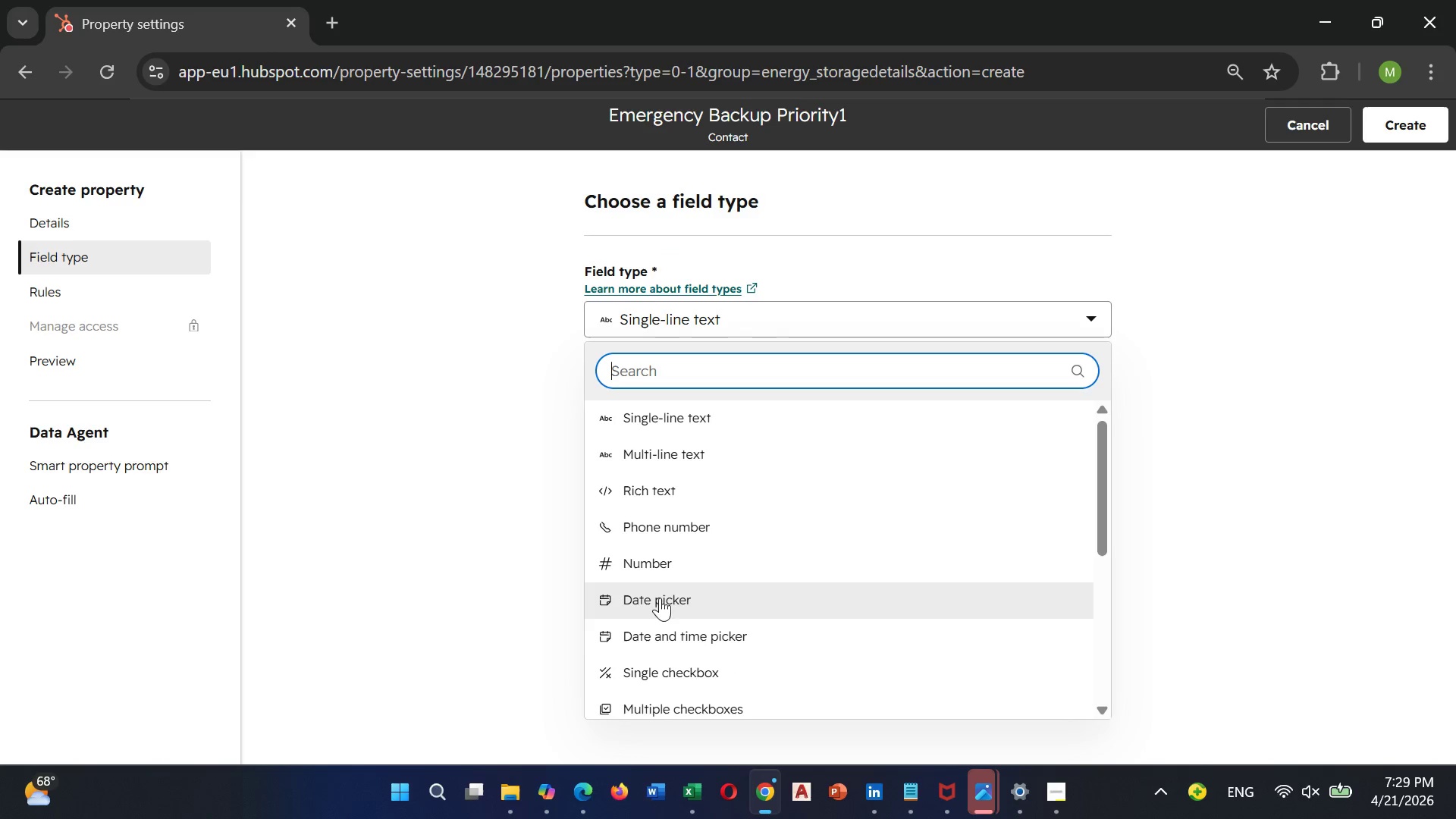 
wait(5.03)
 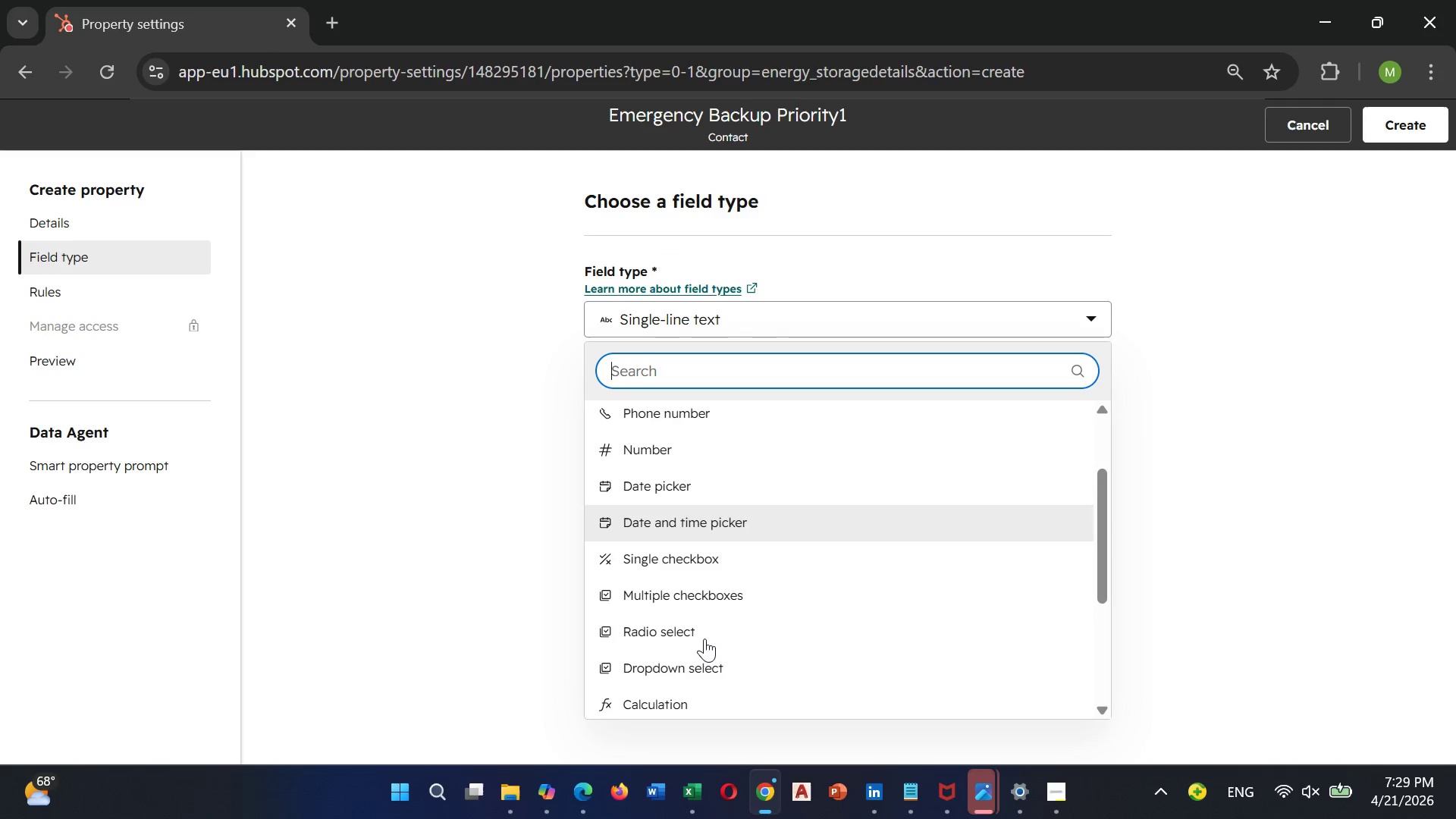 
left_click([684, 656])
 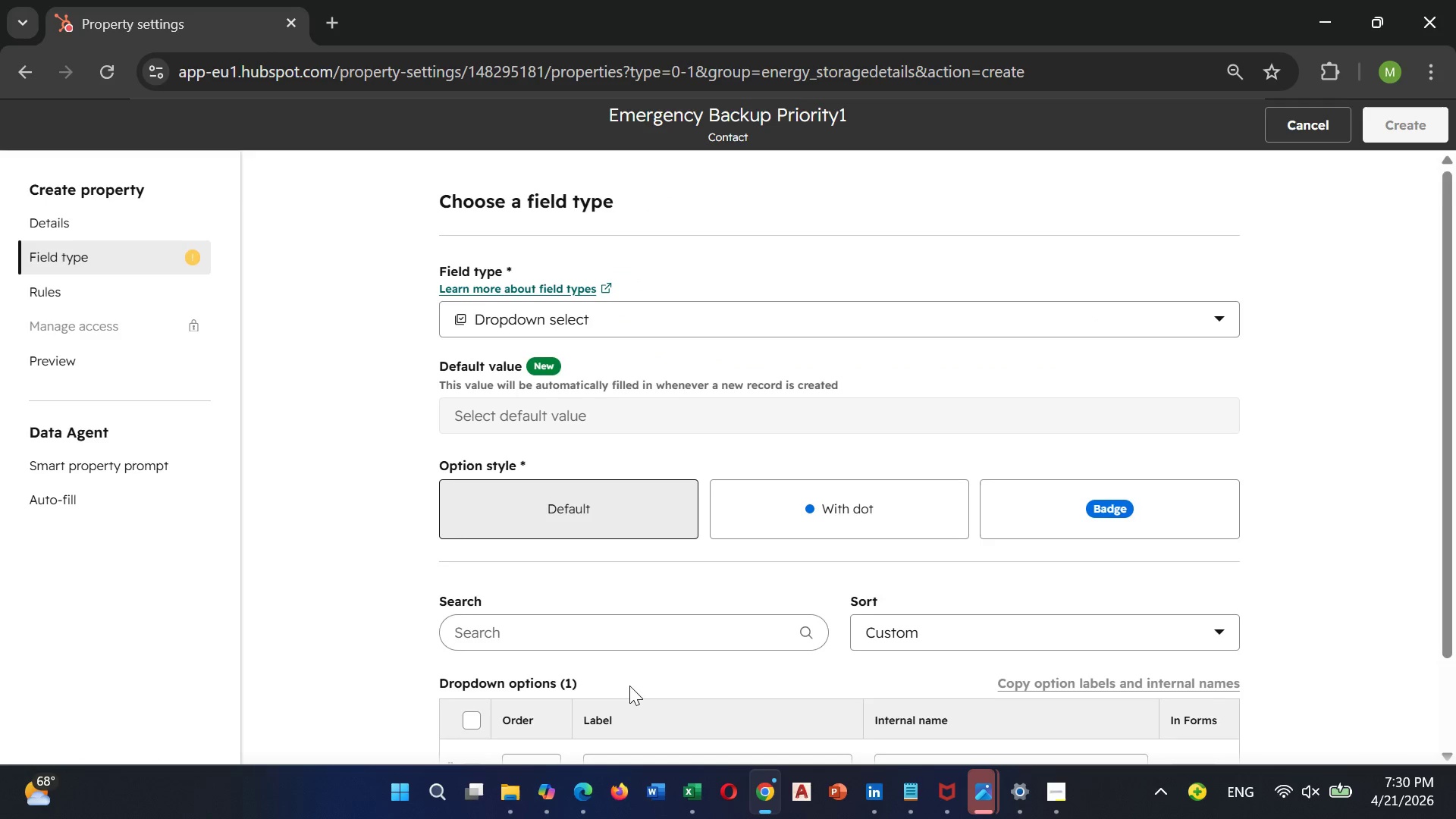 
scroll: coordinate [705, 639], scroll_direction: down, amount: 1.0
 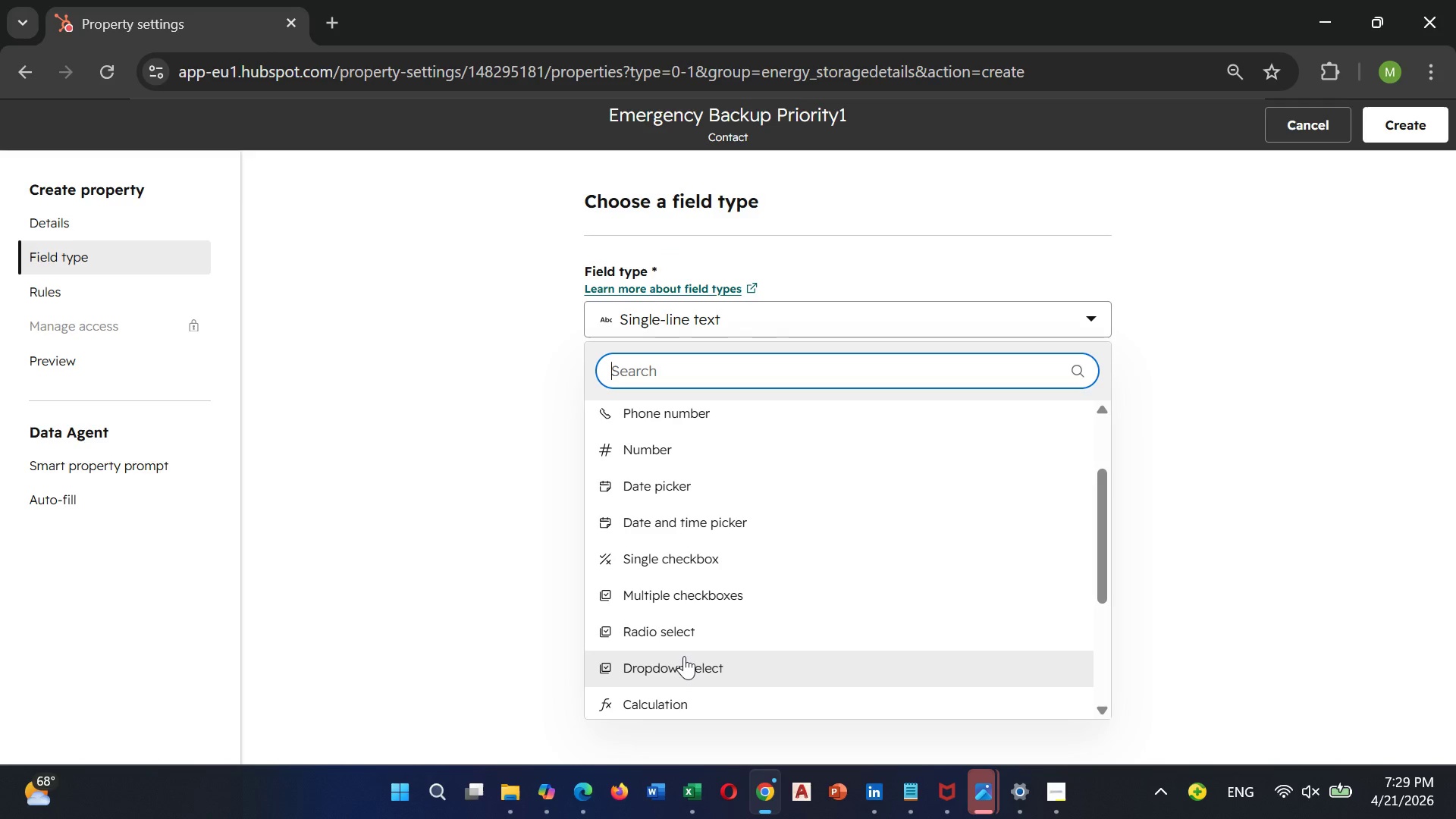 
left_click([628, 685])
 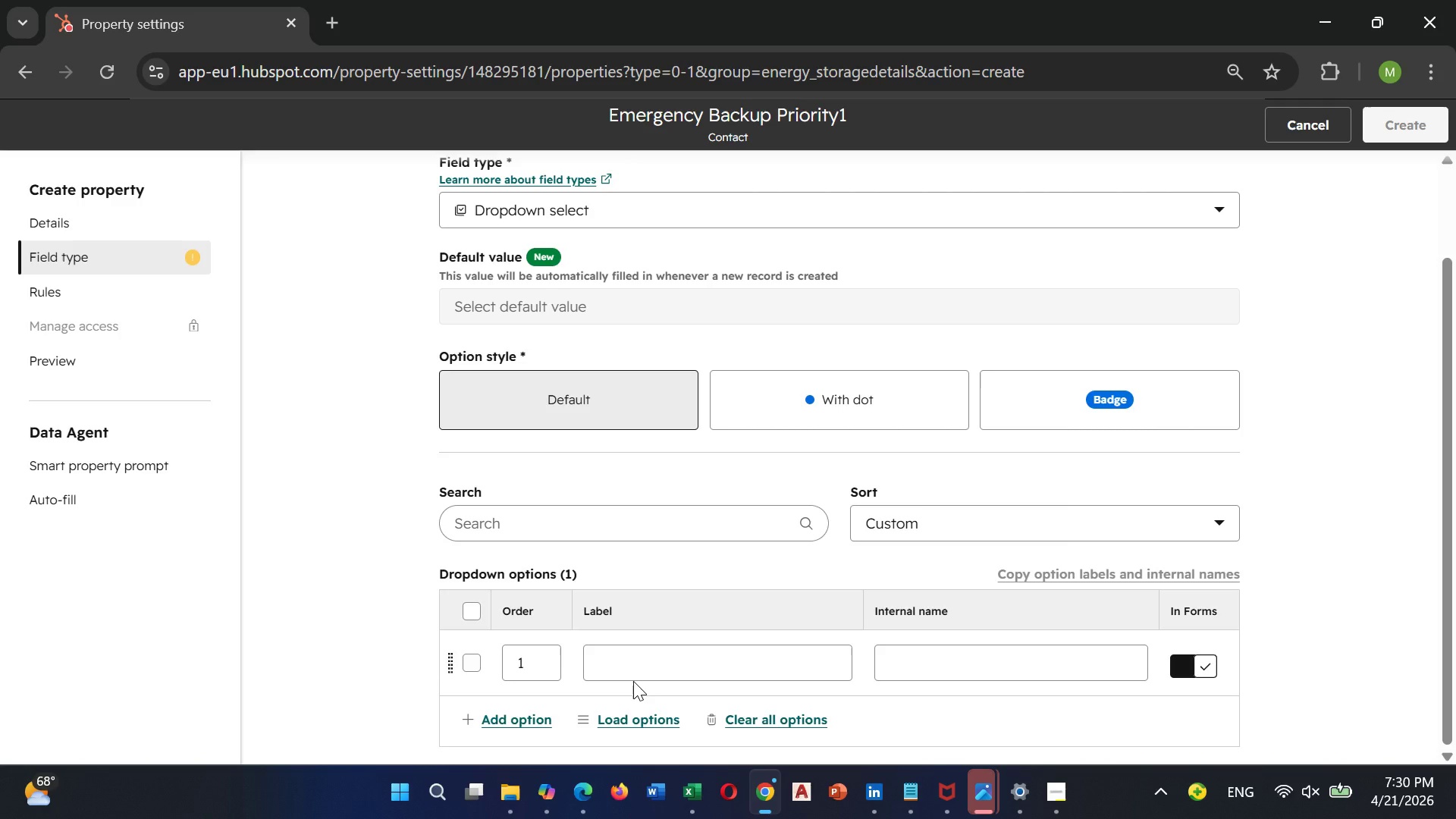 
scroll: coordinate [630, 684], scroll_direction: down, amount: 2.0
 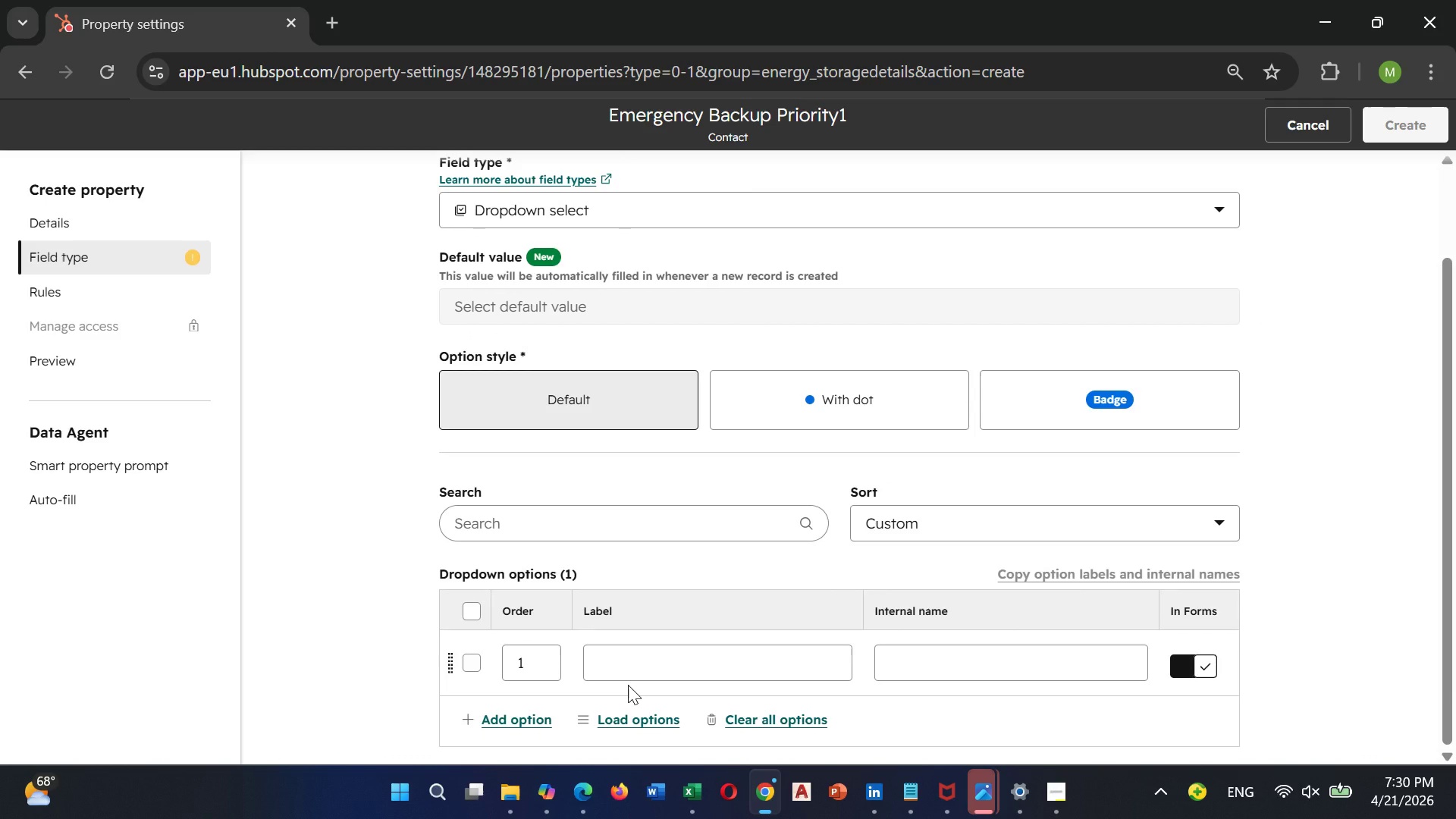 
type(High)
 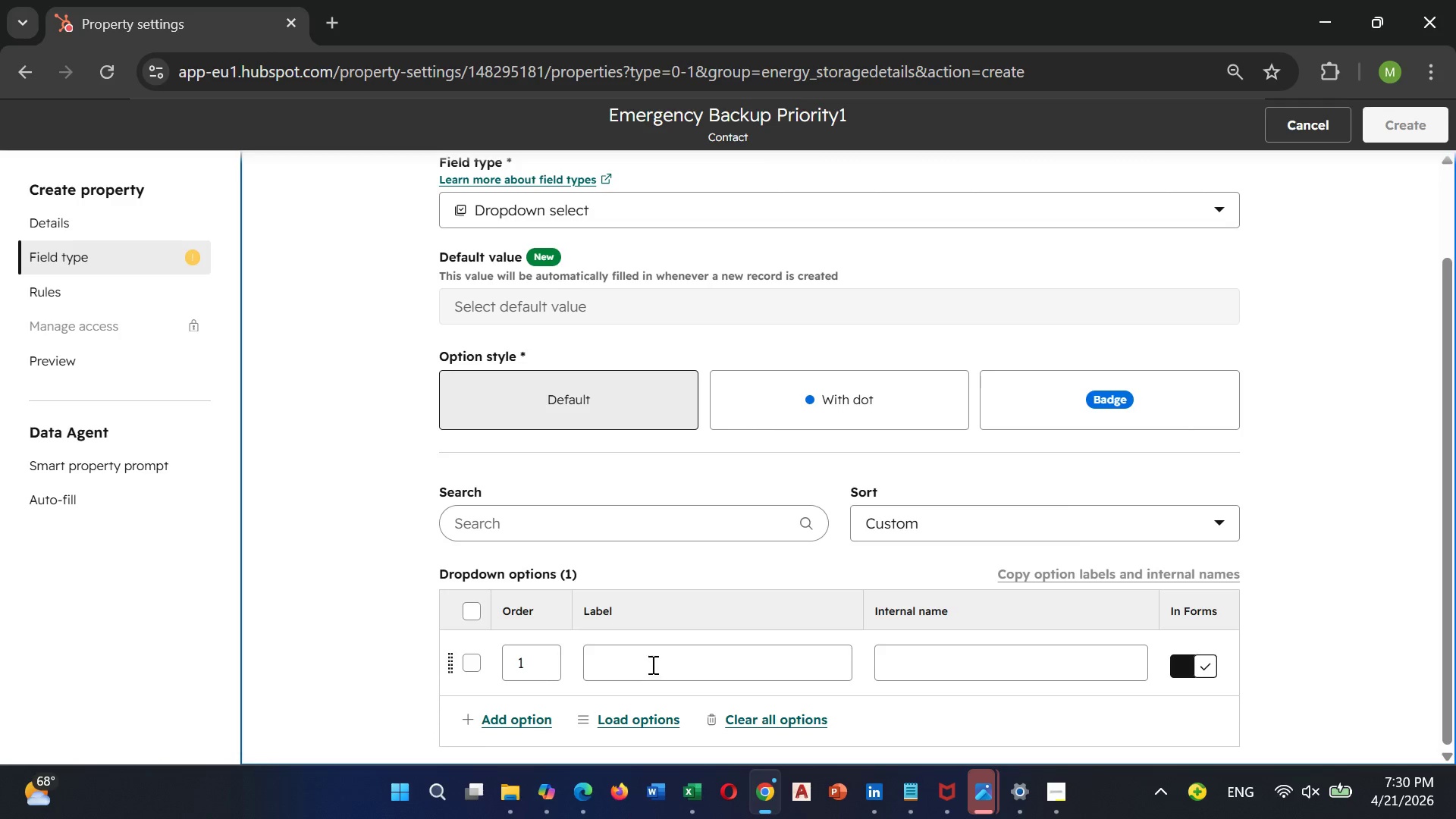 
left_click([653, 663])
 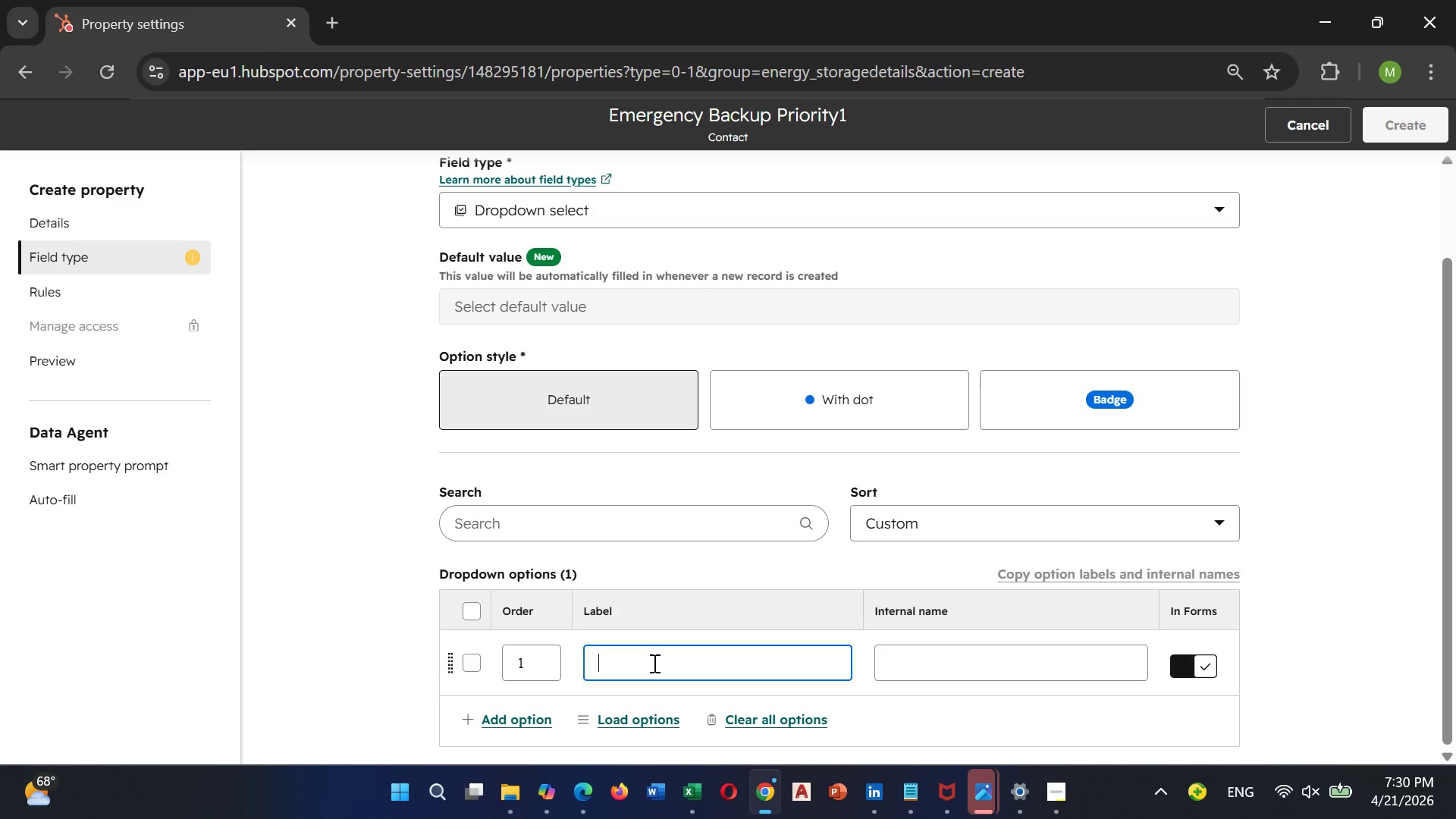 
type(High)
 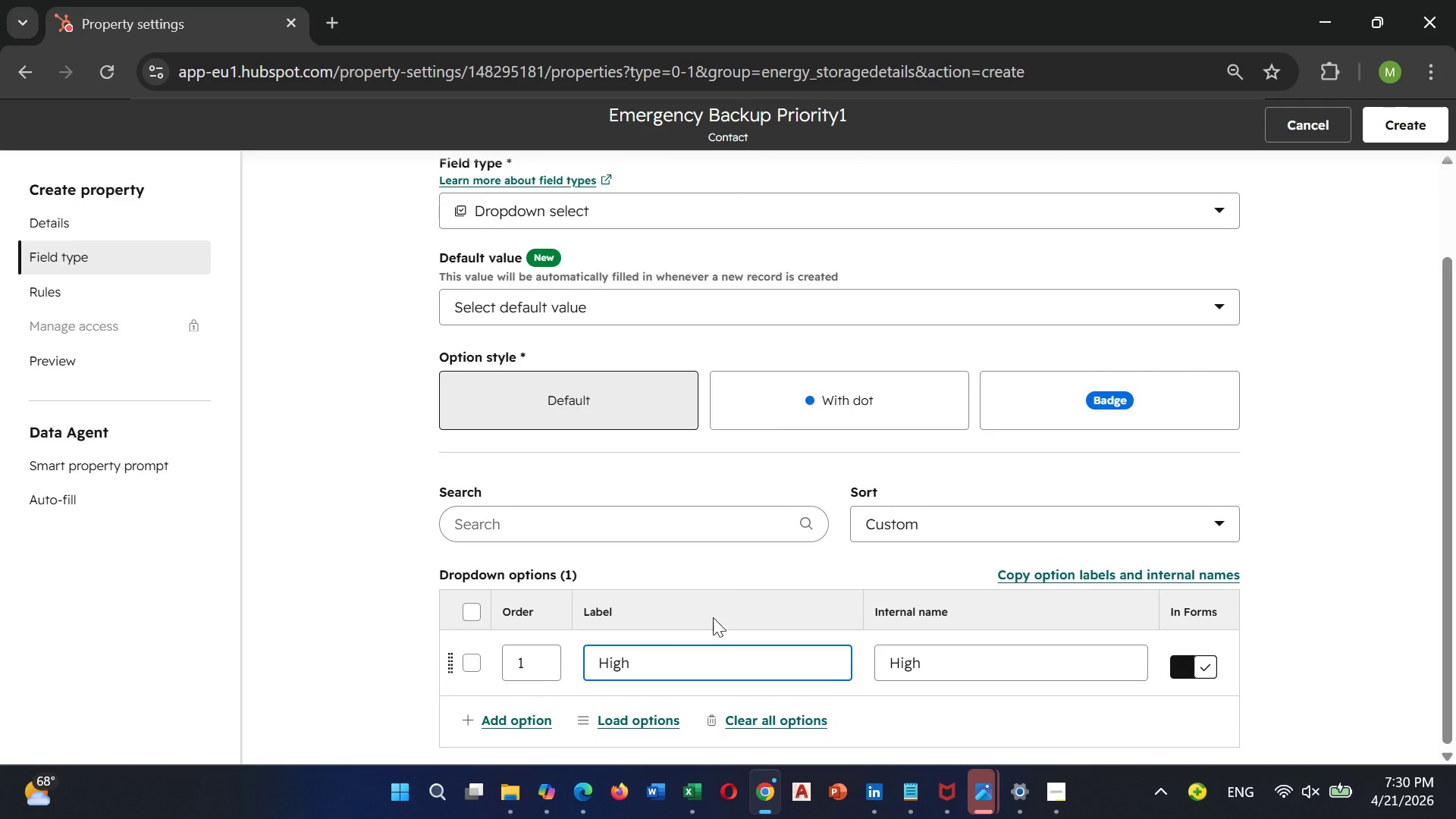 
scroll: coordinate [730, 588], scroll_direction: down, amount: 4.0
 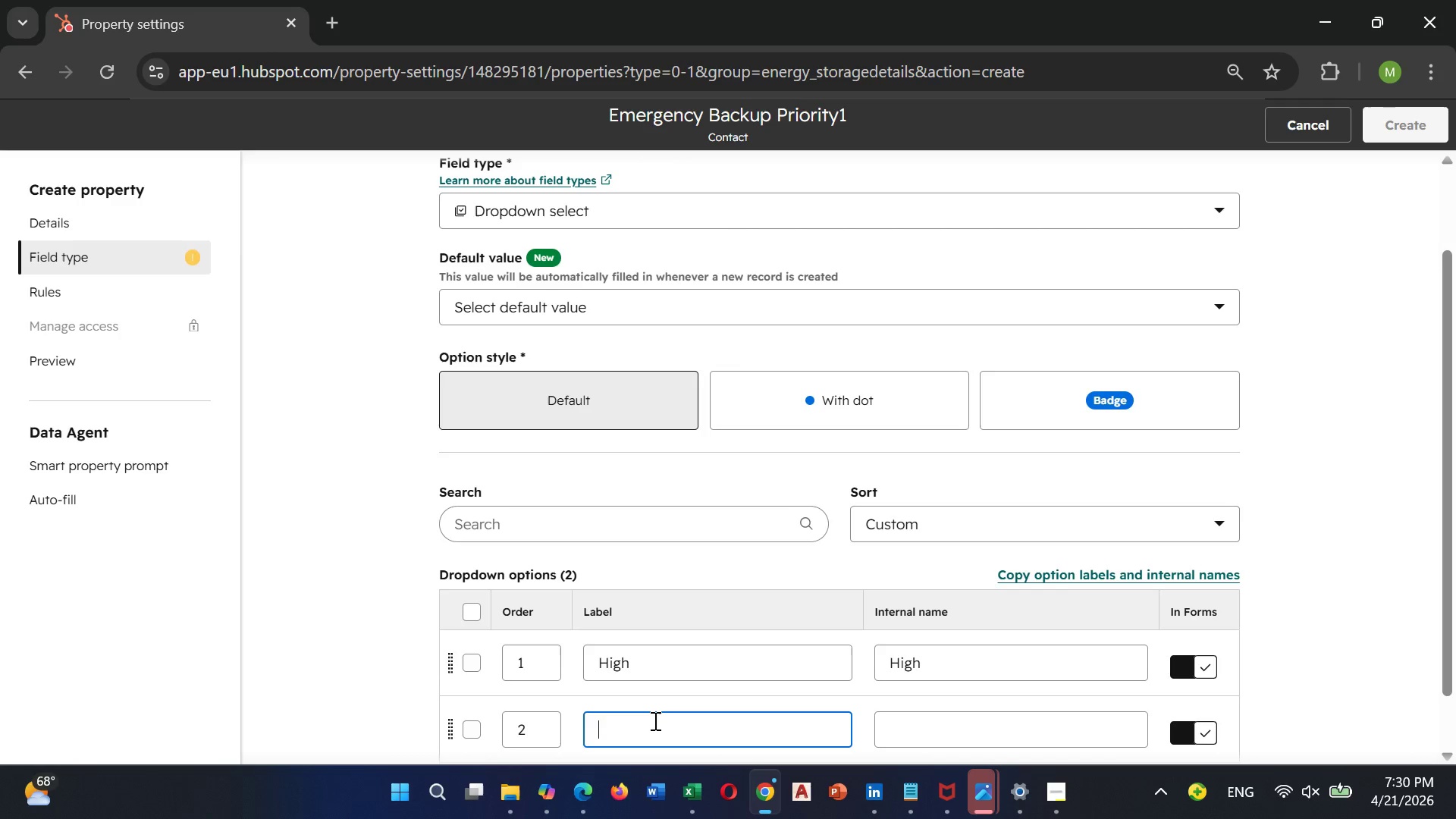 
wait(6.97)
 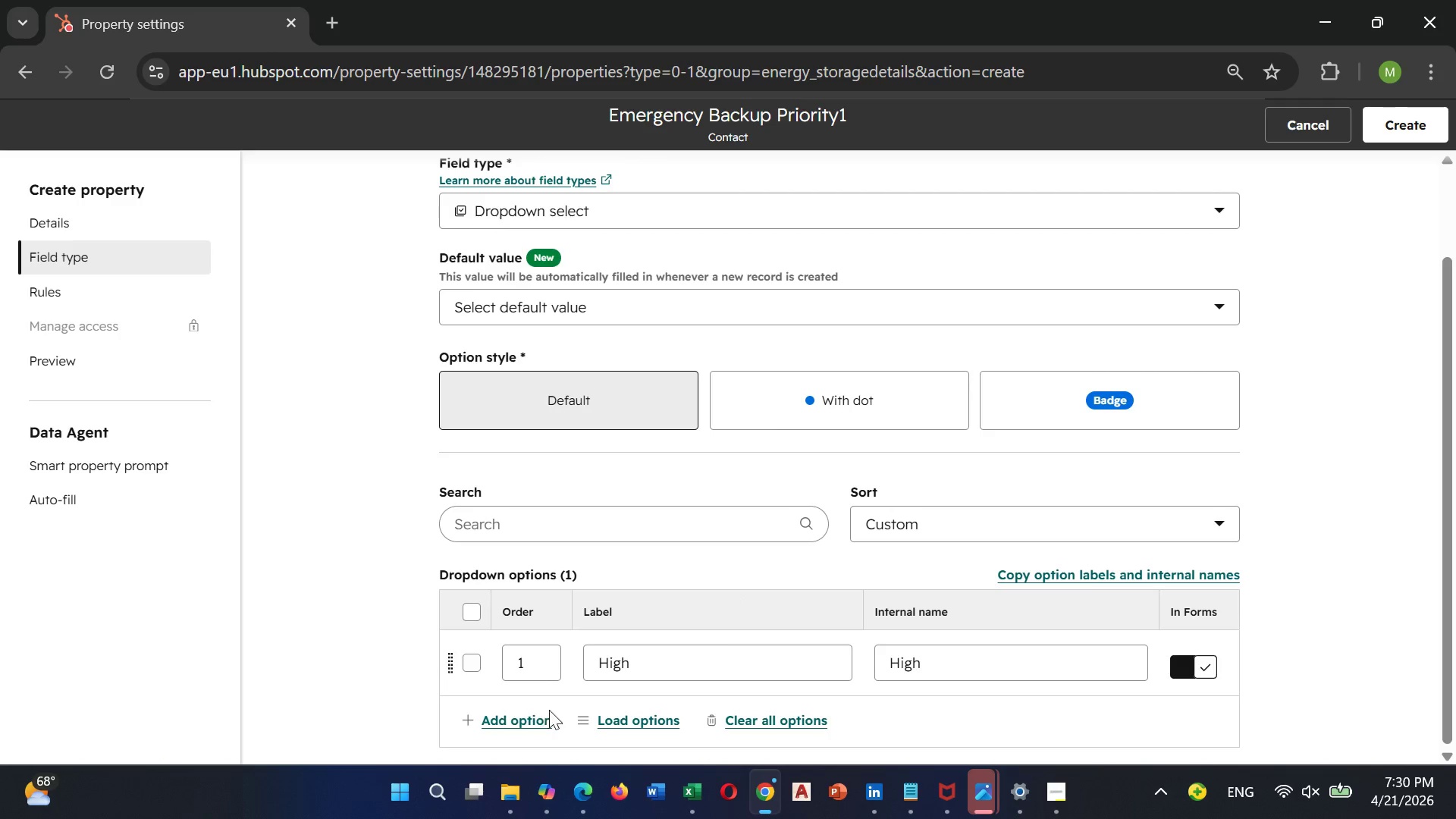 
type(Medium)
 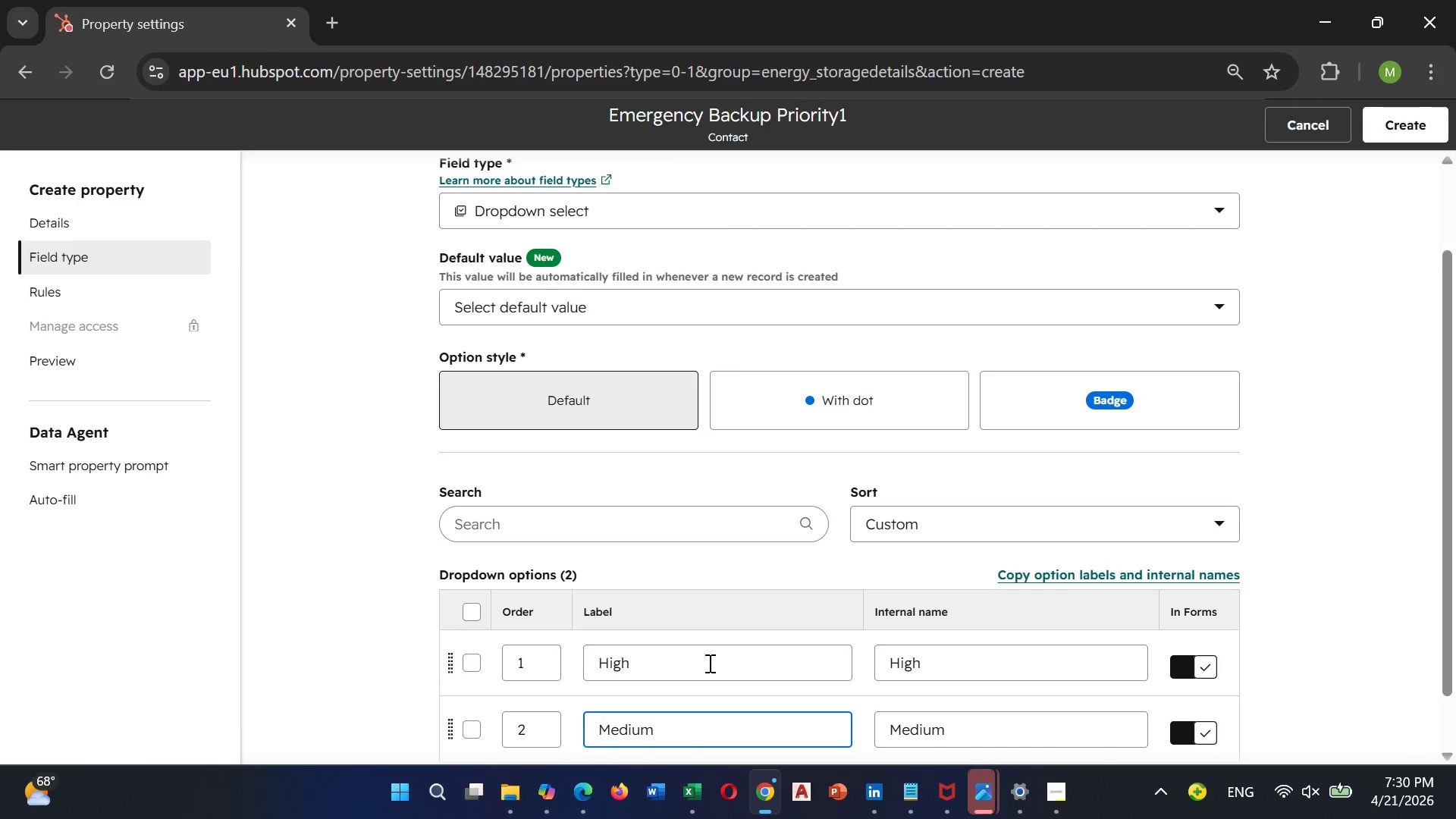 
scroll: coordinate [711, 650], scroll_direction: down, amount: 2.0
 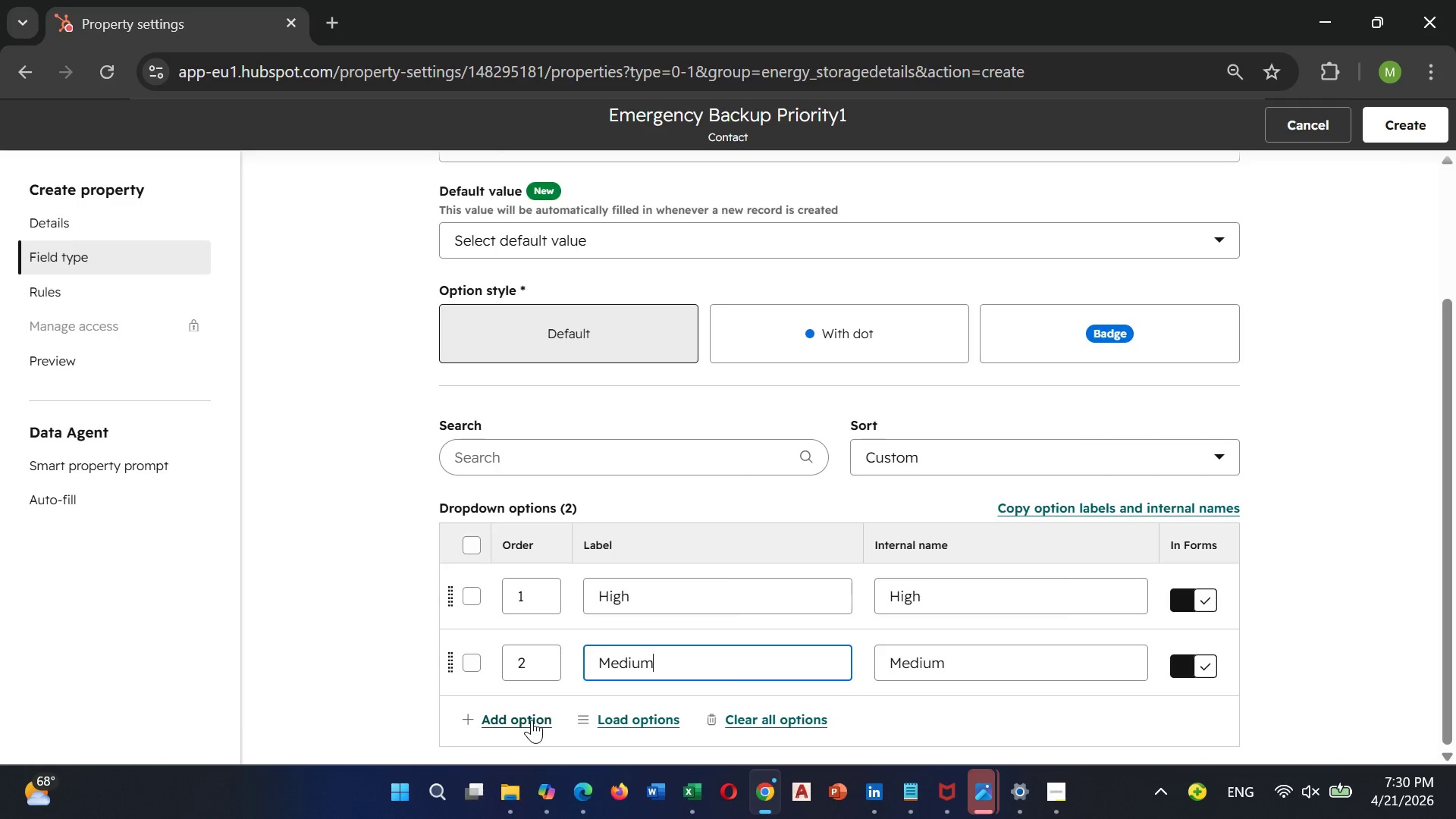 
left_click([532, 720])
 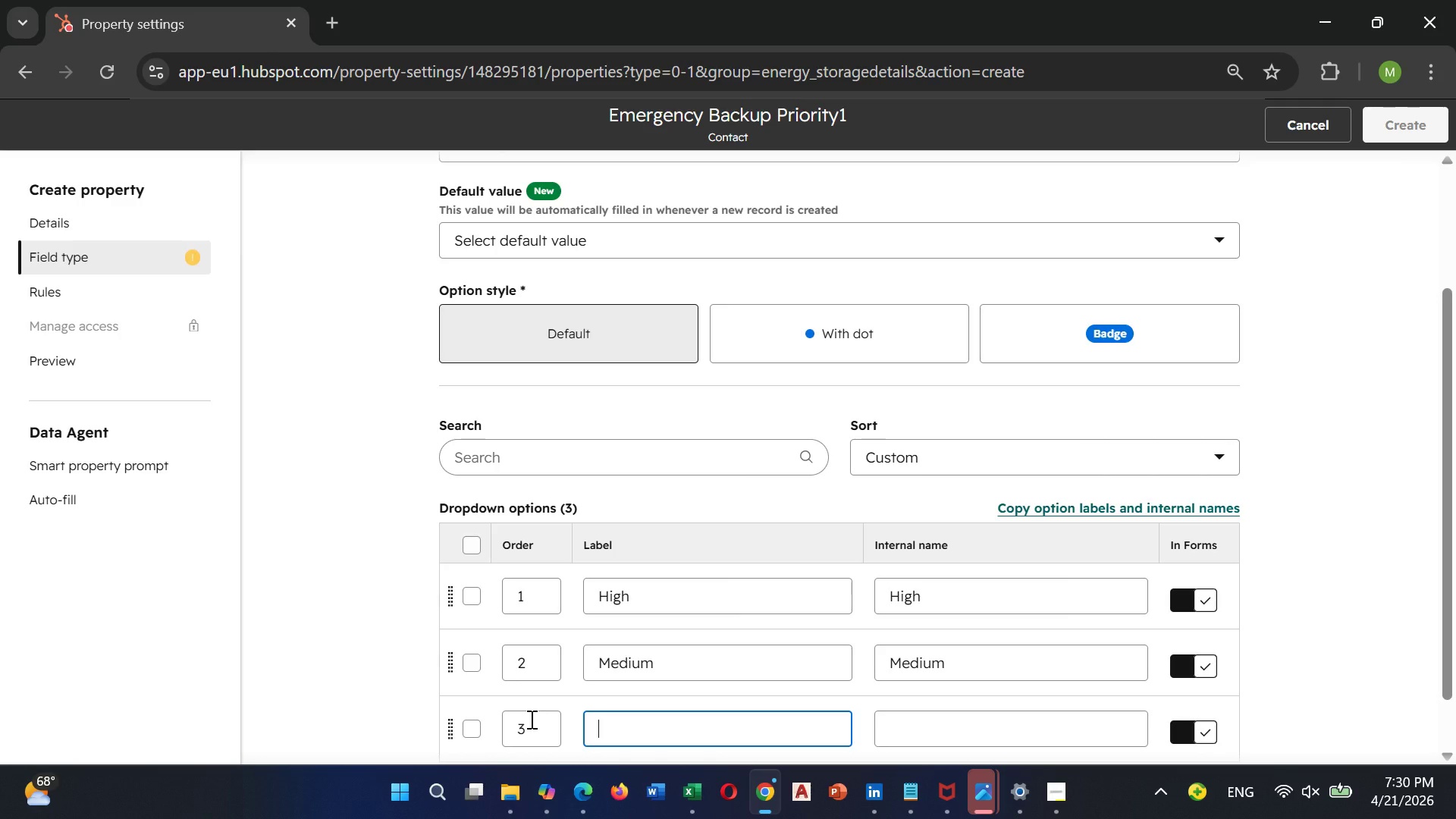 
type(Low)
 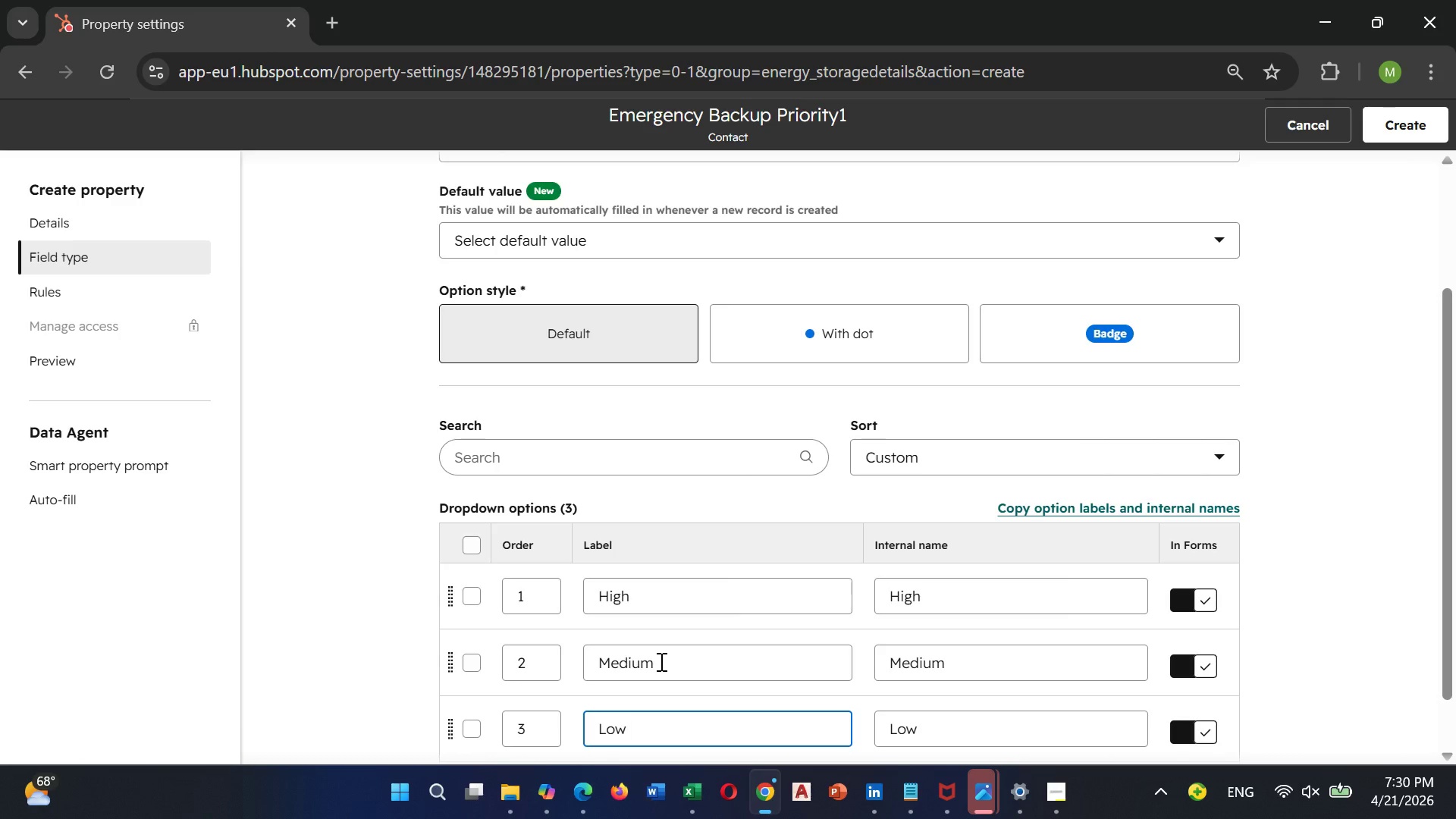 
scroll: coordinate [882, 601], scroll_direction: down, amount: 4.0
 